 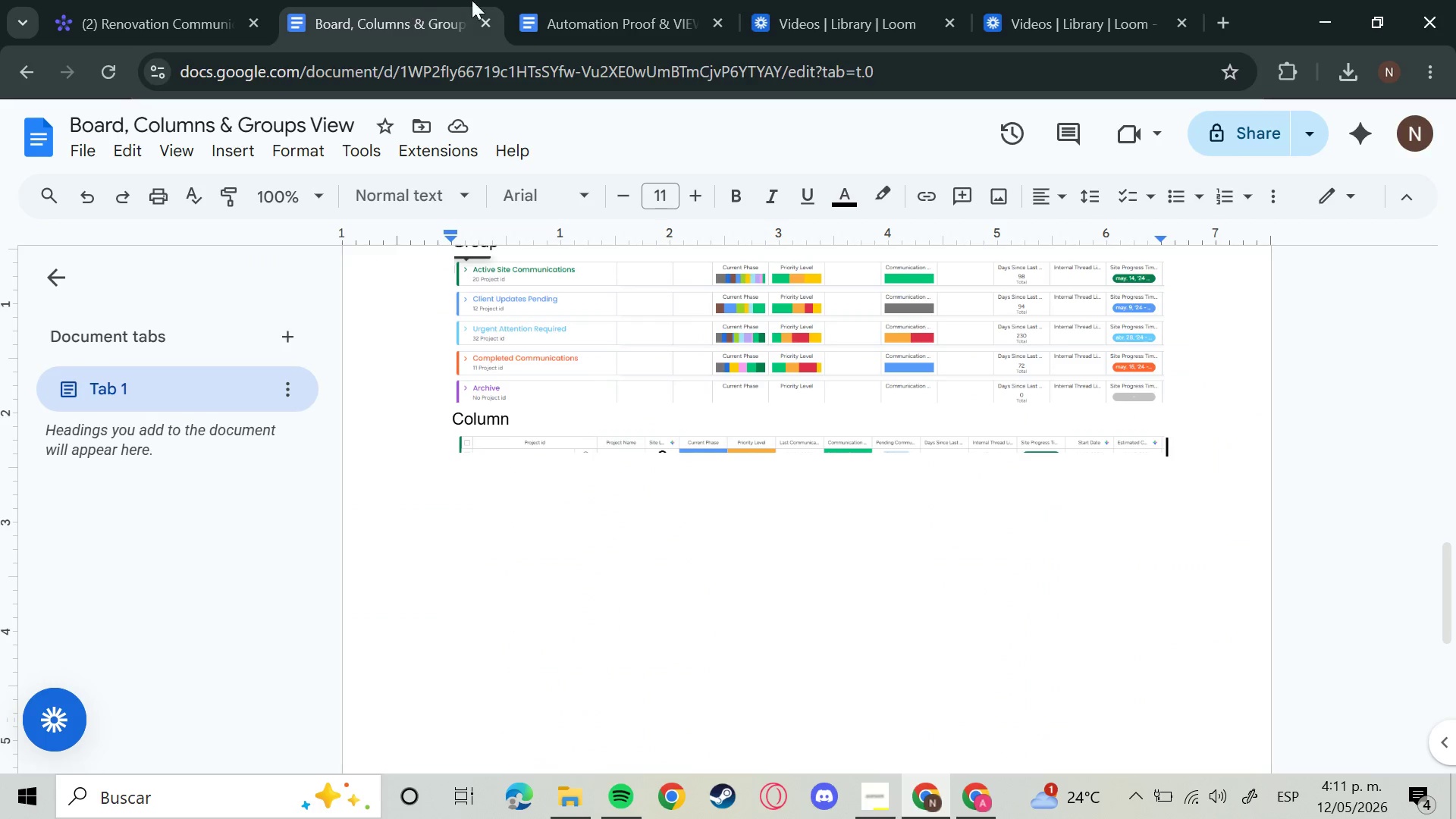 
left_click([560, 0])
 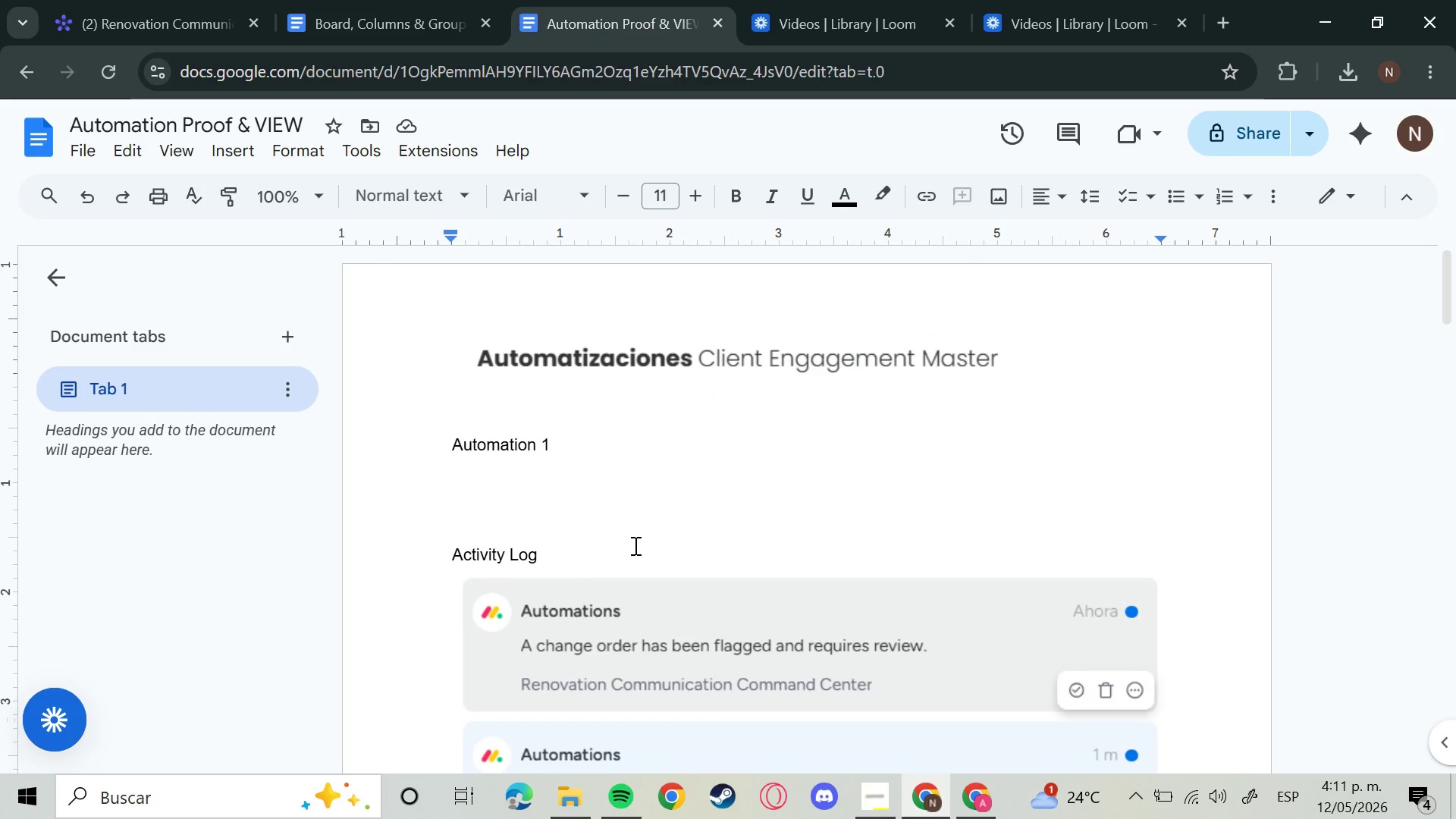 
key(Control+V)
 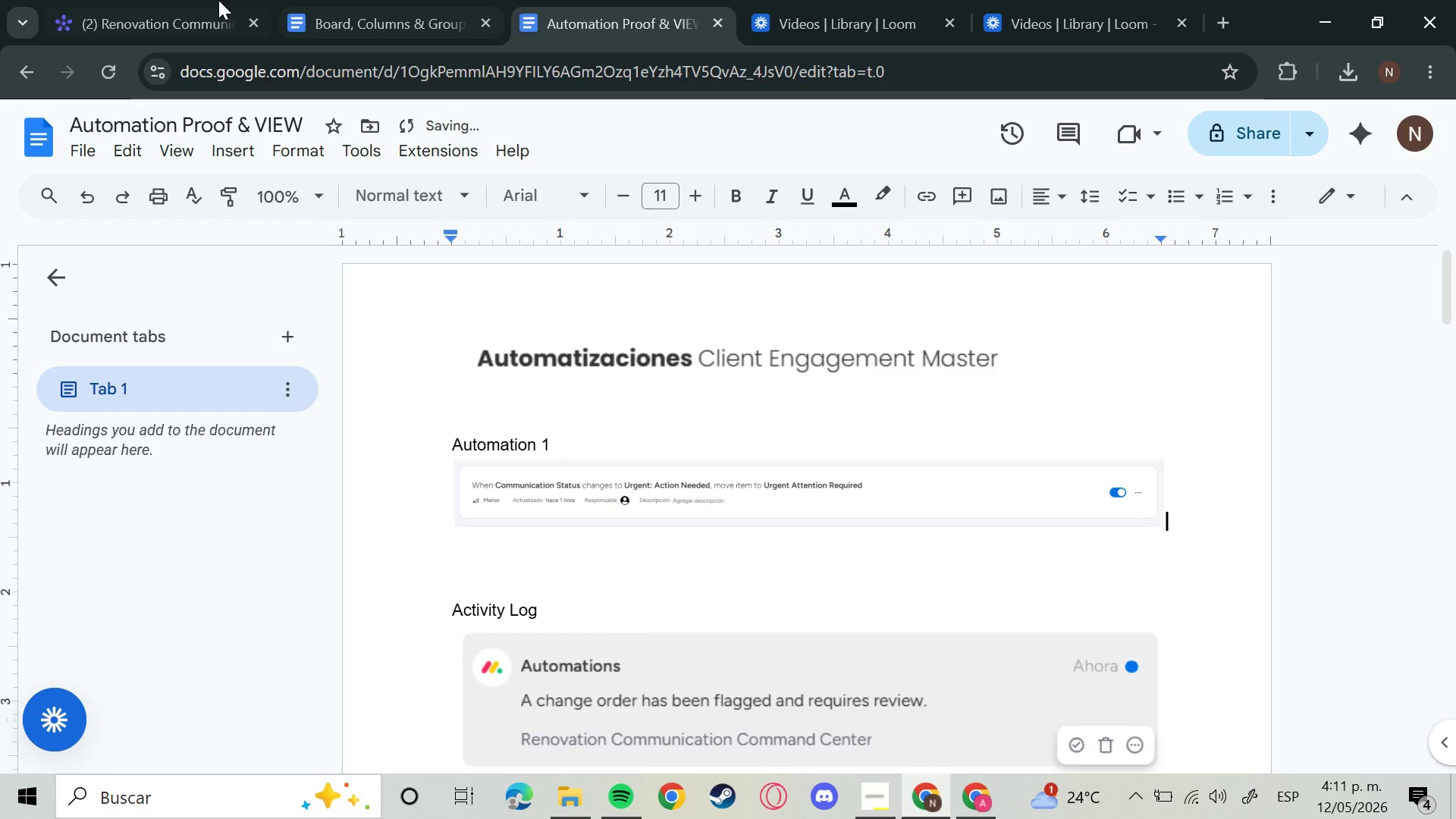 
left_click([109, 0])
 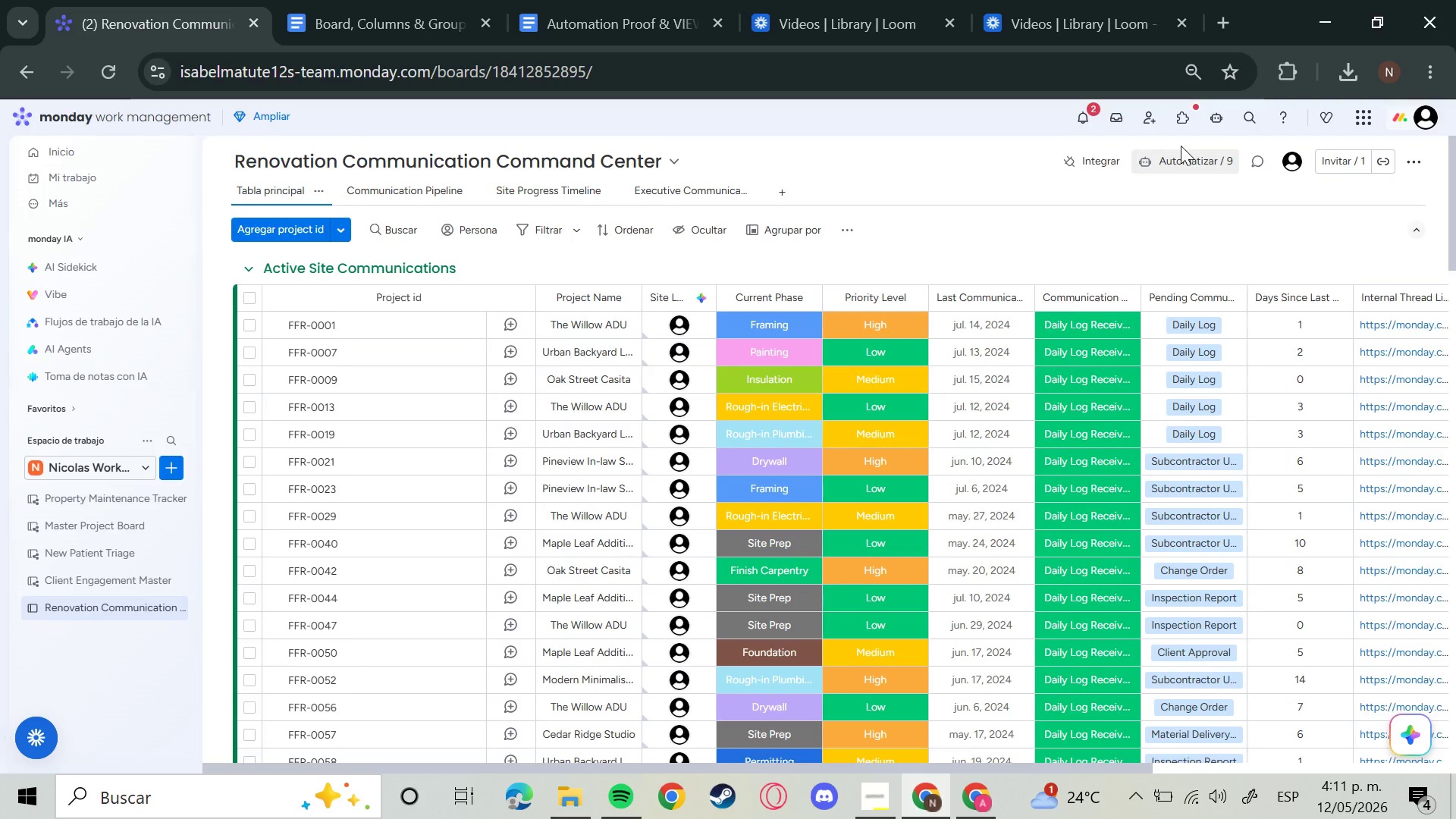 
left_click([1156, 163])
 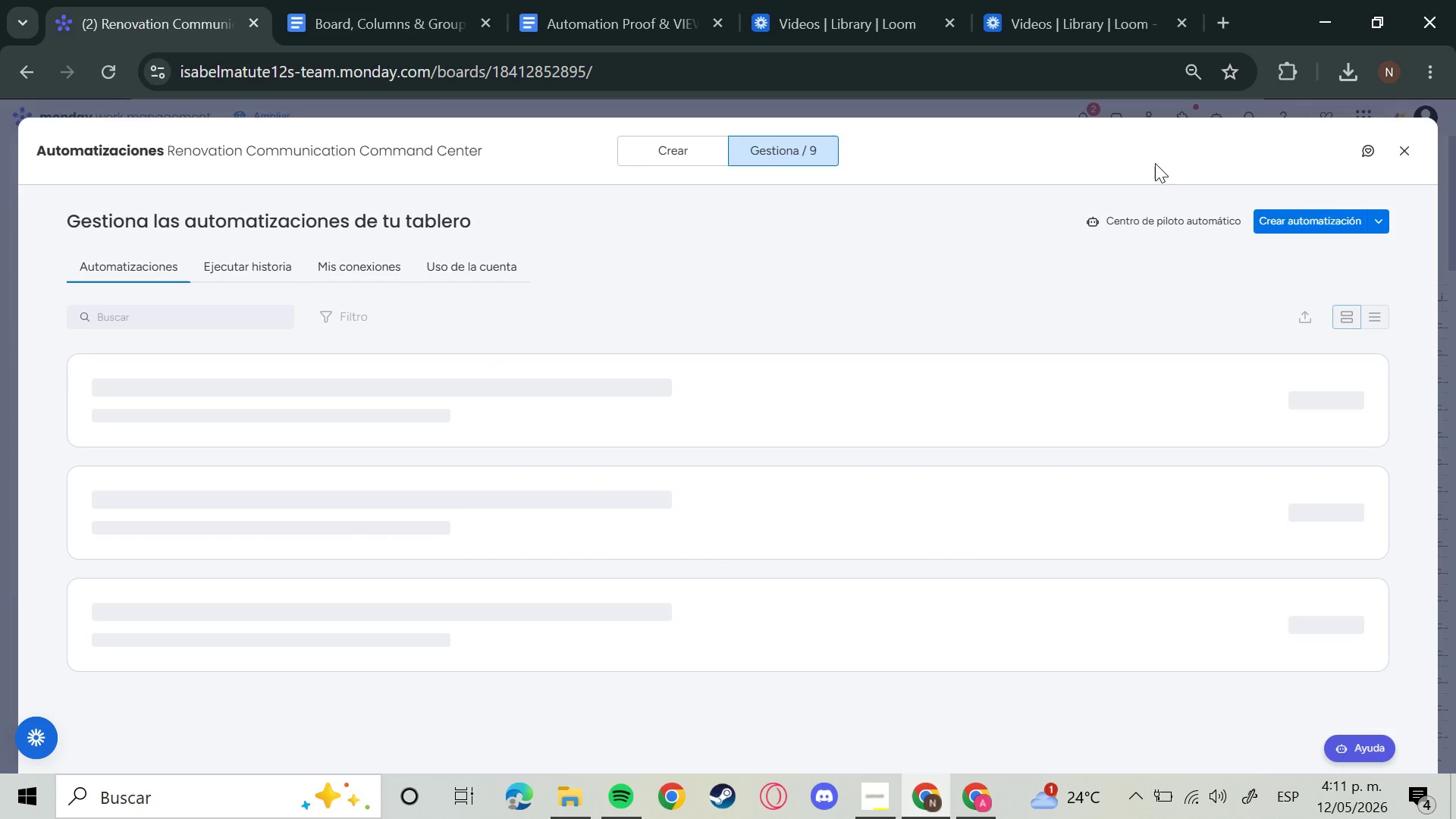 
wait(5.69)
 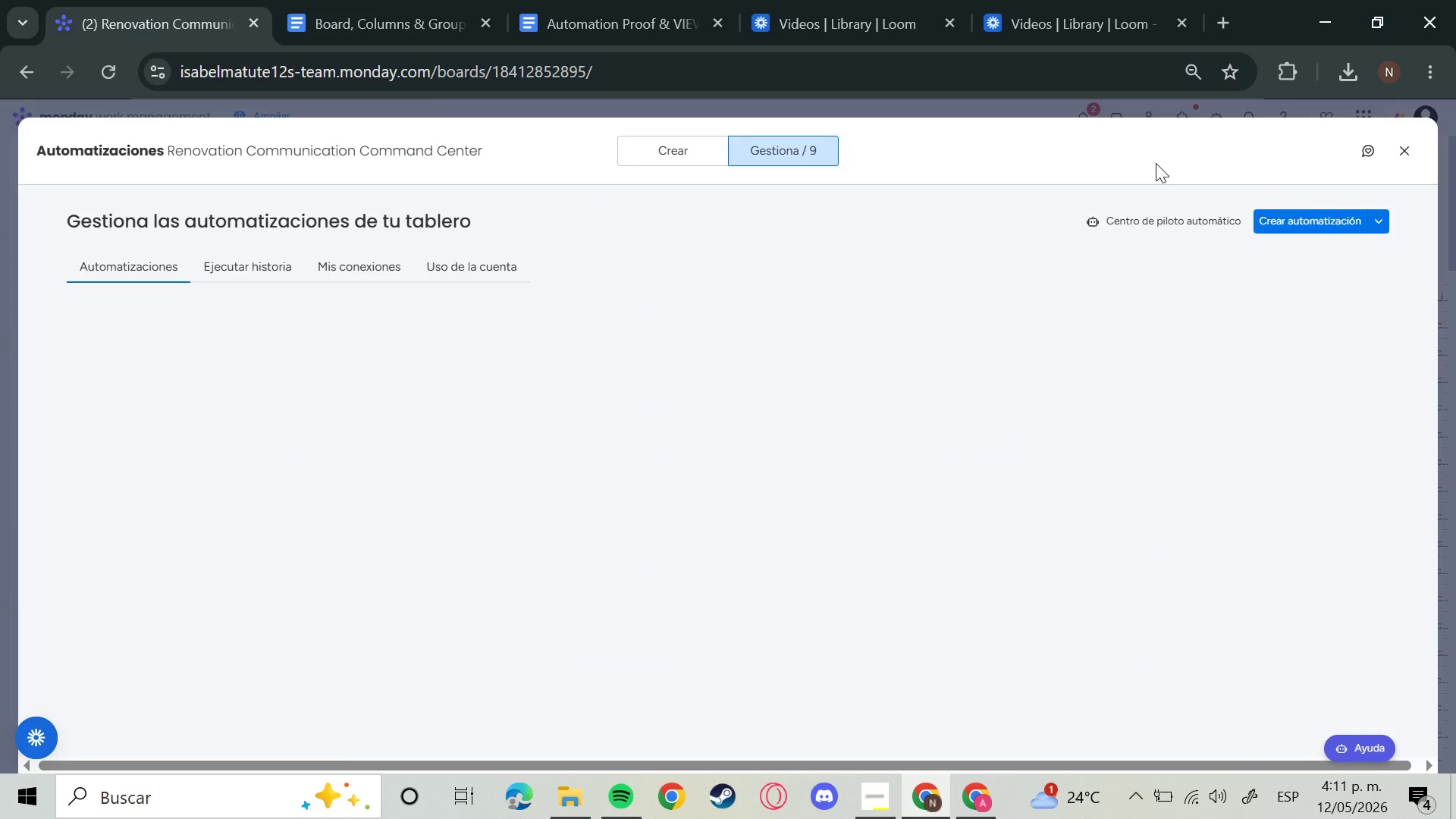 
scroll: coordinate [1136, 511], scroll_direction: down, amount: 1.0
 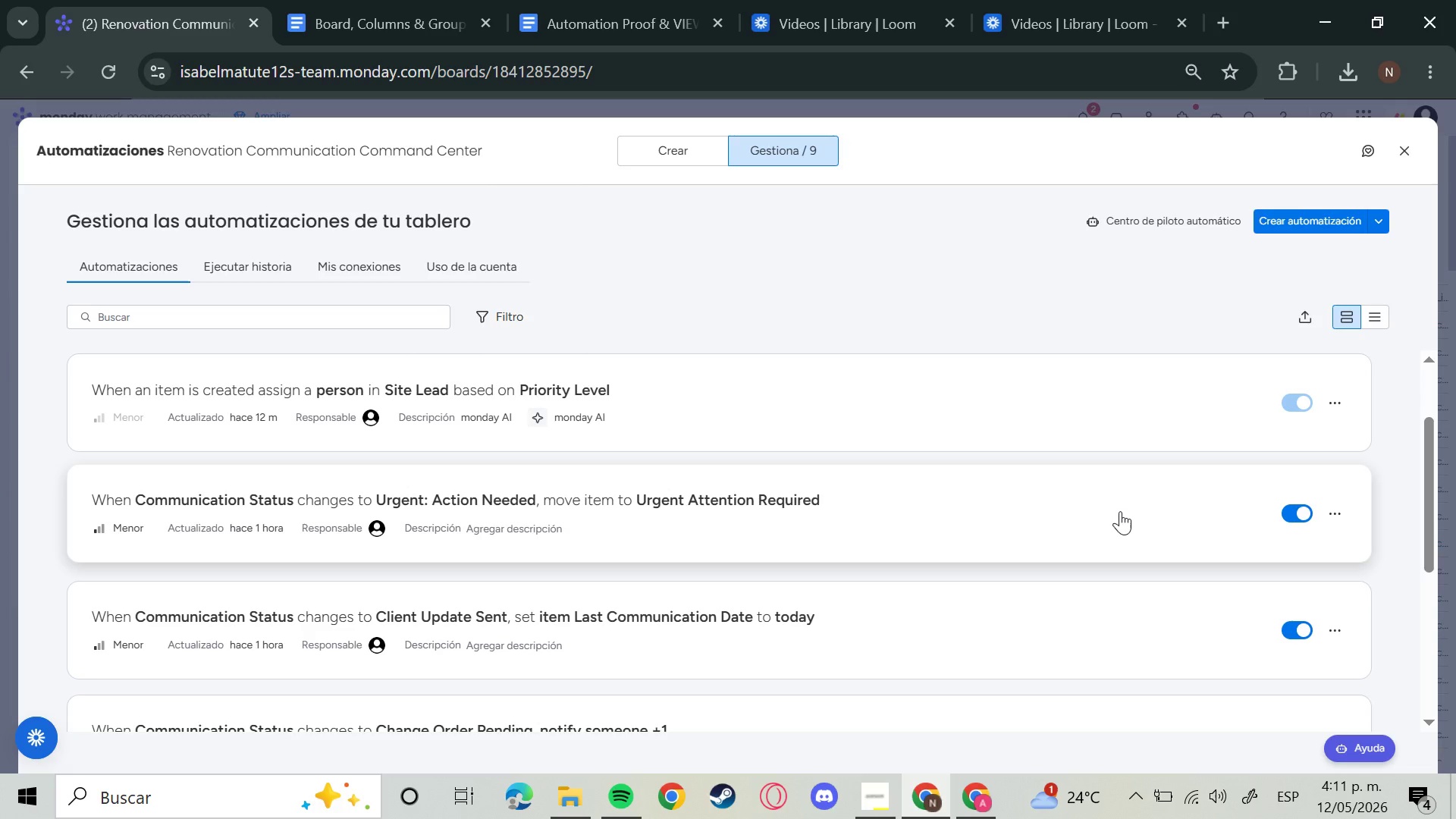 
wait(5.57)
 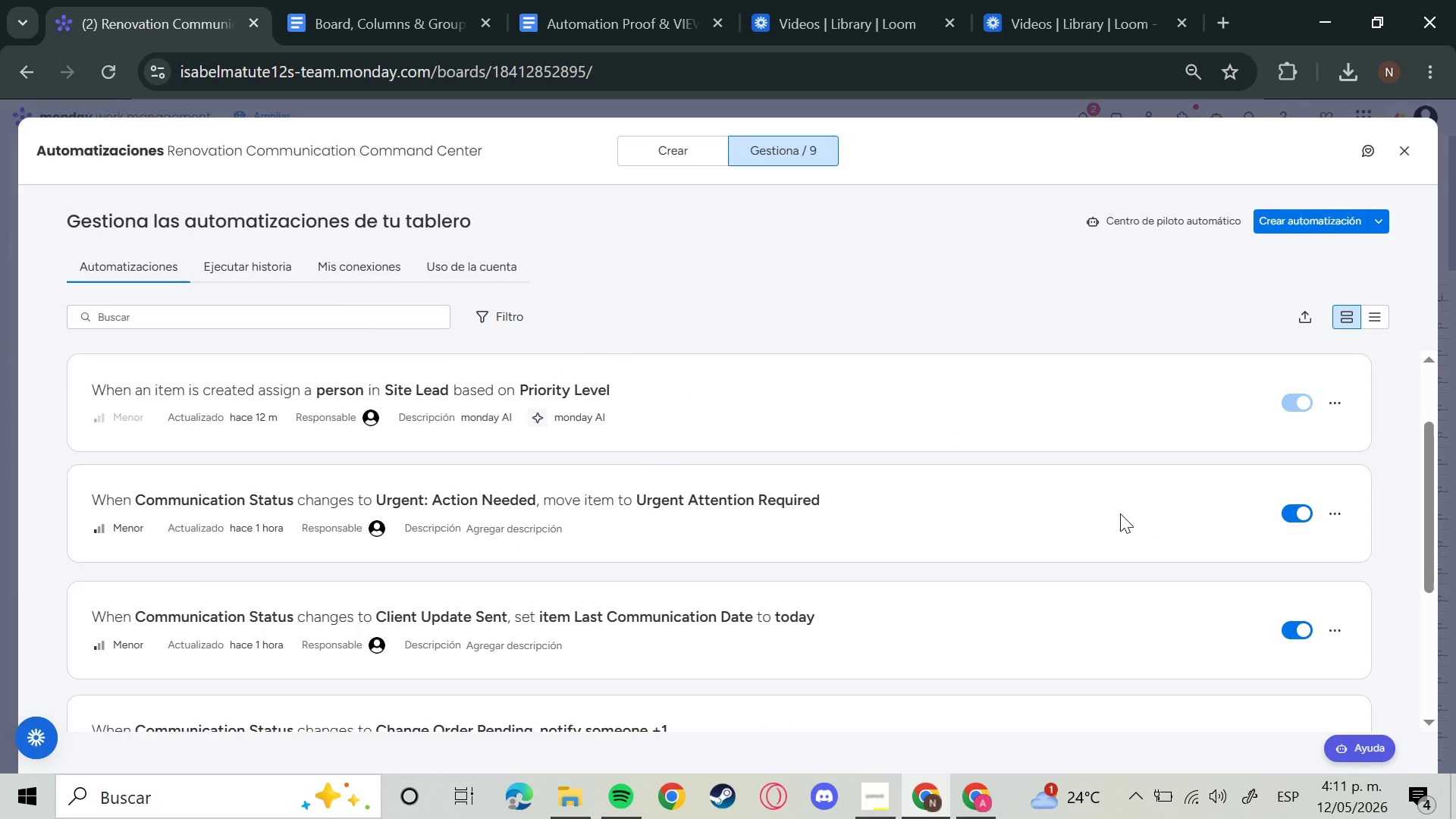 
left_click([1120, 511])
 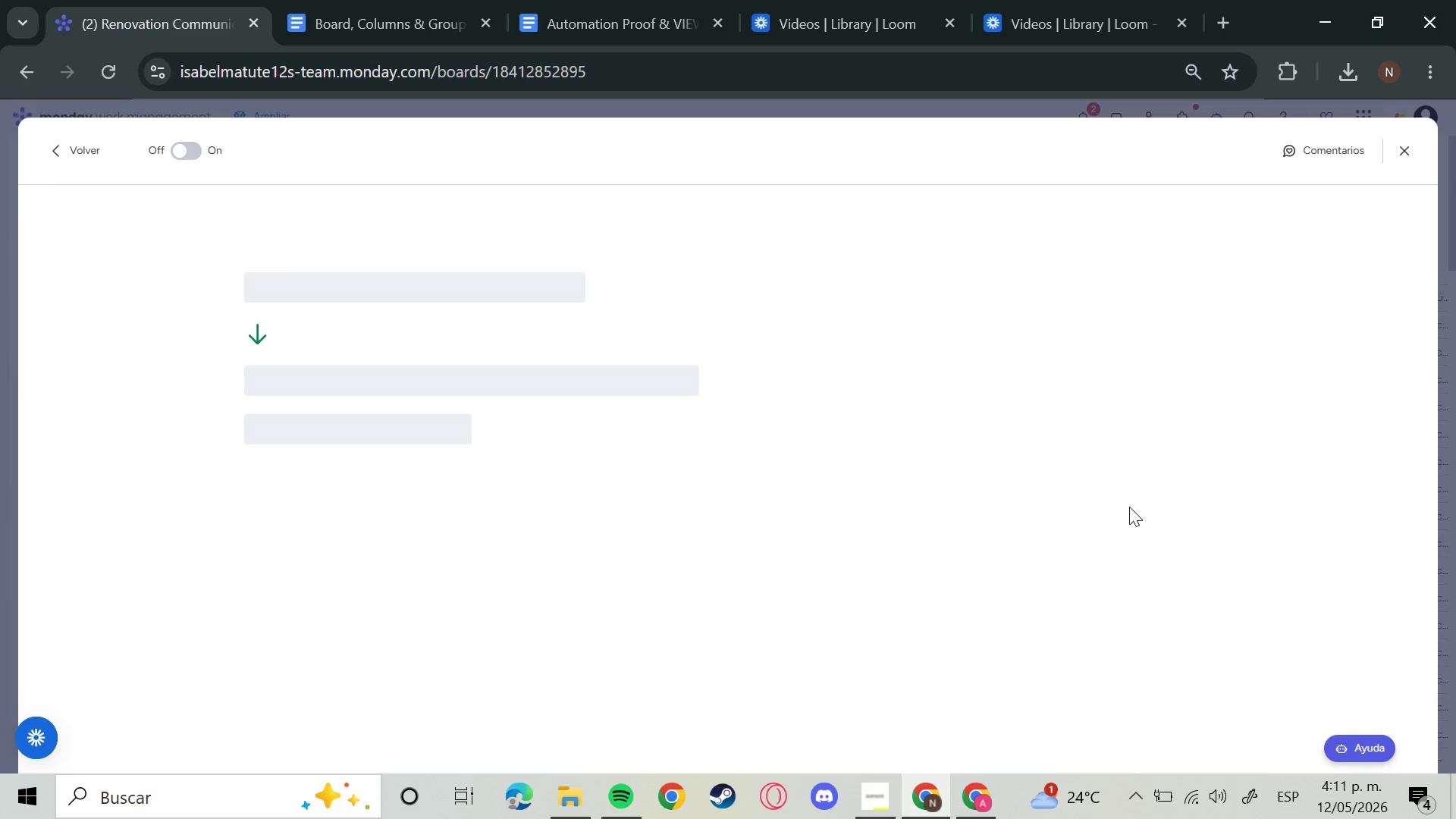 
wait(5.3)
 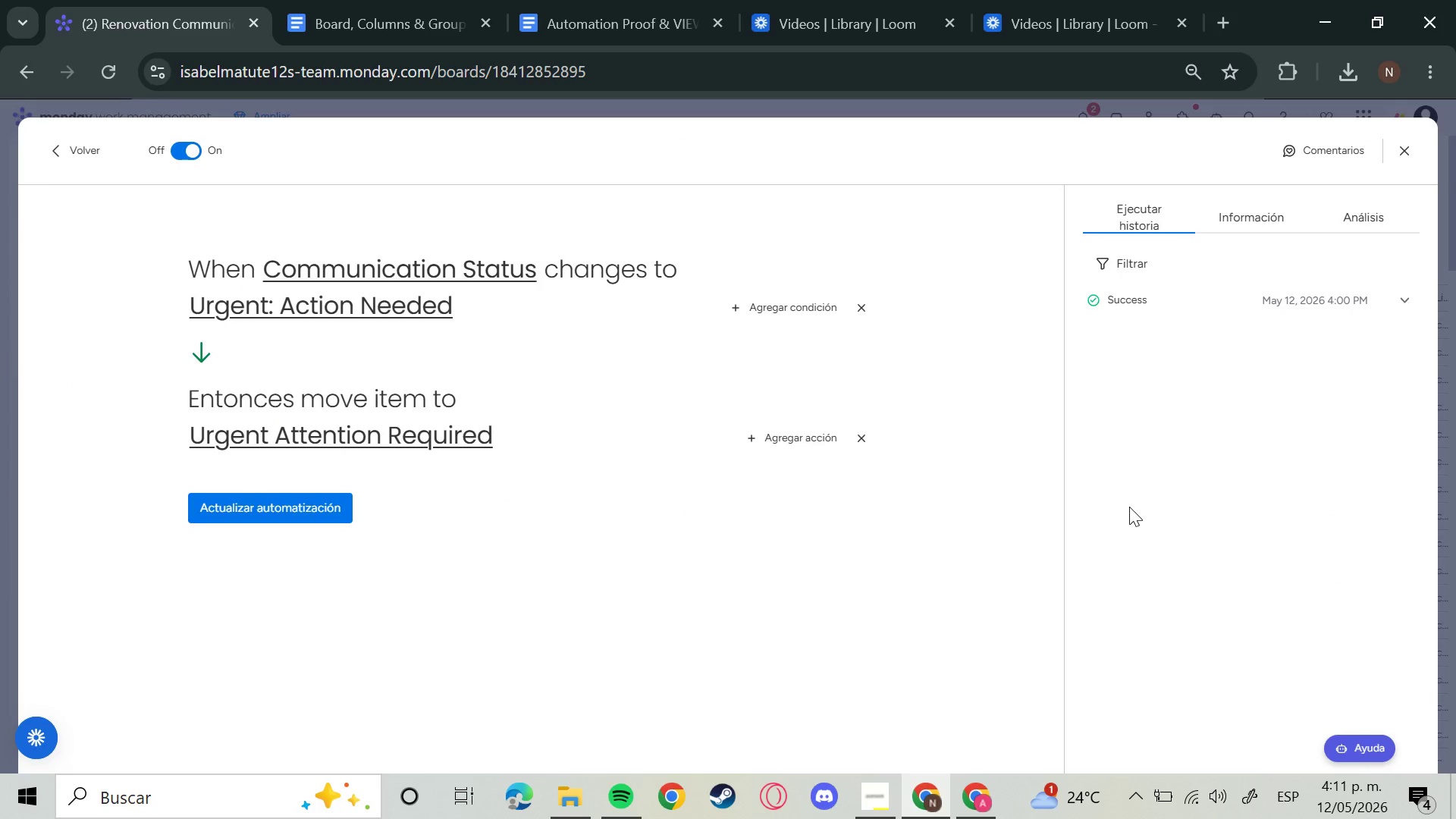 
key(Meta+Shift+S)
 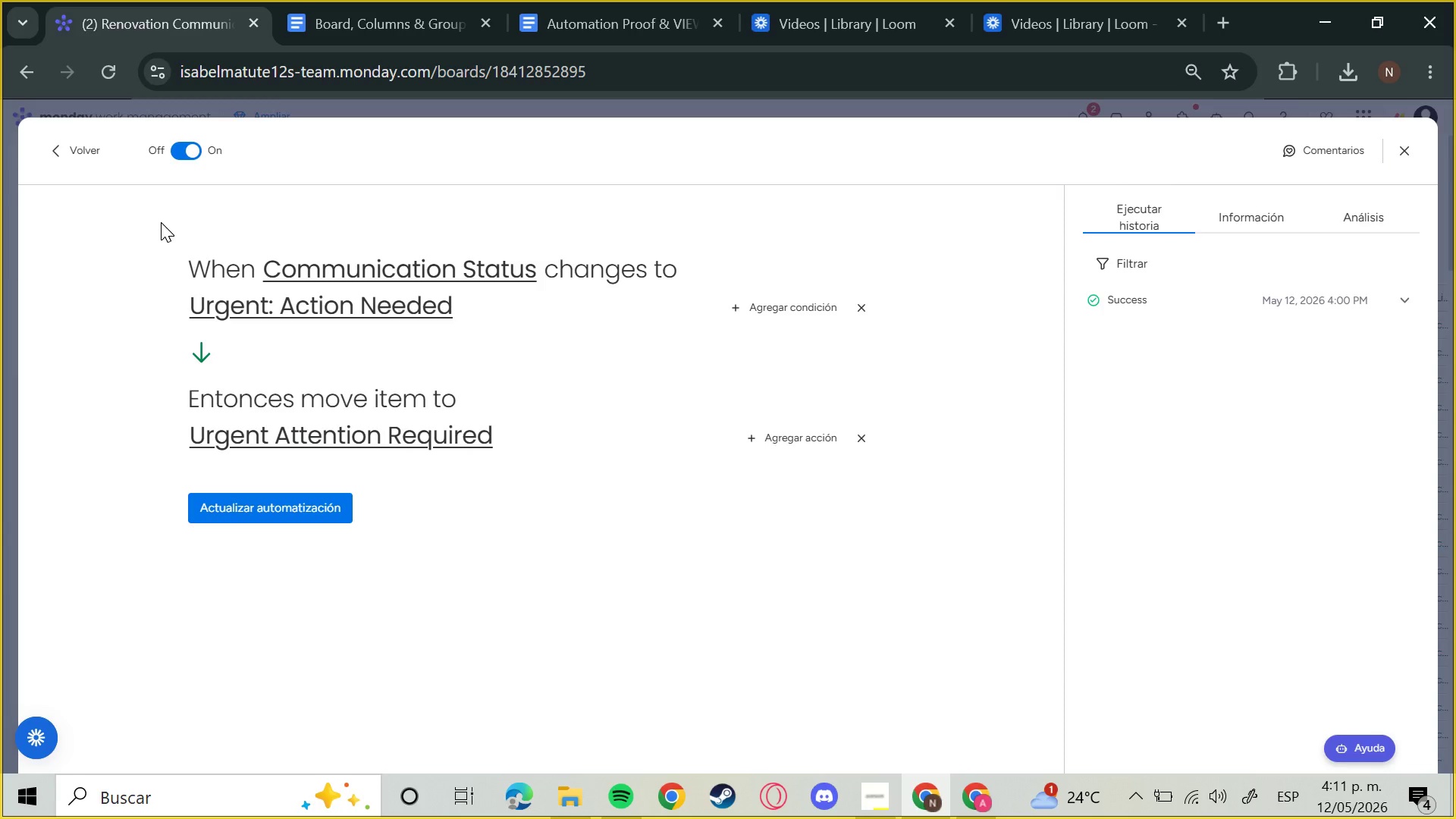 
left_click_drag(start_coordinate=[161, 222], to_coordinate=[233, 342])
 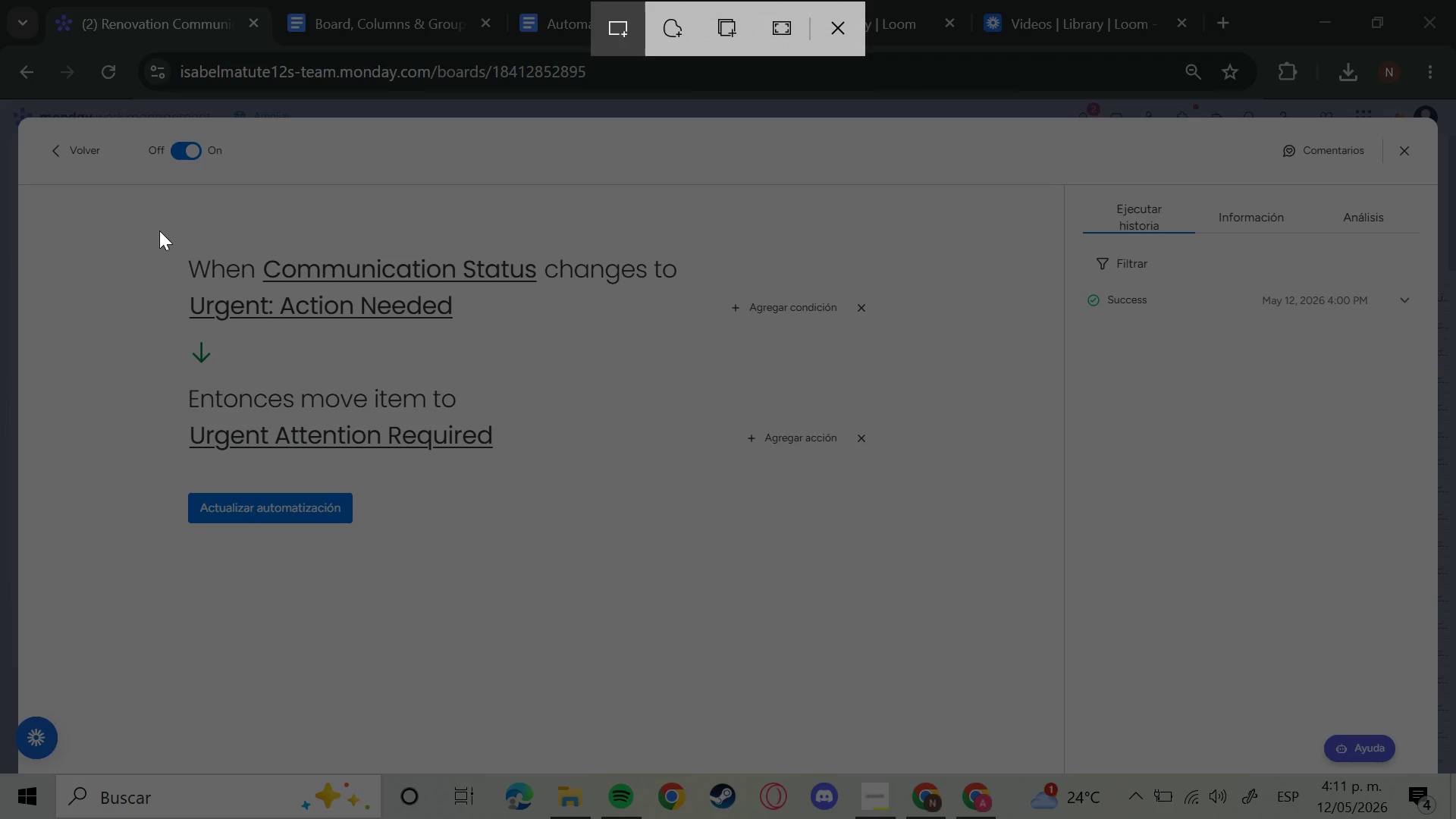 
left_click_drag(start_coordinate=[159, 231], to_coordinate=[909, 572])
 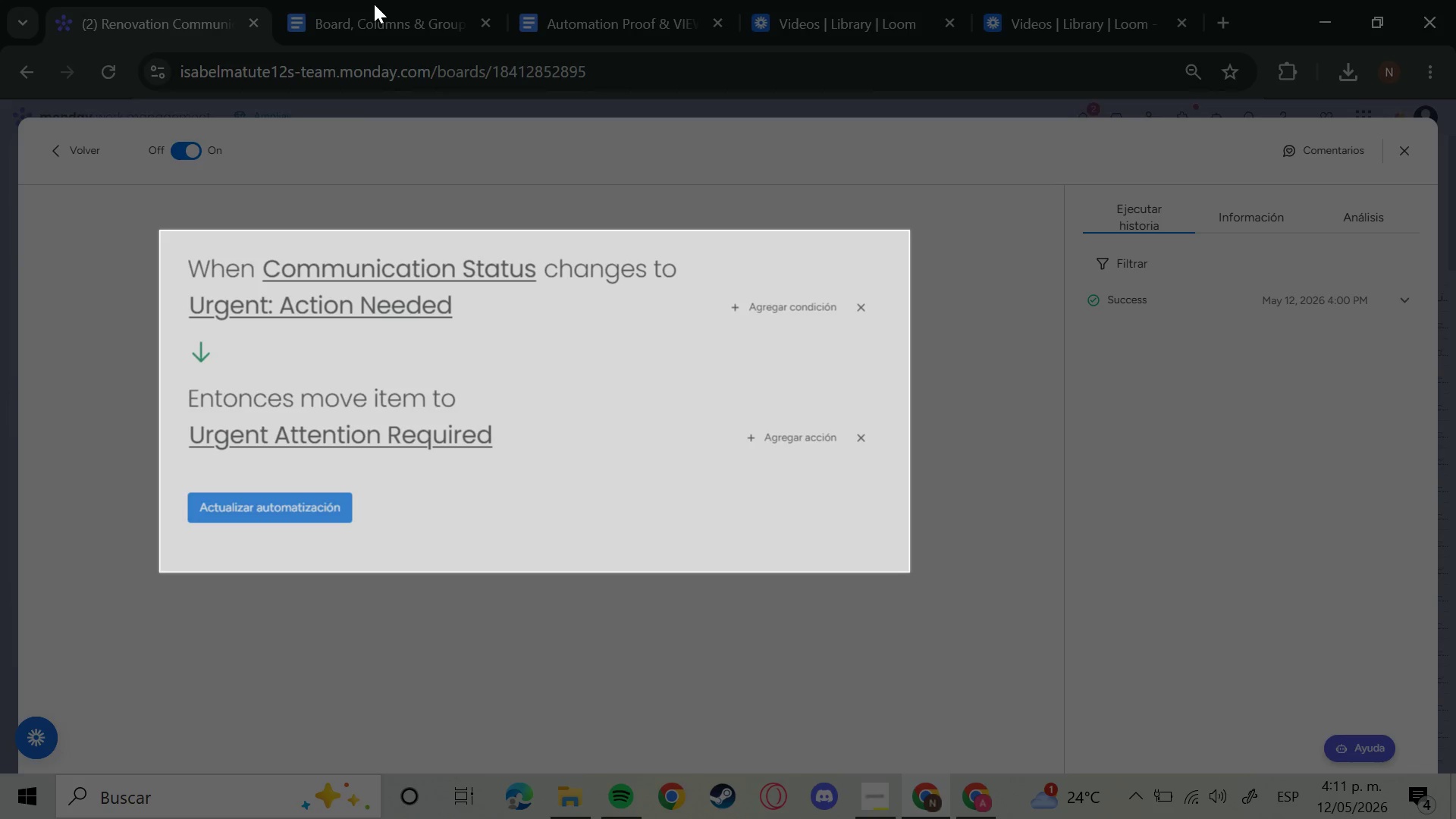 
left_click([389, 23])
 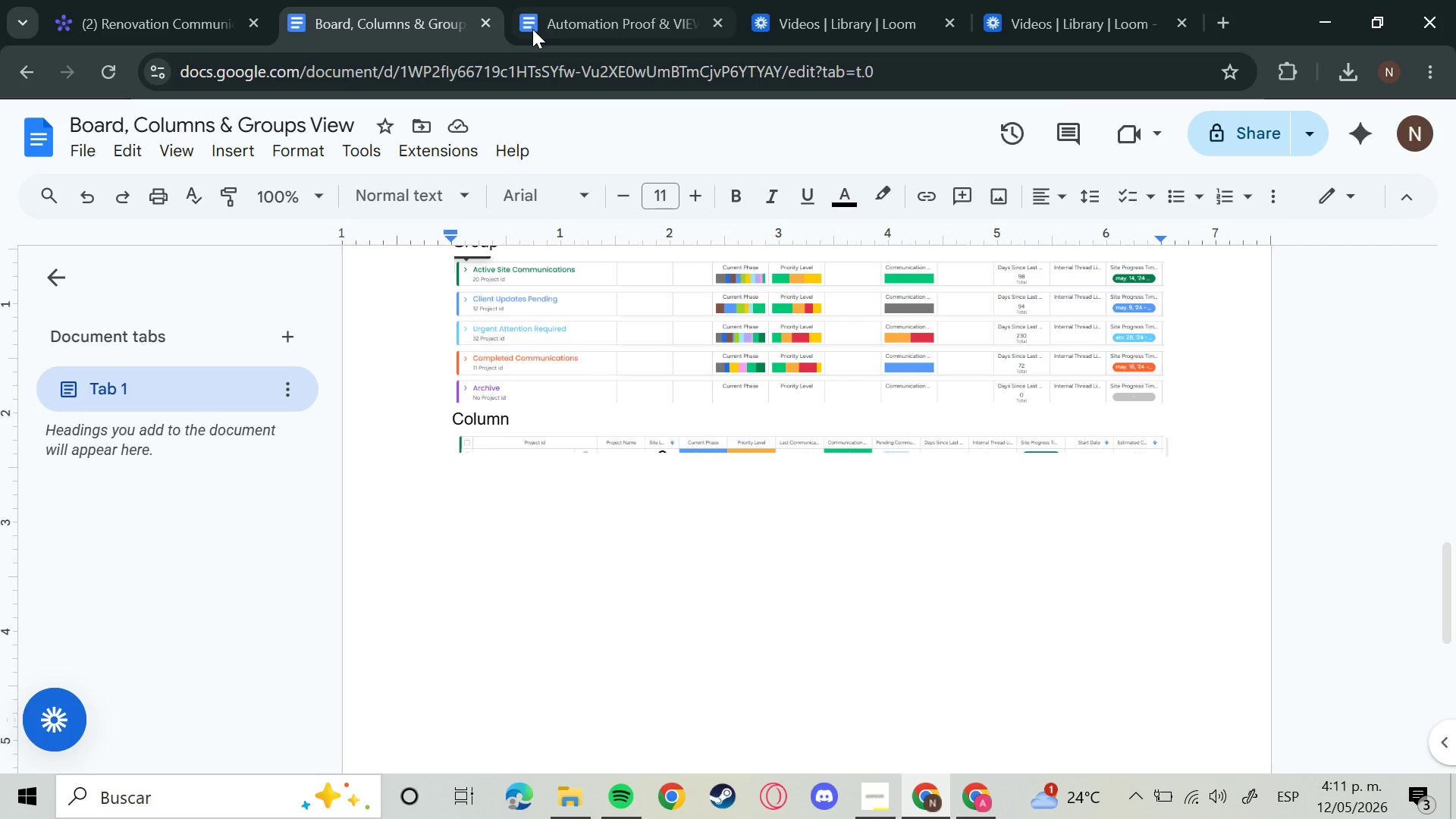 
left_click([542, 22])
 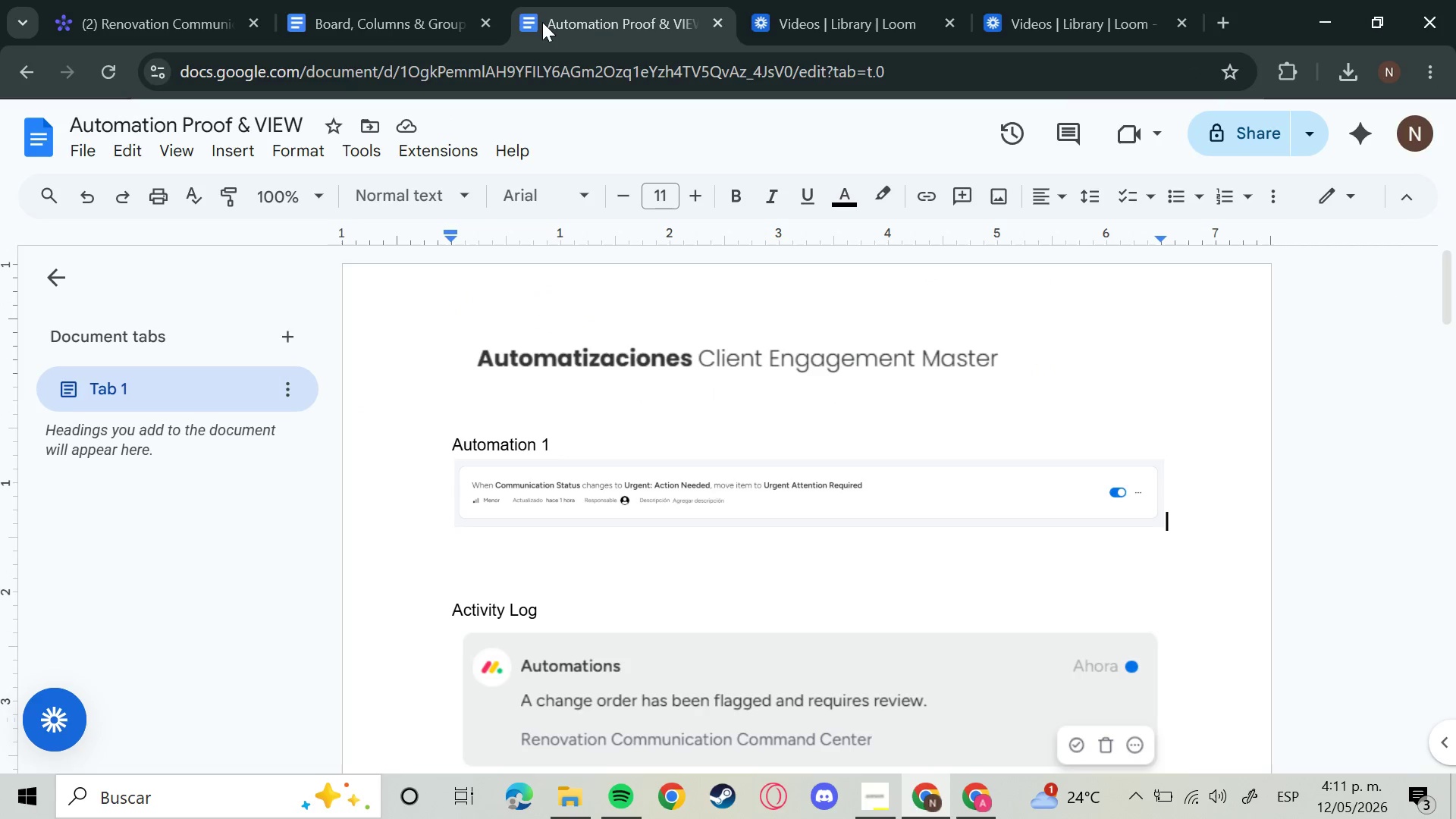 
left_click_drag(start_coordinate=[542, 22], to_coordinate=[388, 19])
 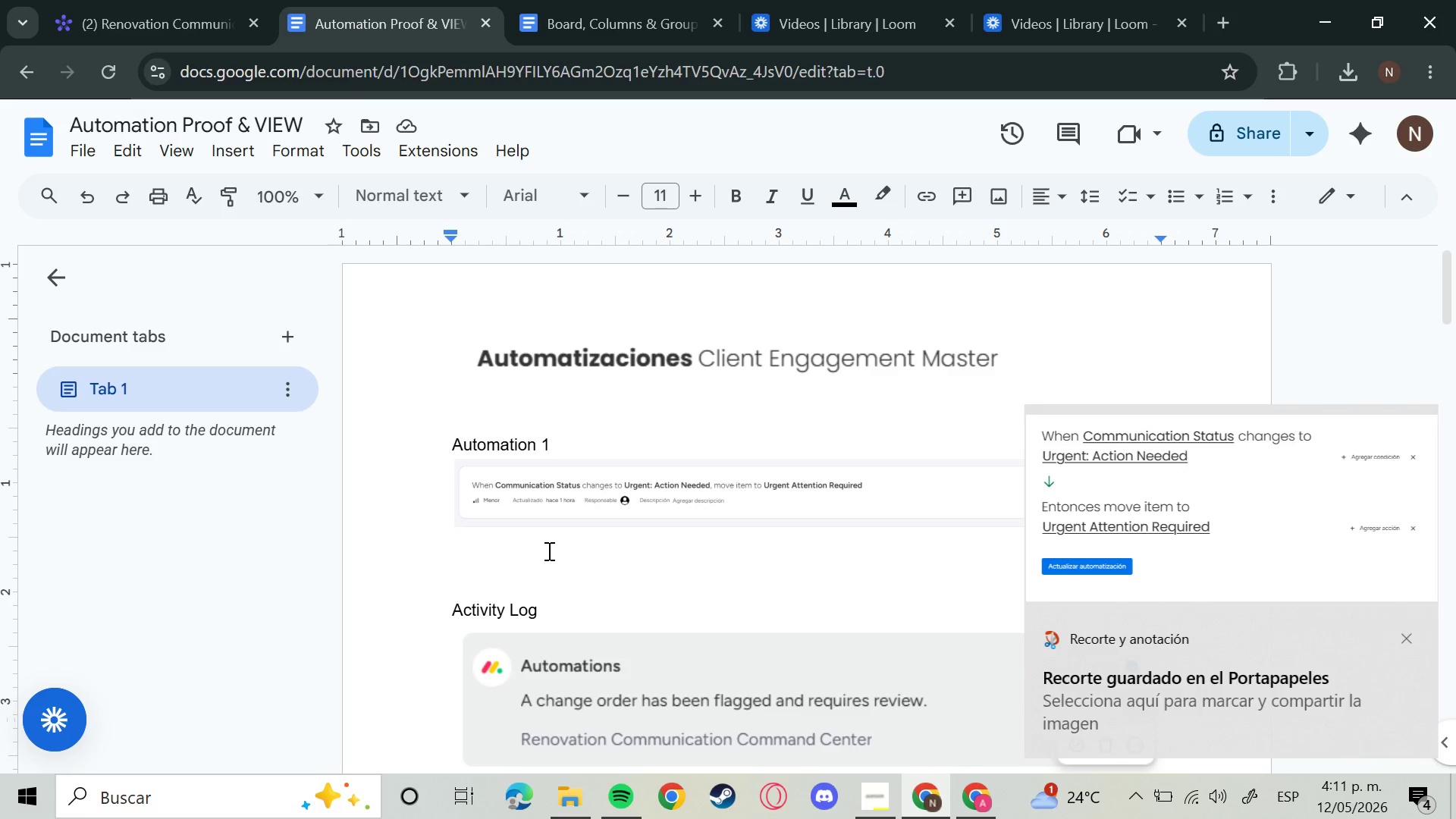 
left_click([529, 552])
 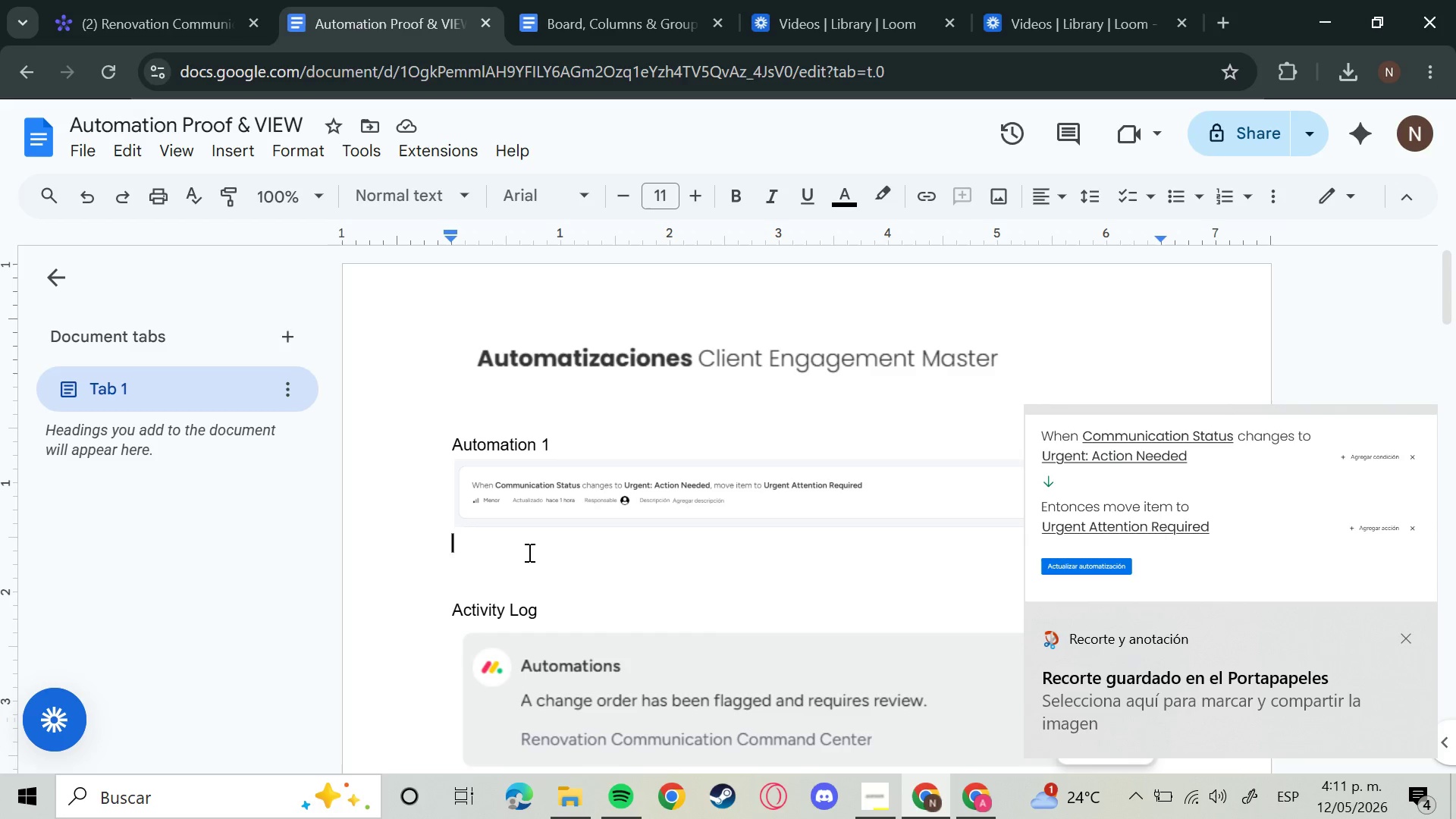 
key(Control+V)
 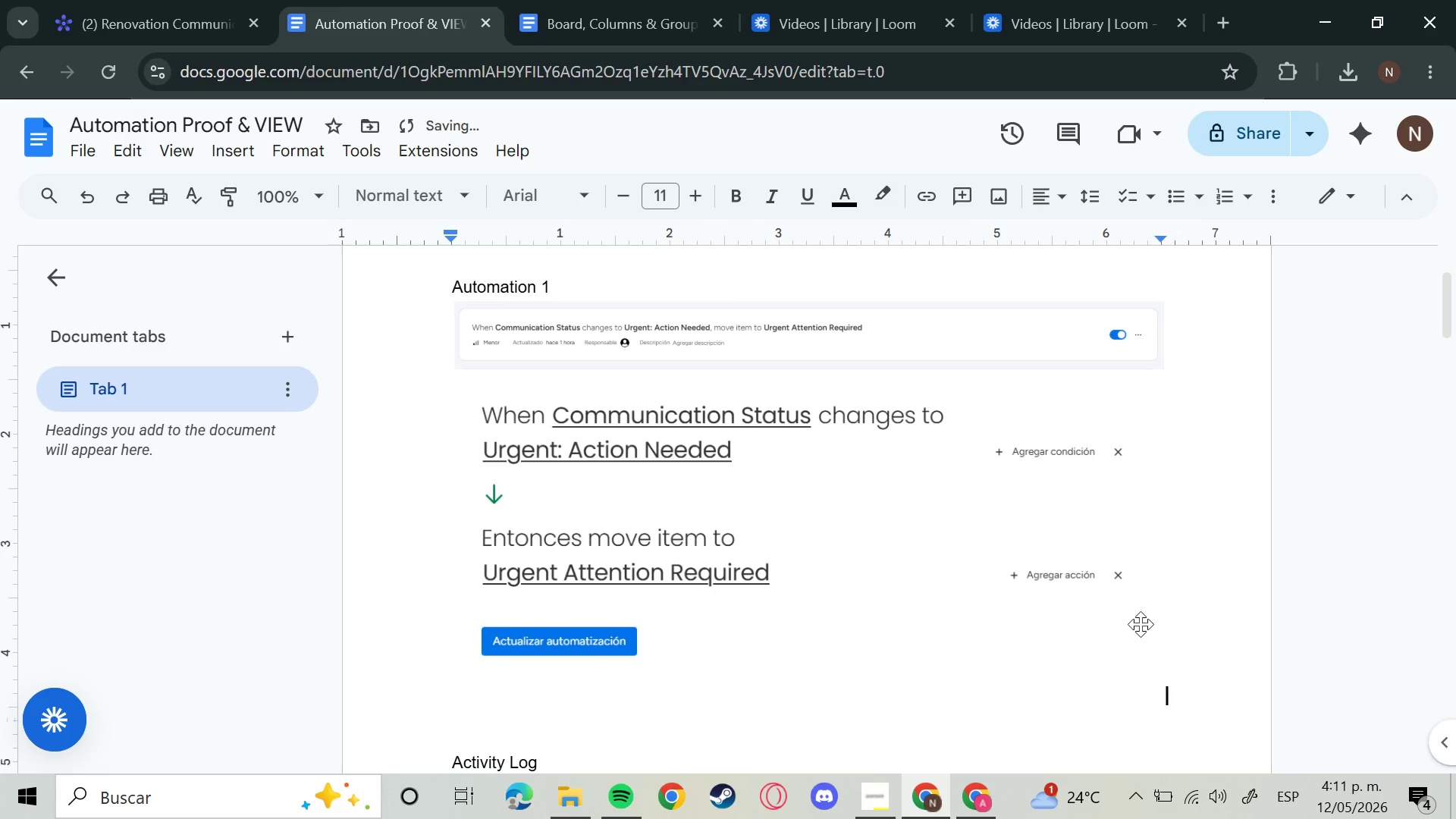 
key(Enter)
 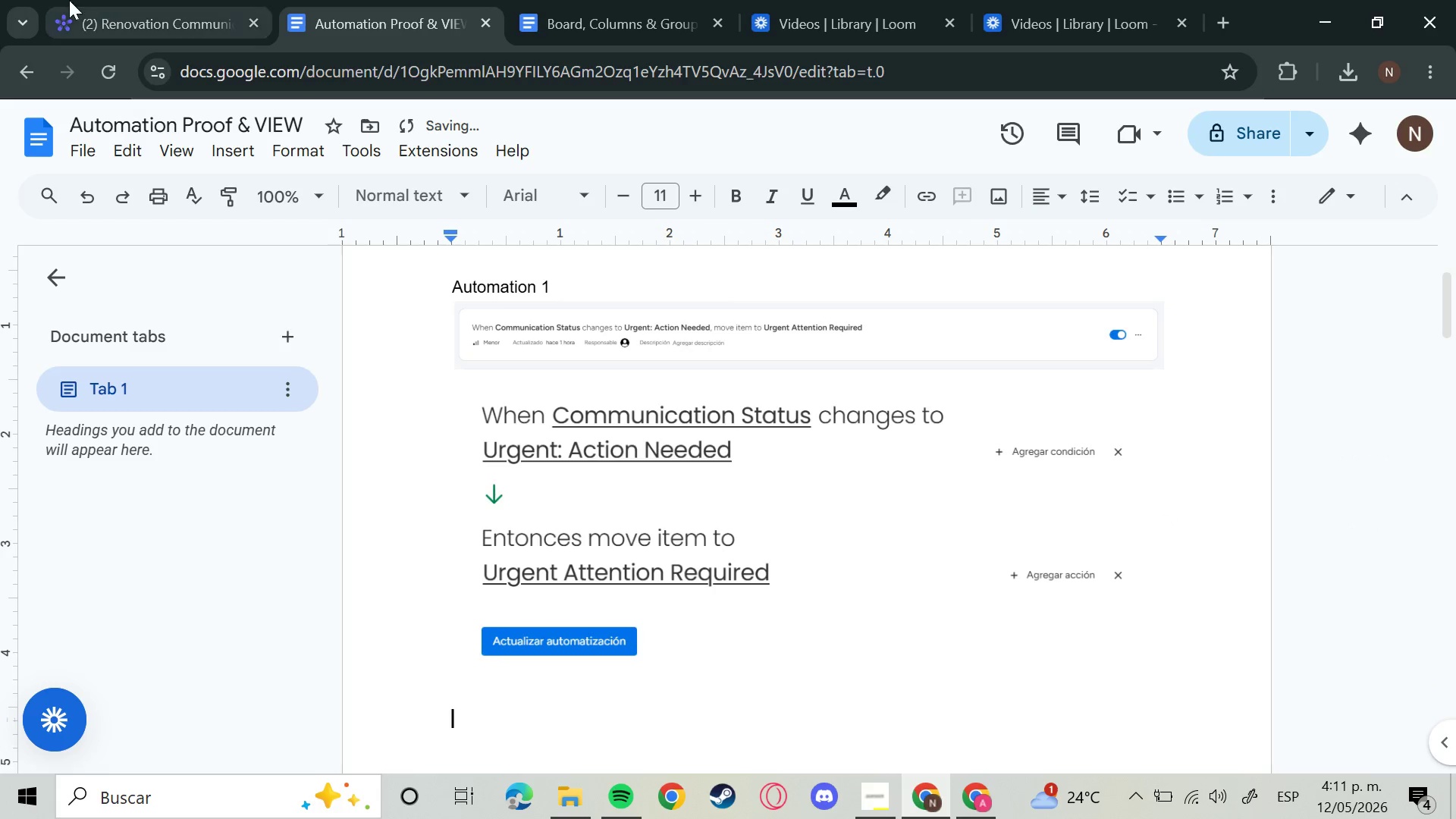 
left_click([68, 0])
 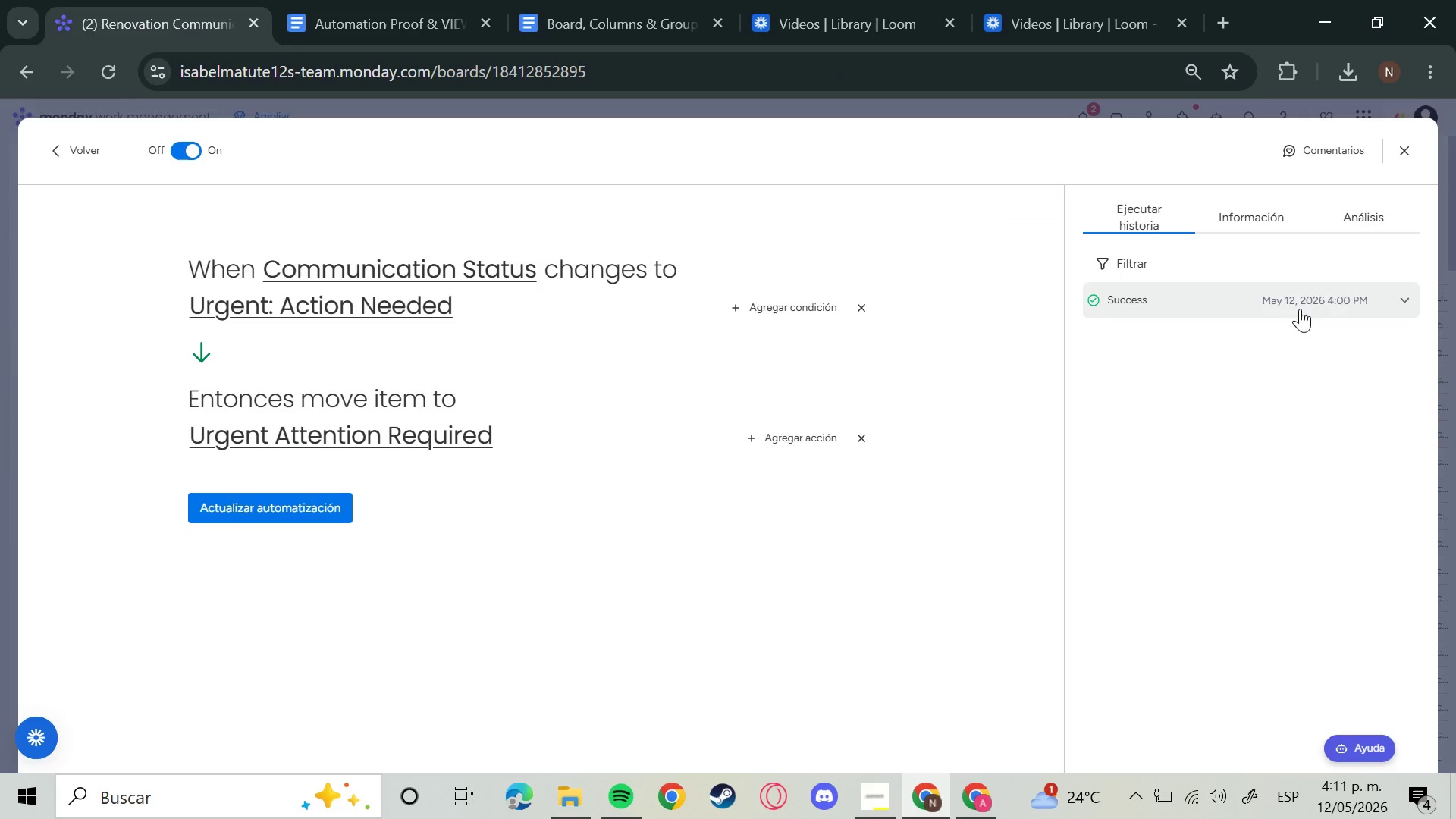 
left_click([1344, 312])
 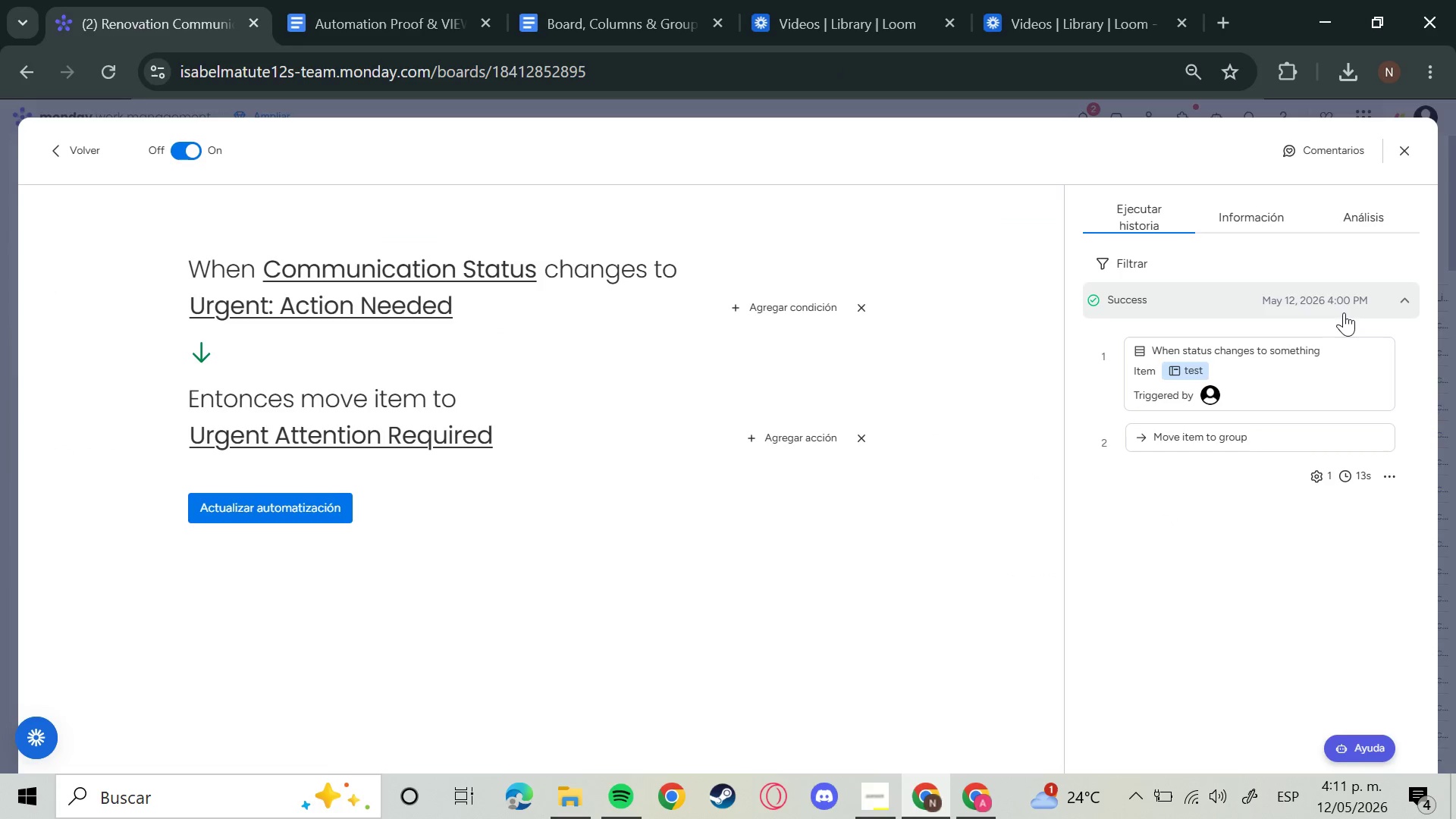 
key(Meta+Shift+S)
 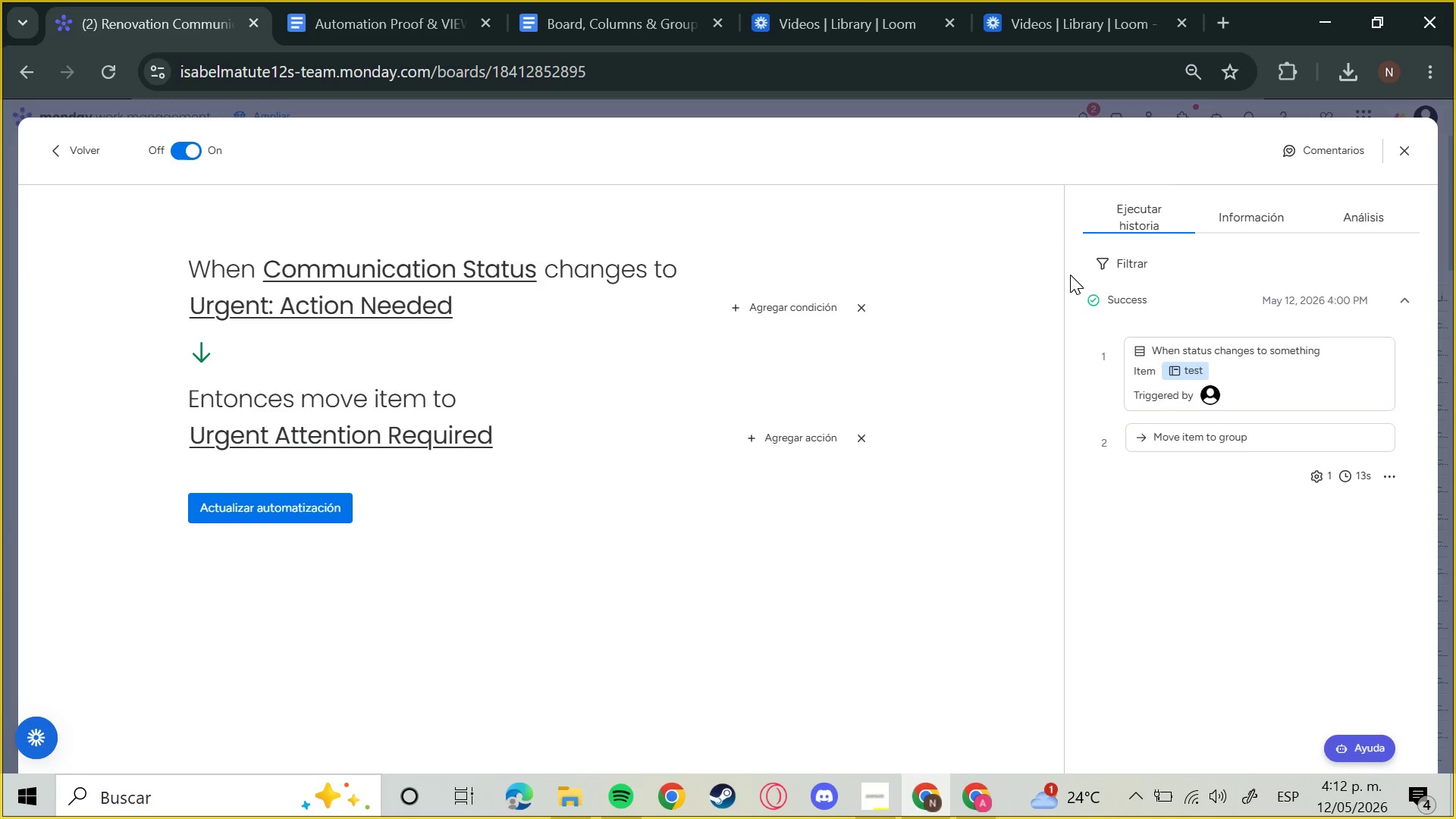 
wait(5.19)
 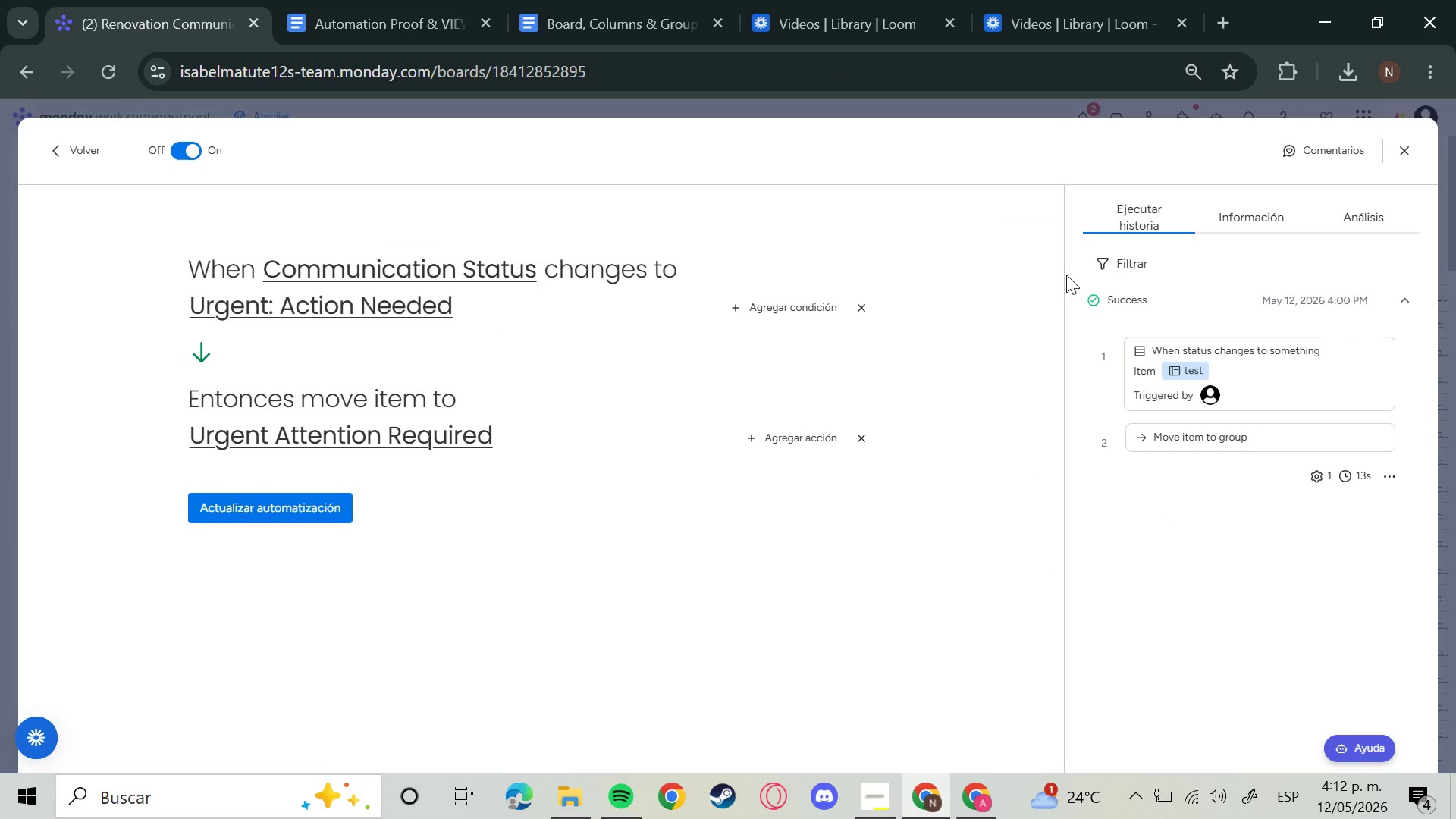 
left_click_drag(start_coordinate=[1068, 286], to_coordinate=[1098, 306])
 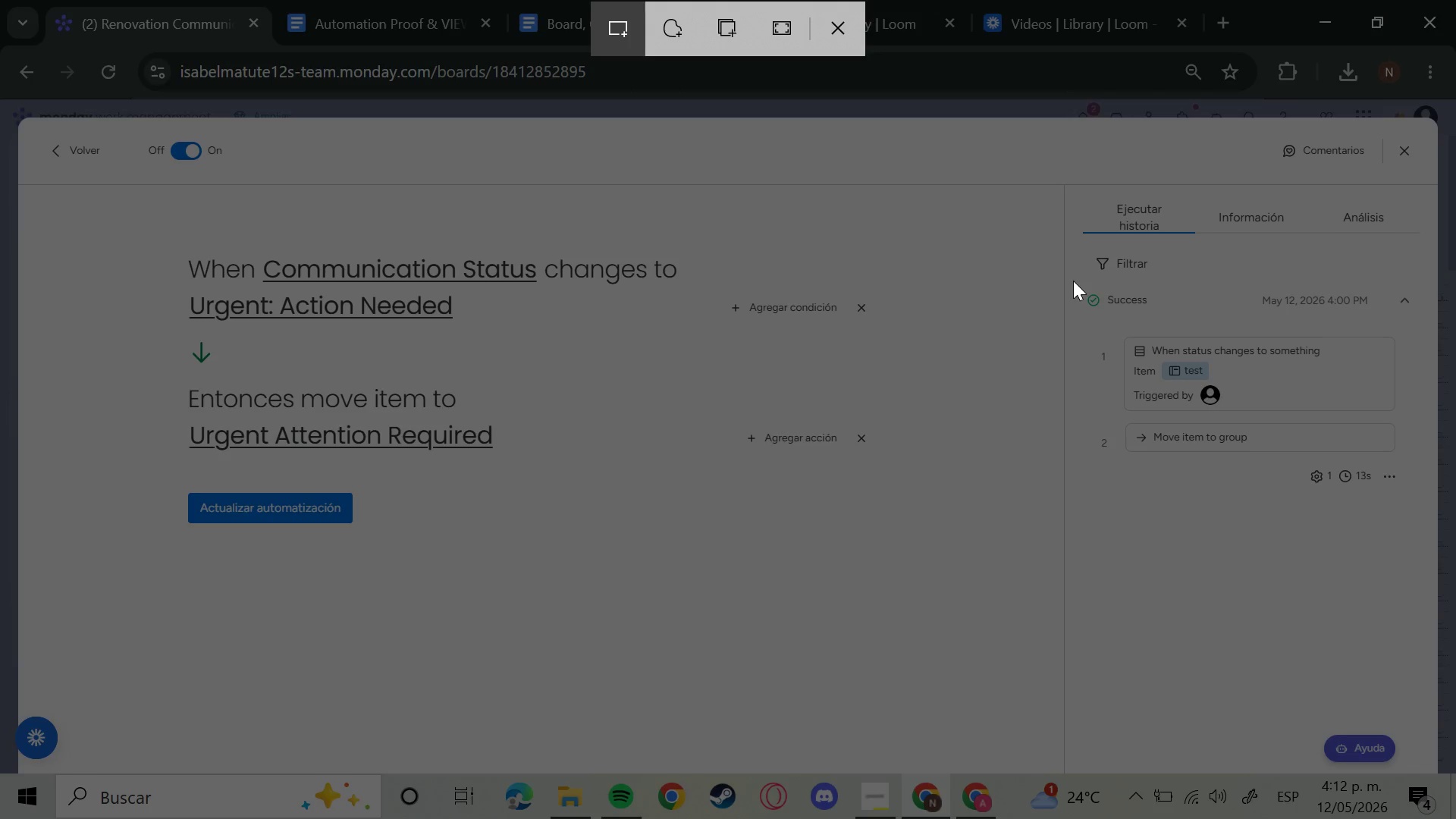 
left_click_drag(start_coordinate=[1073, 280], to_coordinate=[1429, 520])
 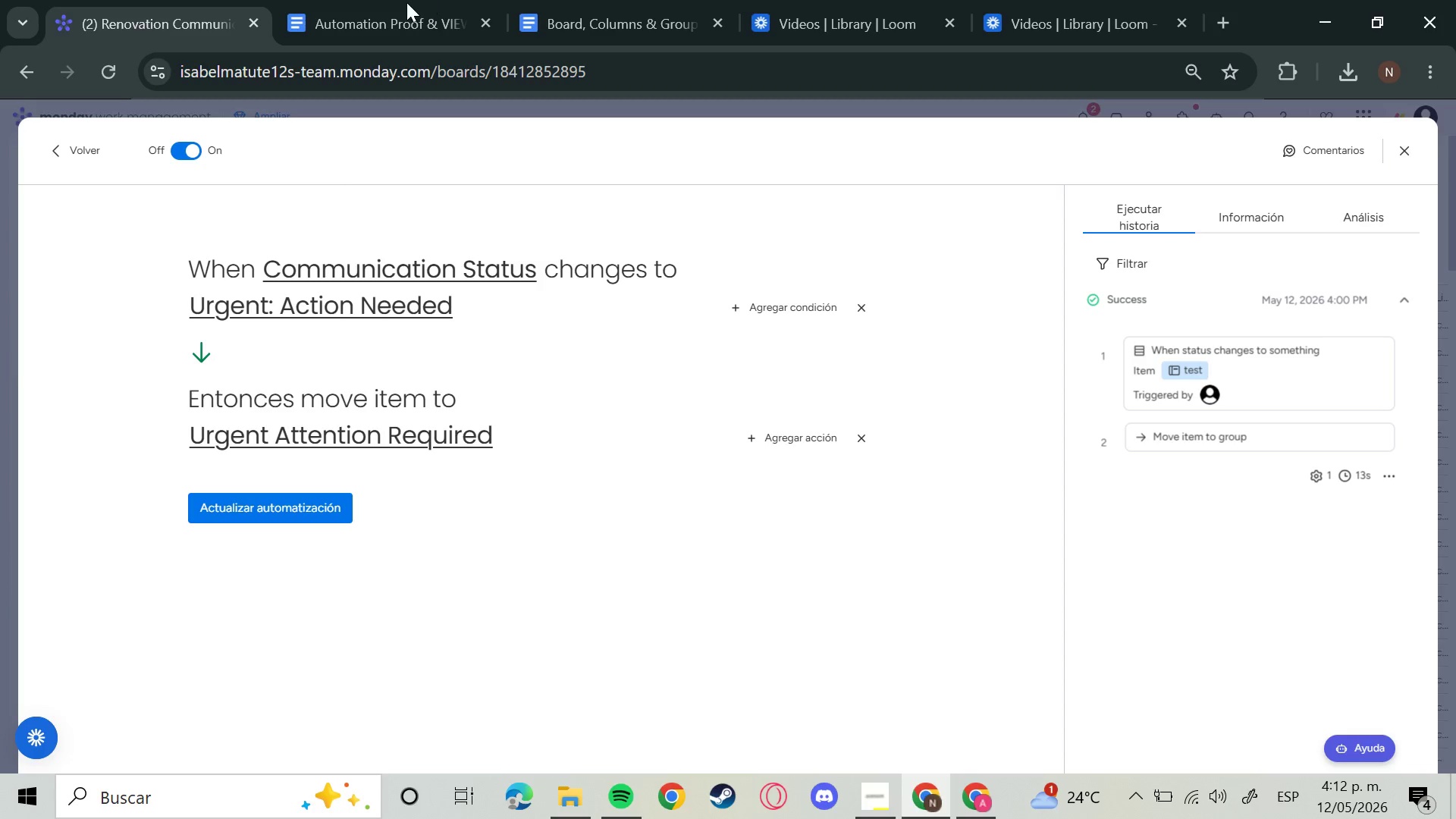 
double_click([404, 19])
 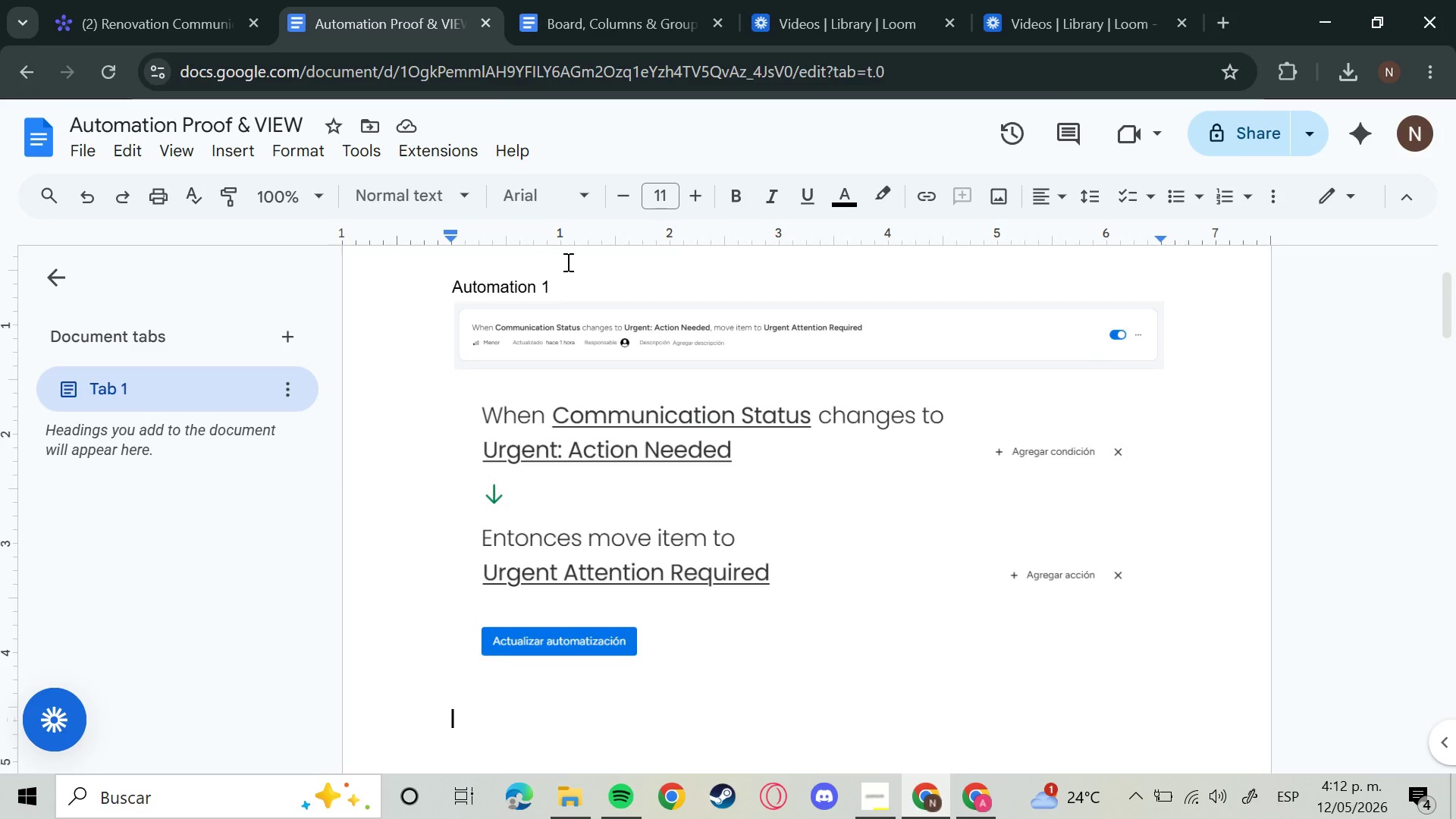 
key(Control+V)
 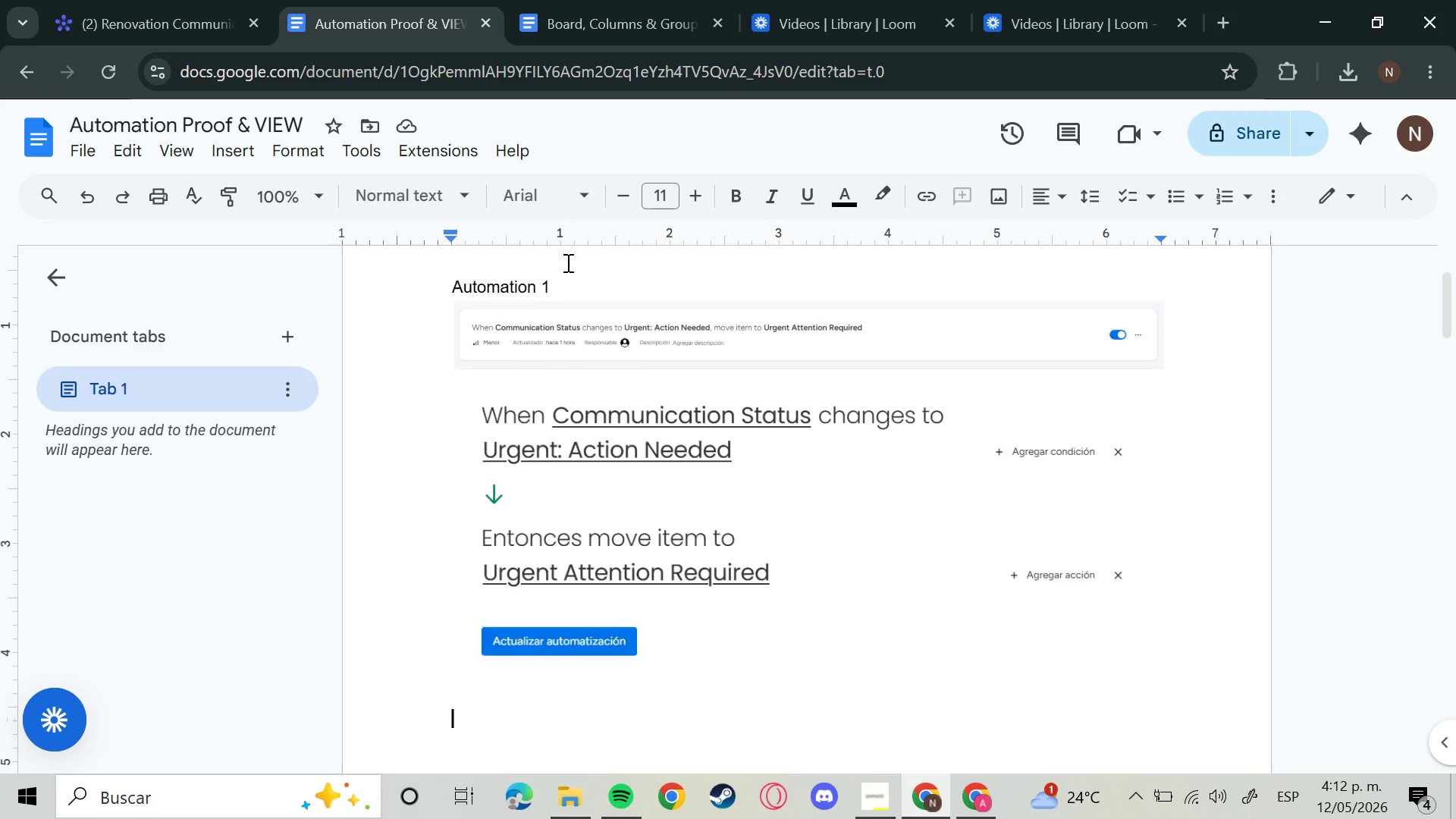 
key(Control+ControlLeft)
 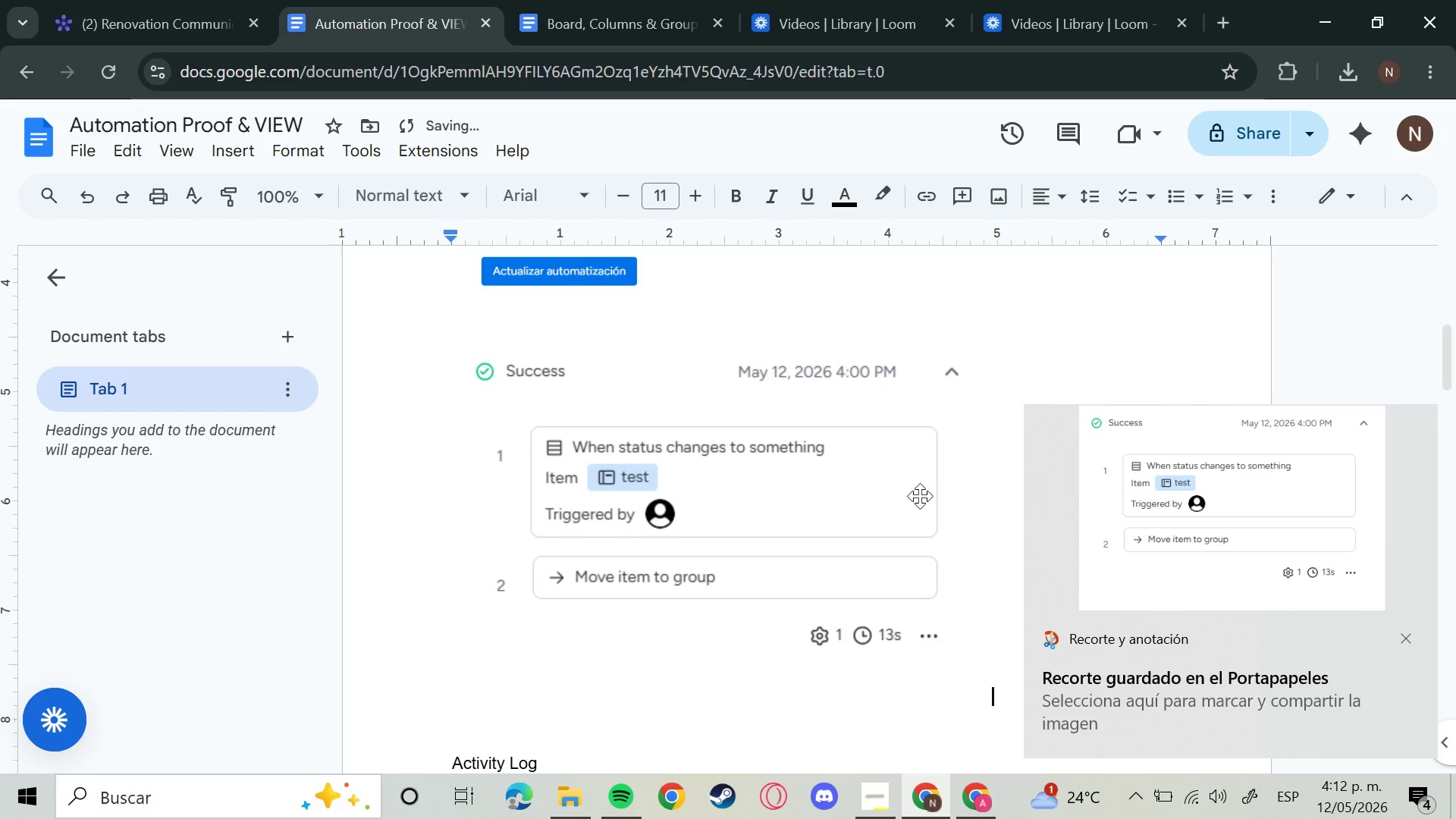 
key(Enter)
 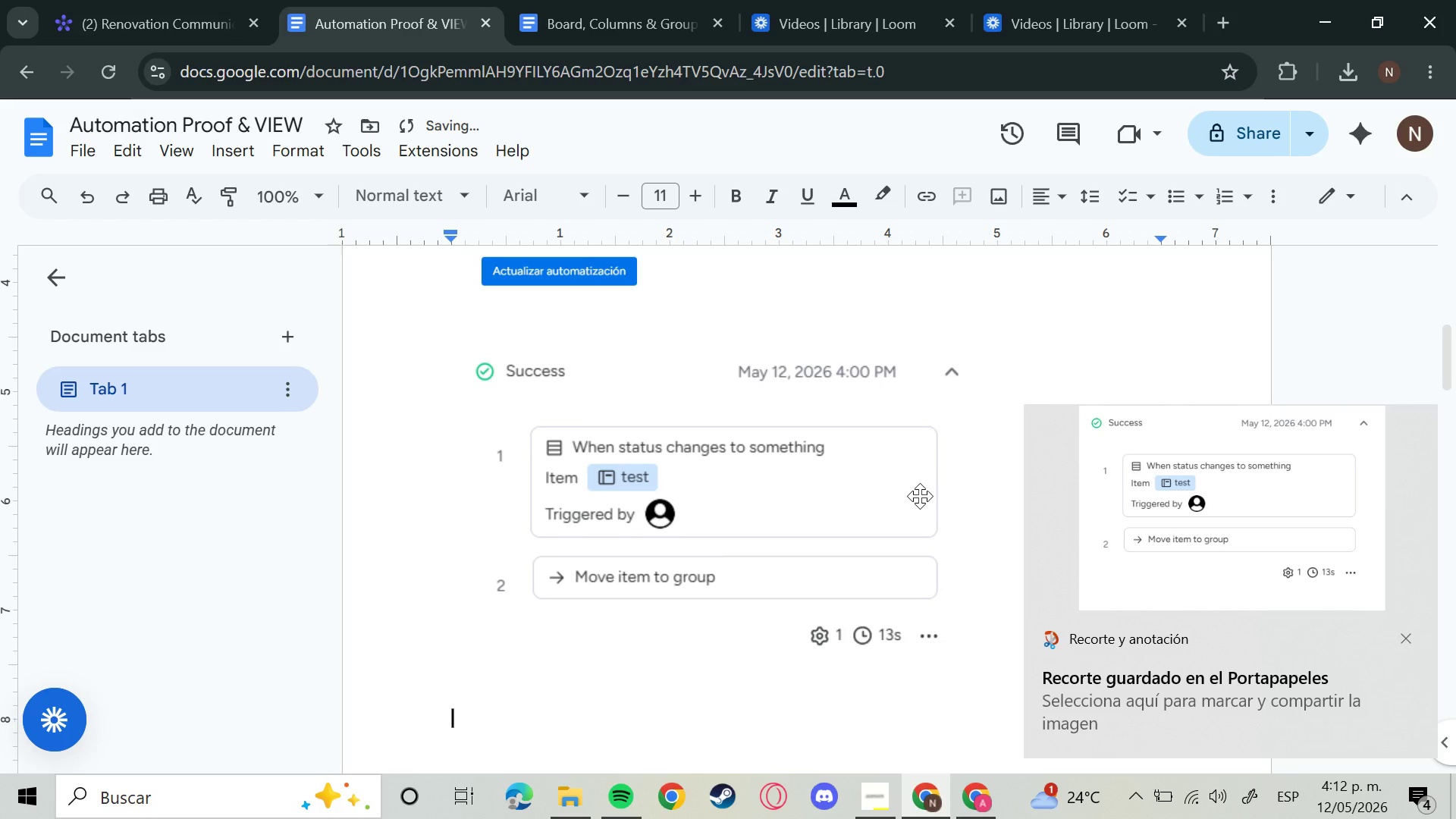 
type(A)
key(Backspace)
type(Aht)
key(Backspace)
key(Backspace)
type(utomation 2)
 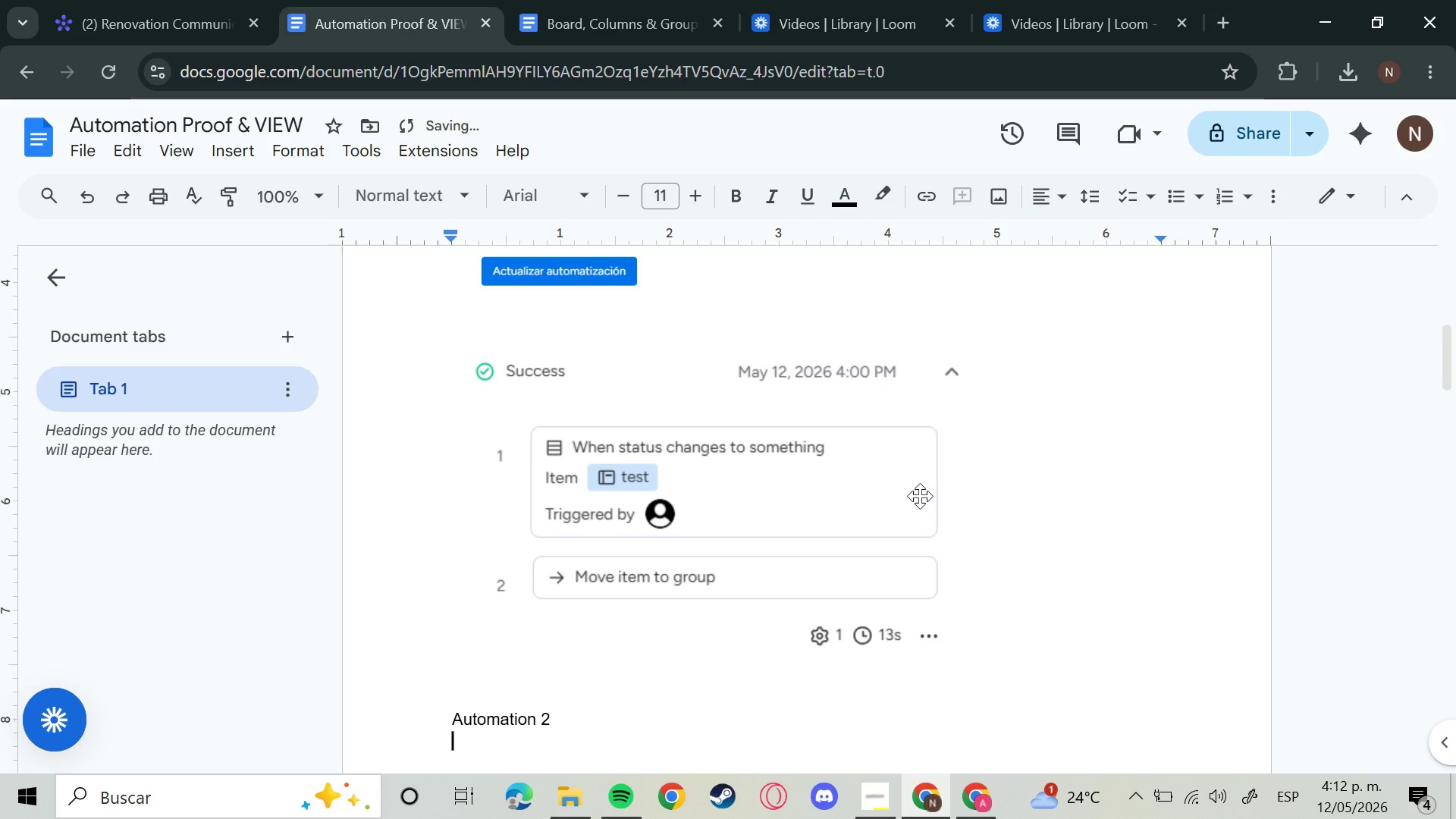 
key(Enter)
 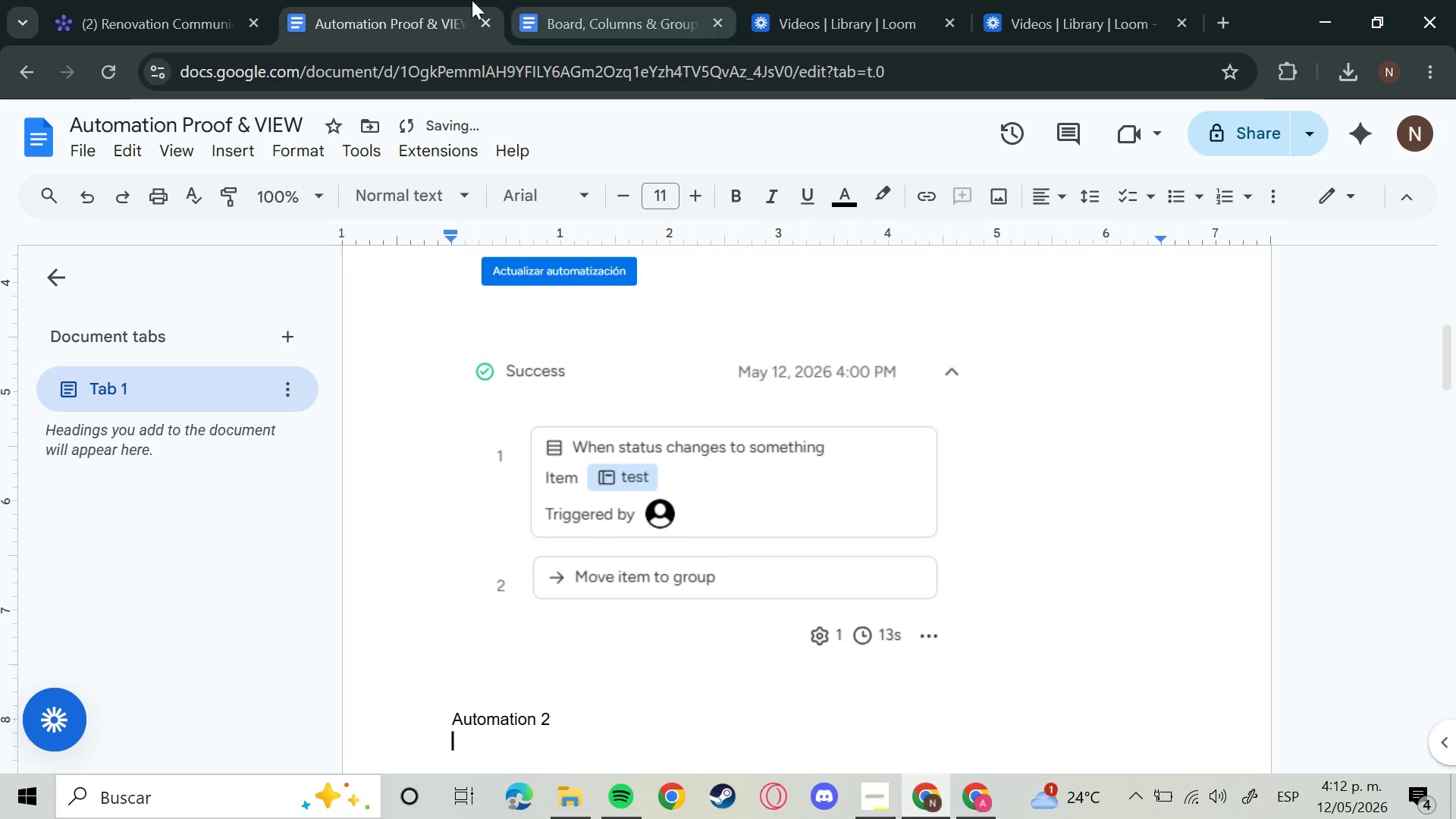 
left_click([205, 0])
 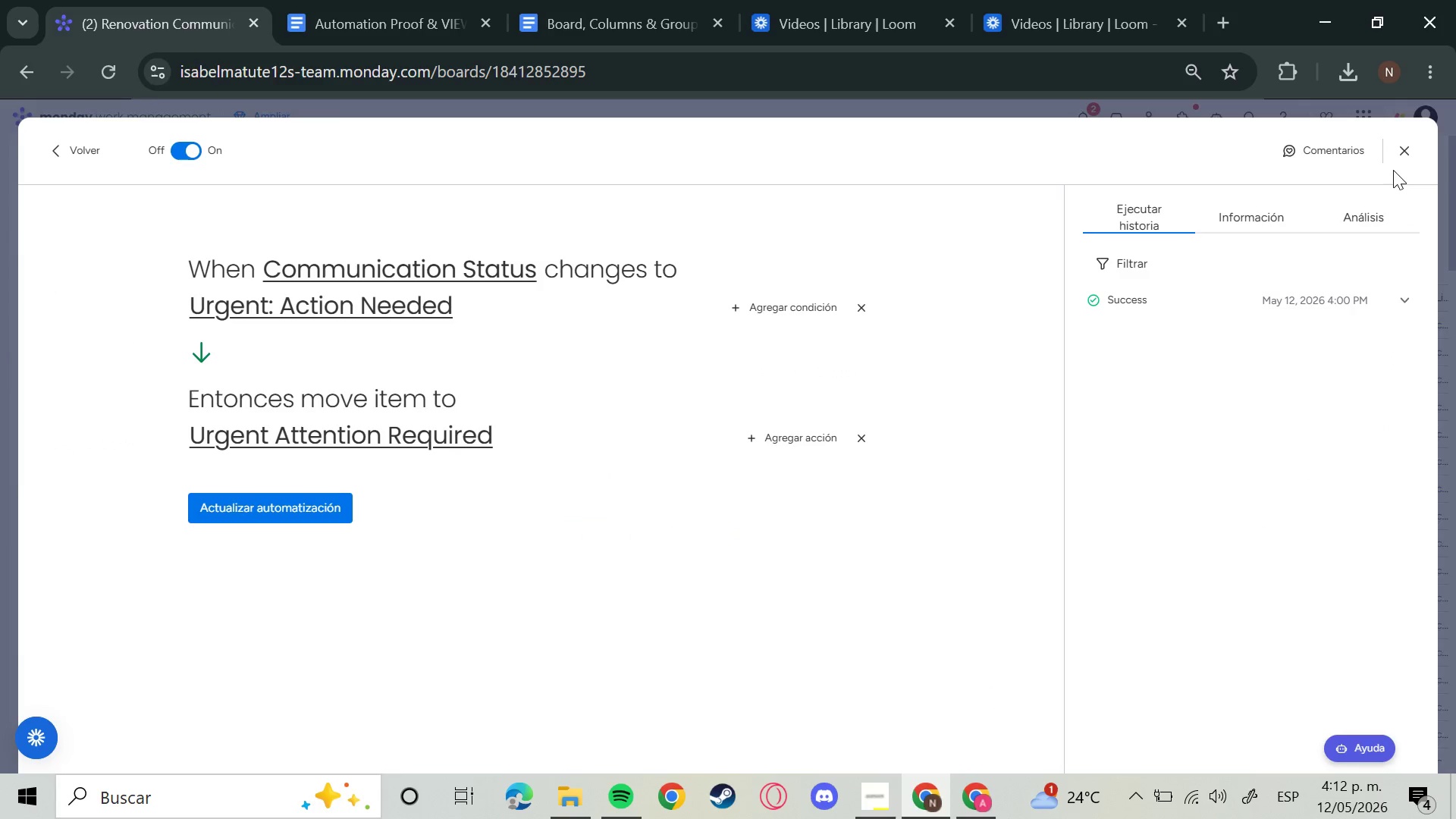 
left_click([1409, 151])
 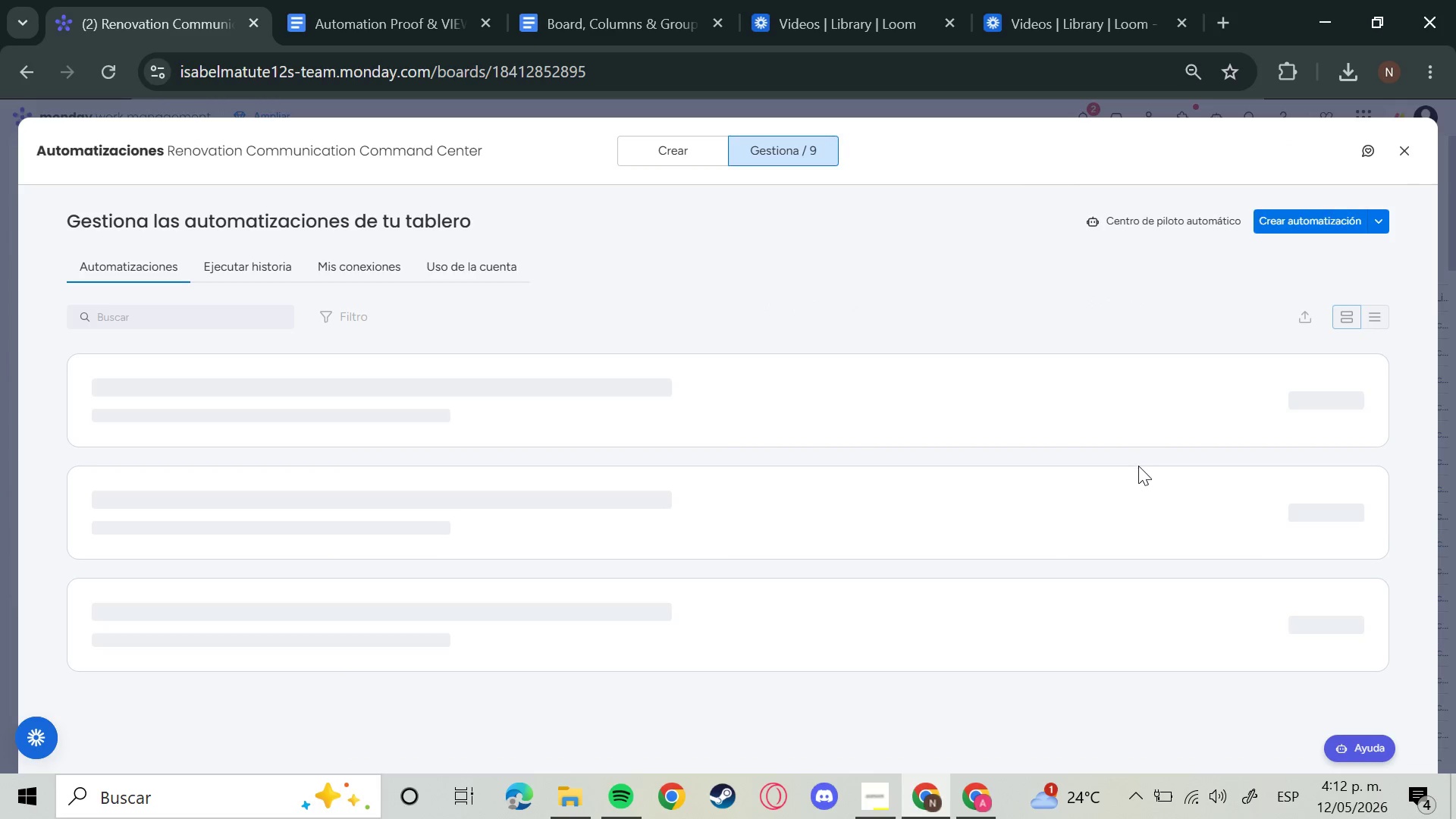 
scroll: coordinate [1125, 492], scroll_direction: down, amount: 2.0
 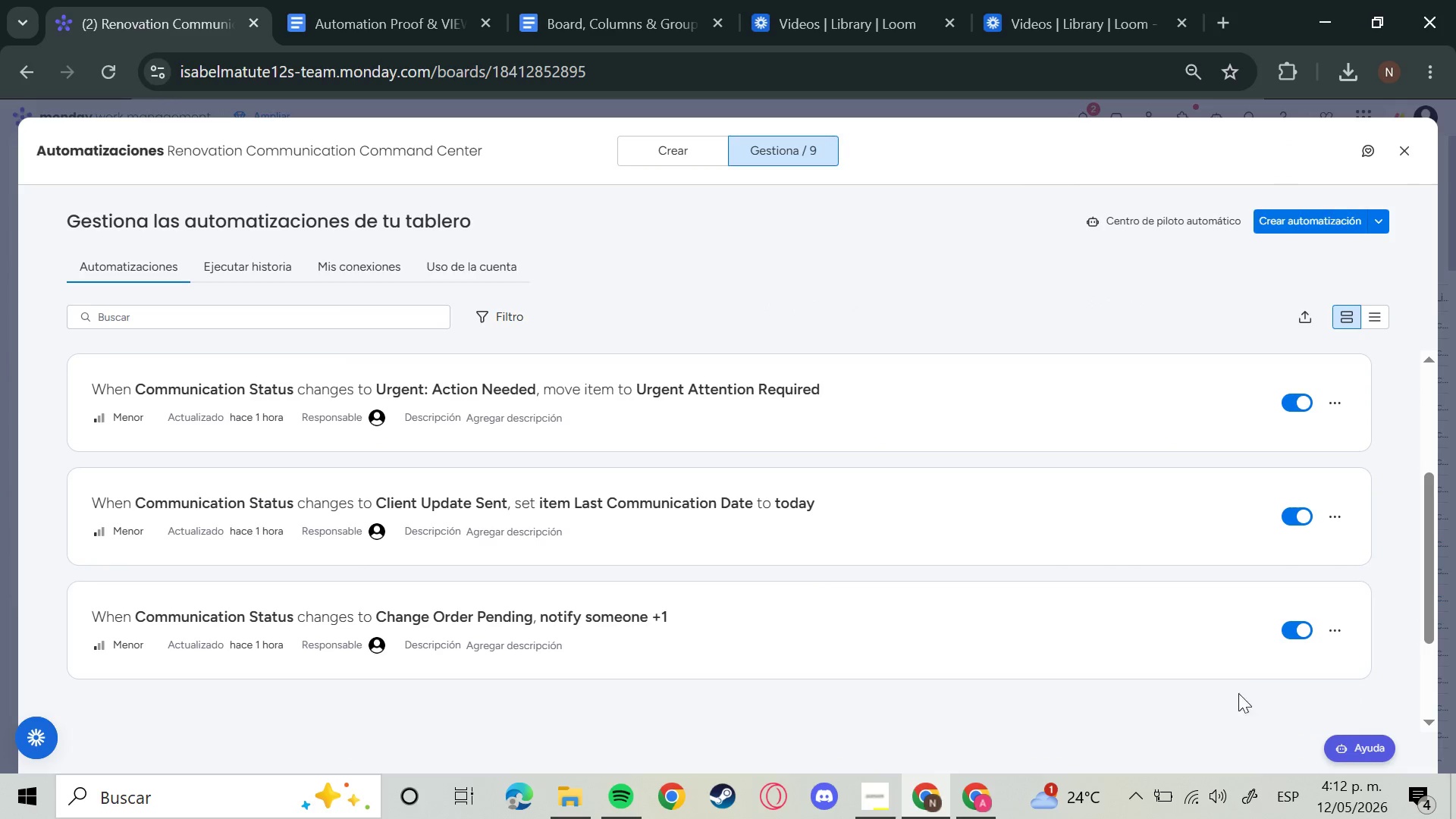 
scroll: coordinate [1235, 664], scroll_direction: up, amount: 1.0
 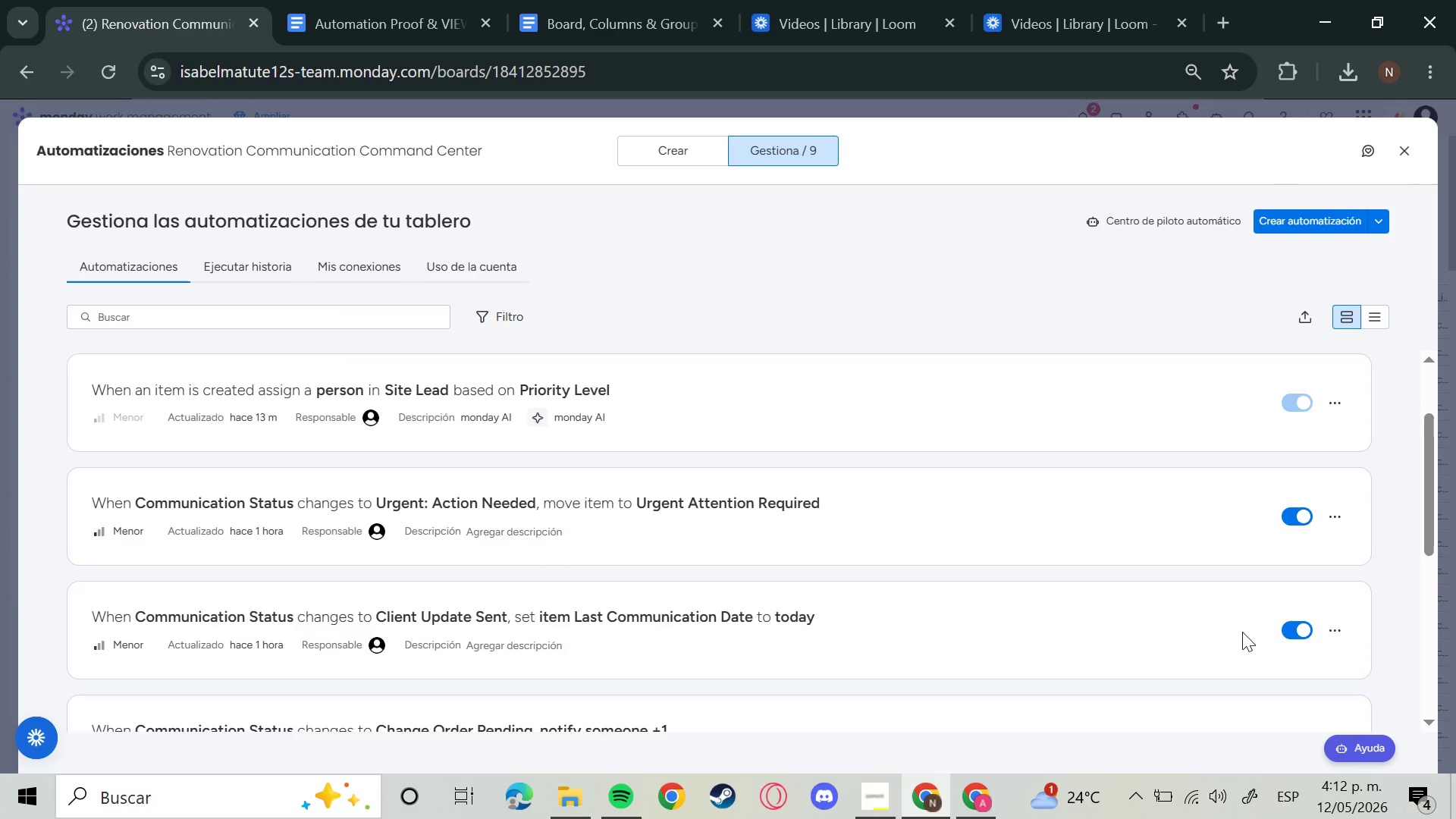 
scroll: coordinate [1242, 632], scroll_direction: down, amount: 1.0
 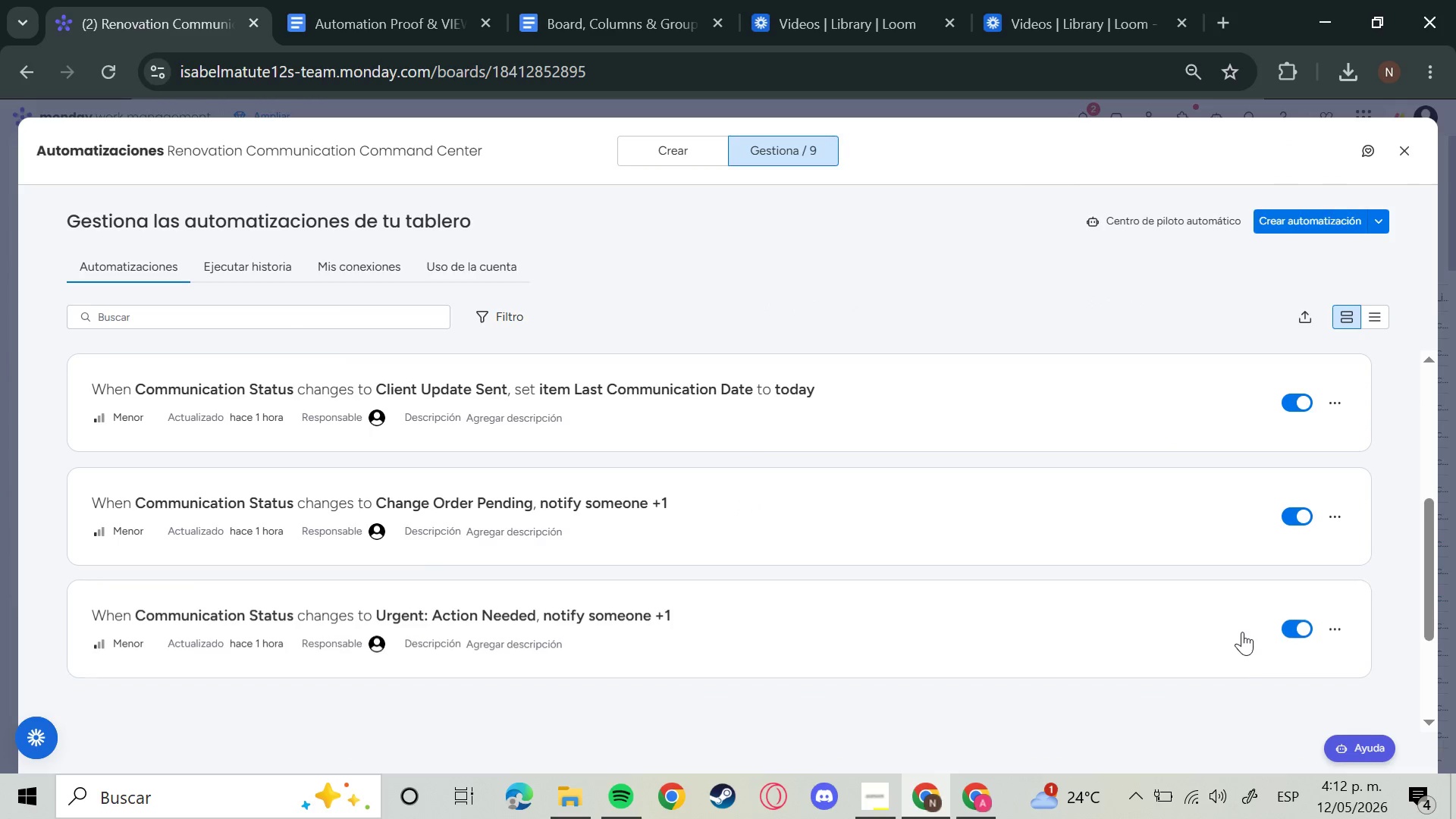 
scroll: coordinate [1242, 632], scroll_direction: up, amount: 2.0
 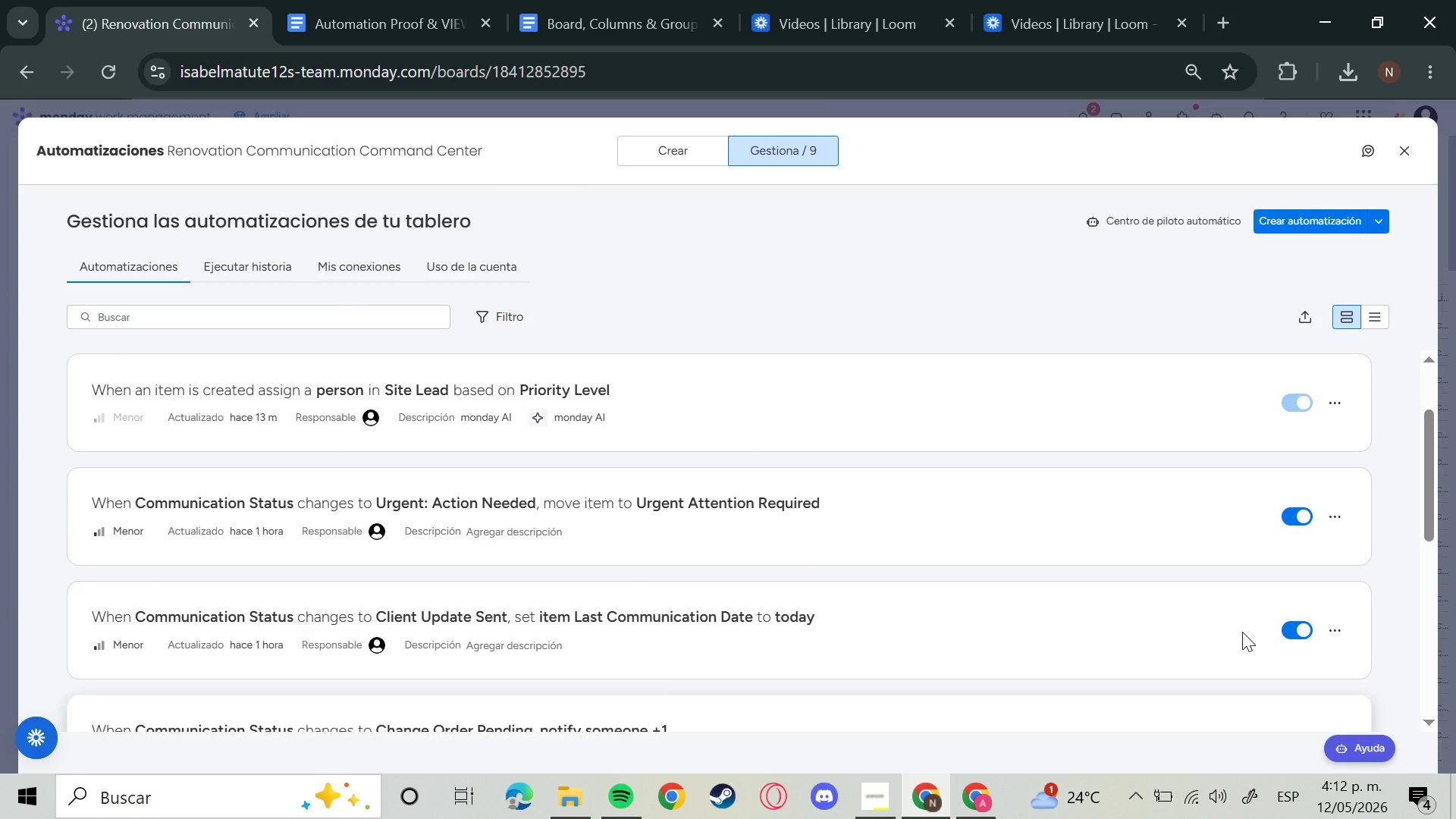 
scroll: coordinate [1242, 635], scroll_direction: down, amount: 2.0
 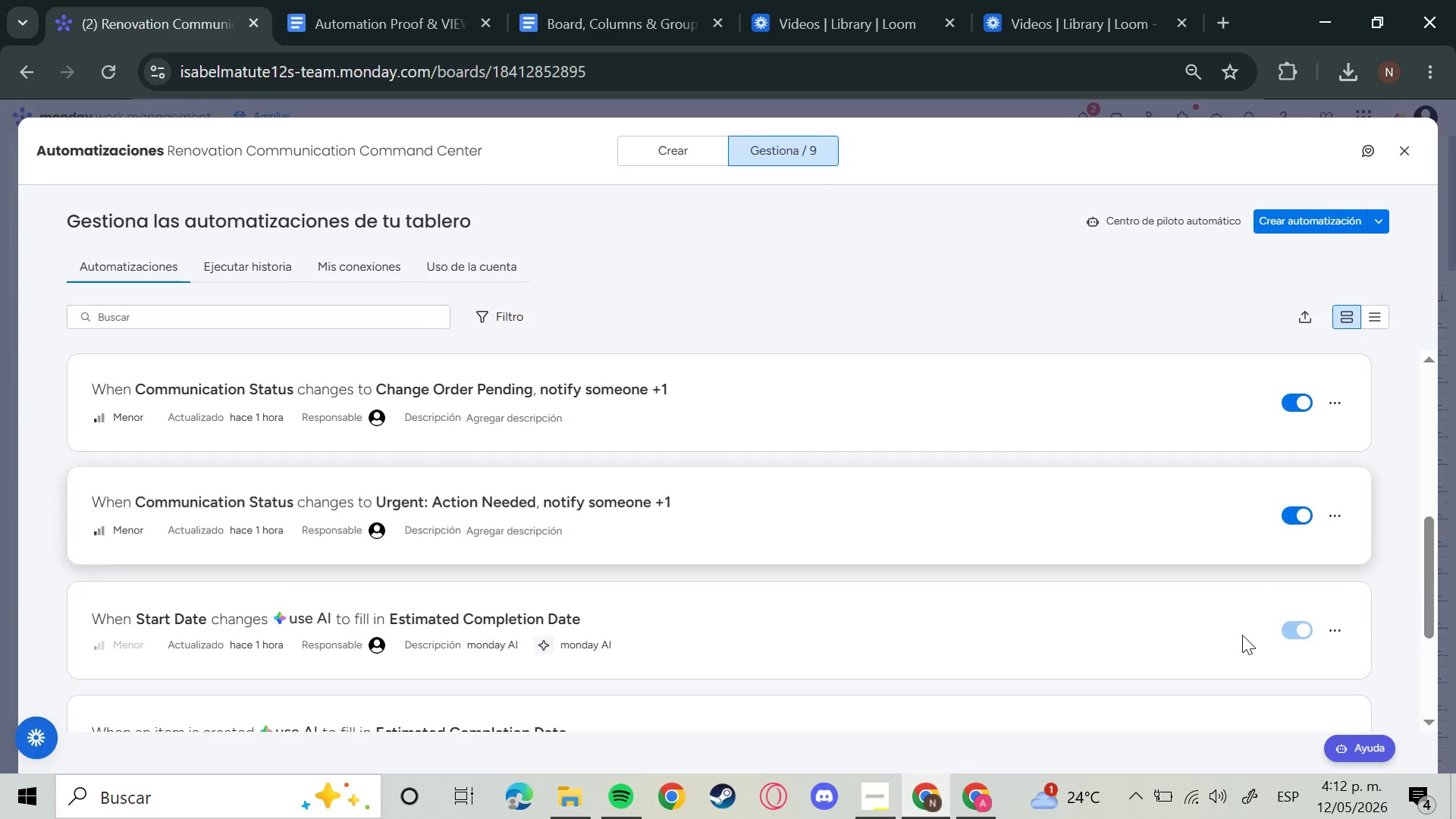 
scroll: coordinate [1242, 635], scroll_direction: up, amount: 2.0
 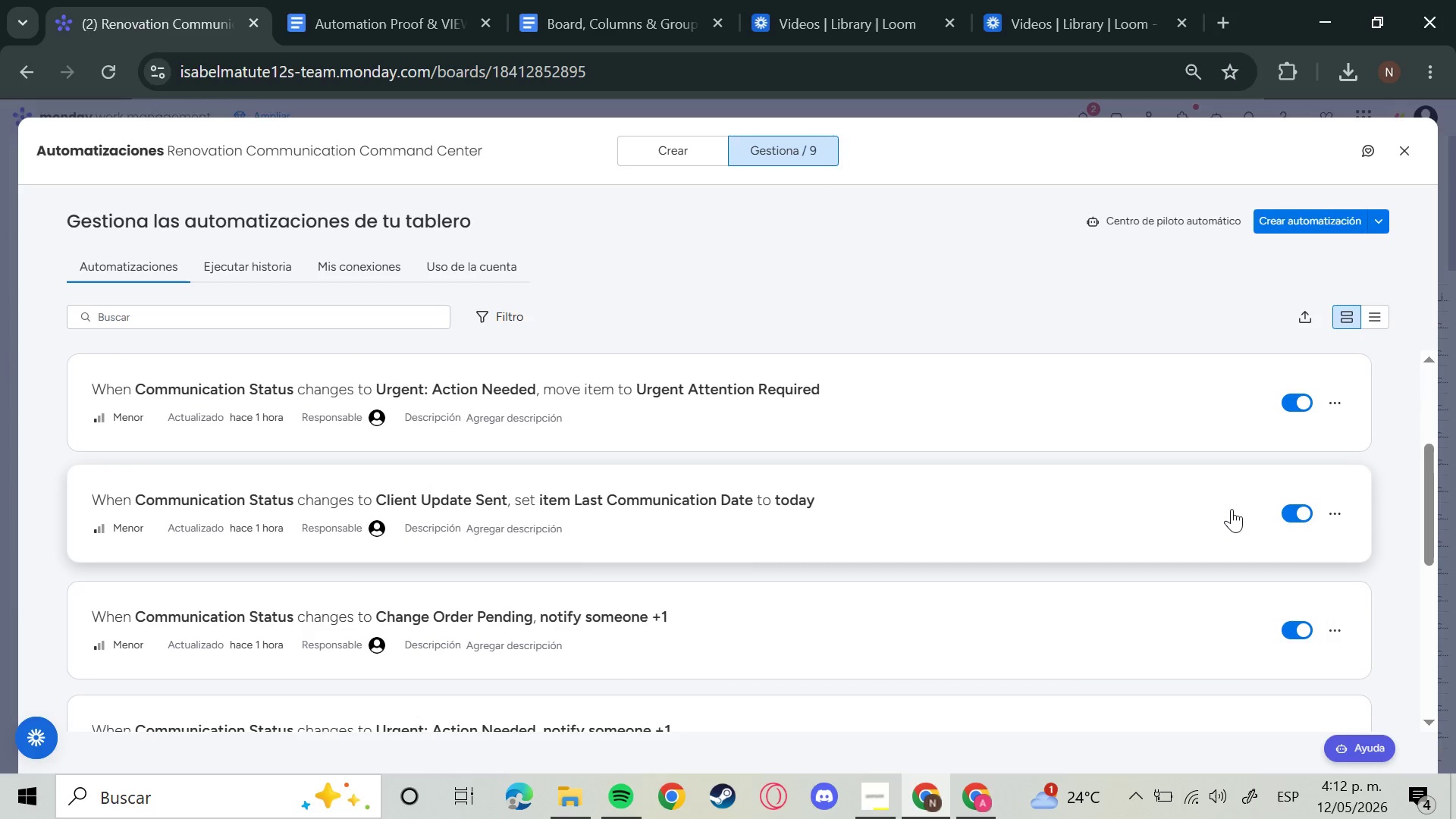 
wait(5.47)
 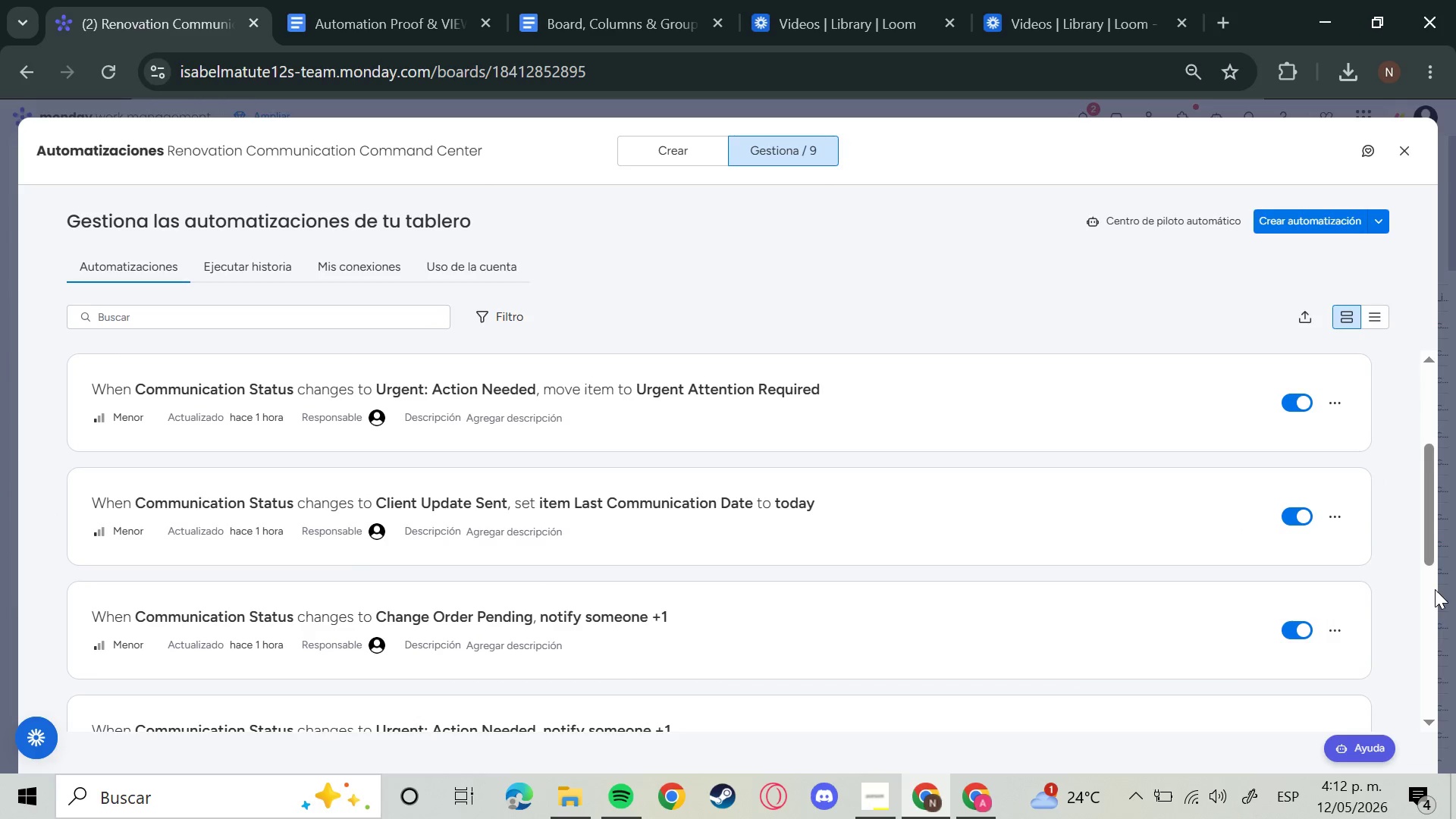 
key(Meta+Shift+S)
 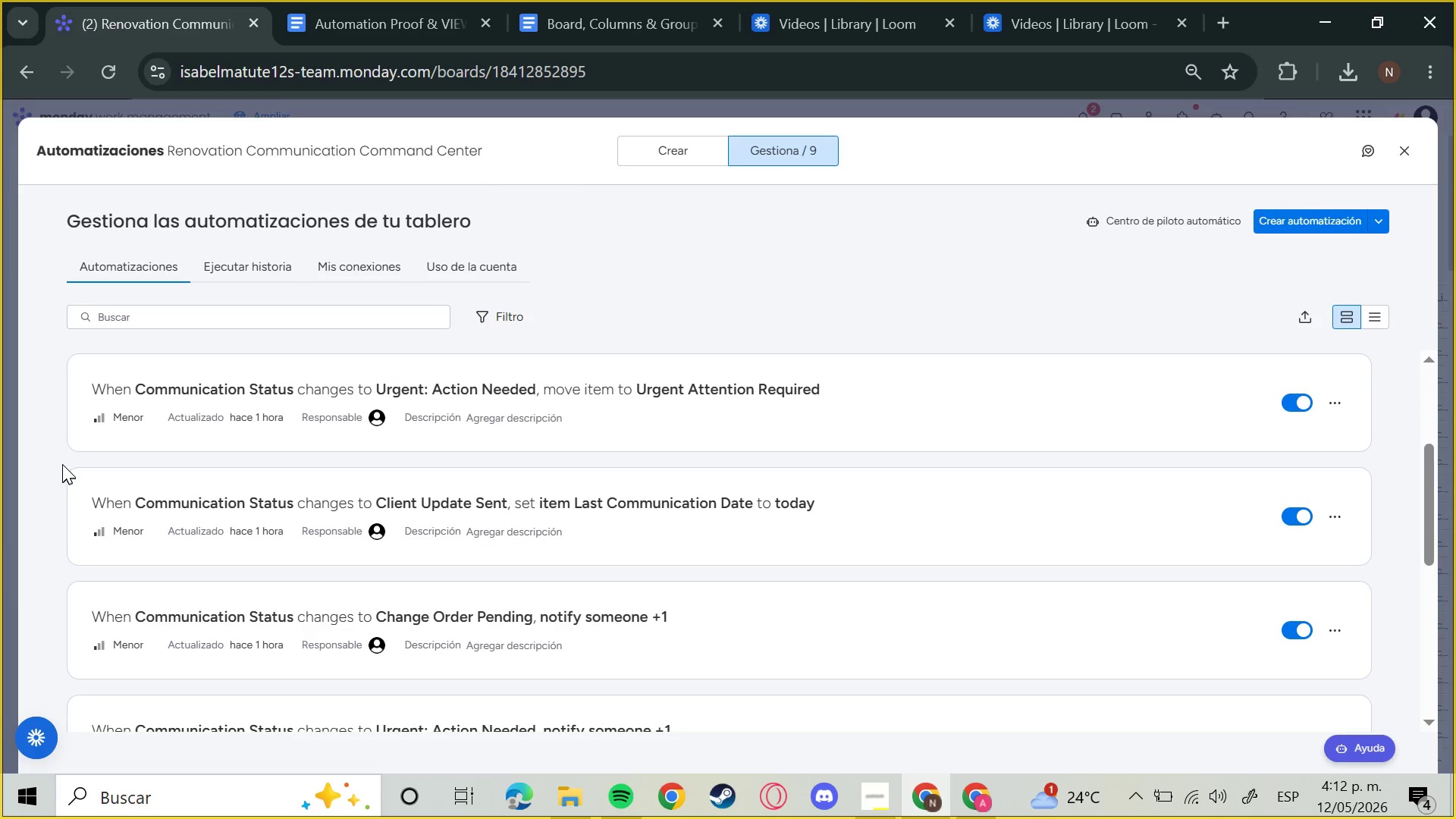 
left_click_drag(start_coordinate=[61, 459], to_coordinate=[1373, 569])
 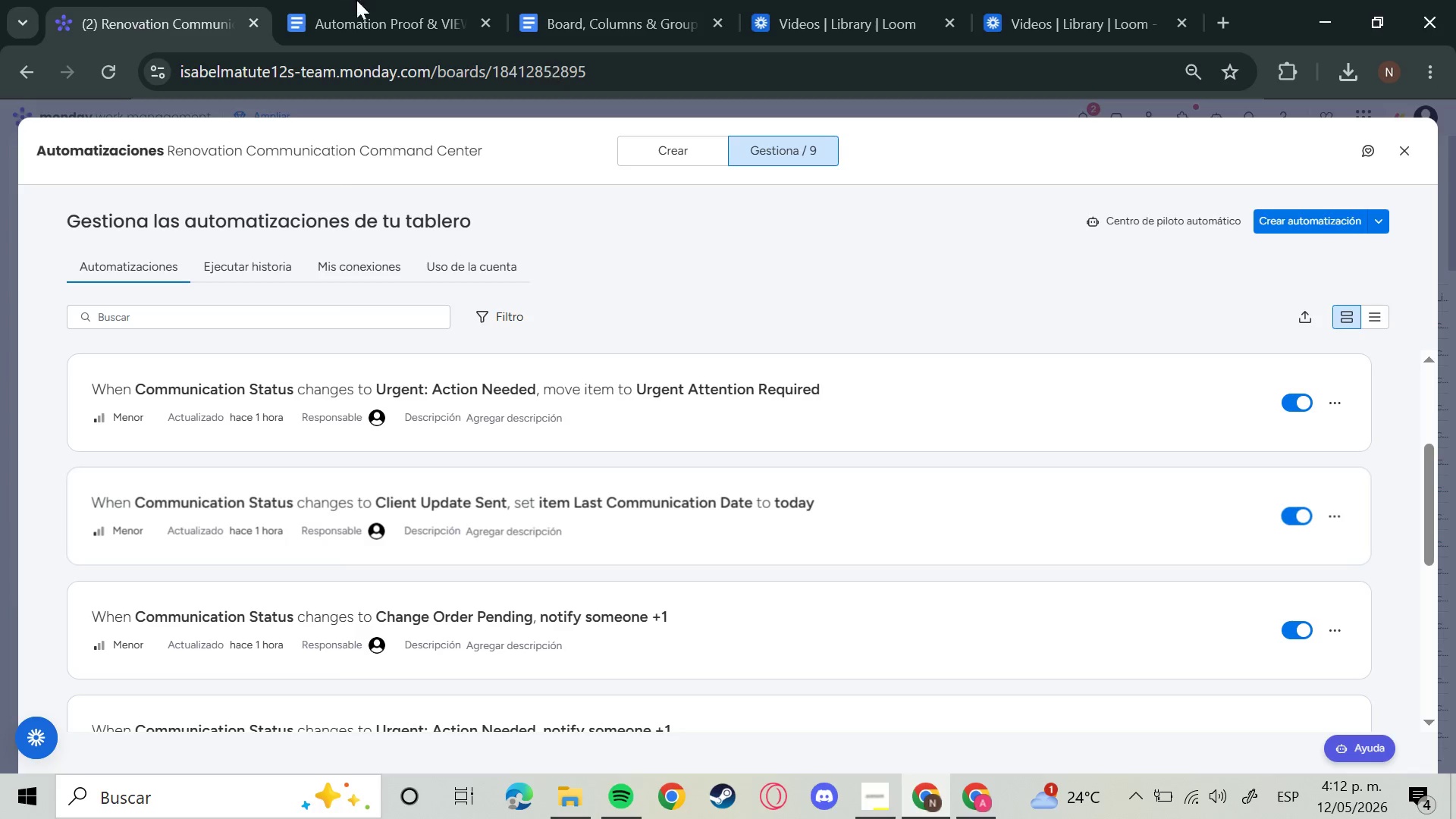 
left_click([356, 24])
 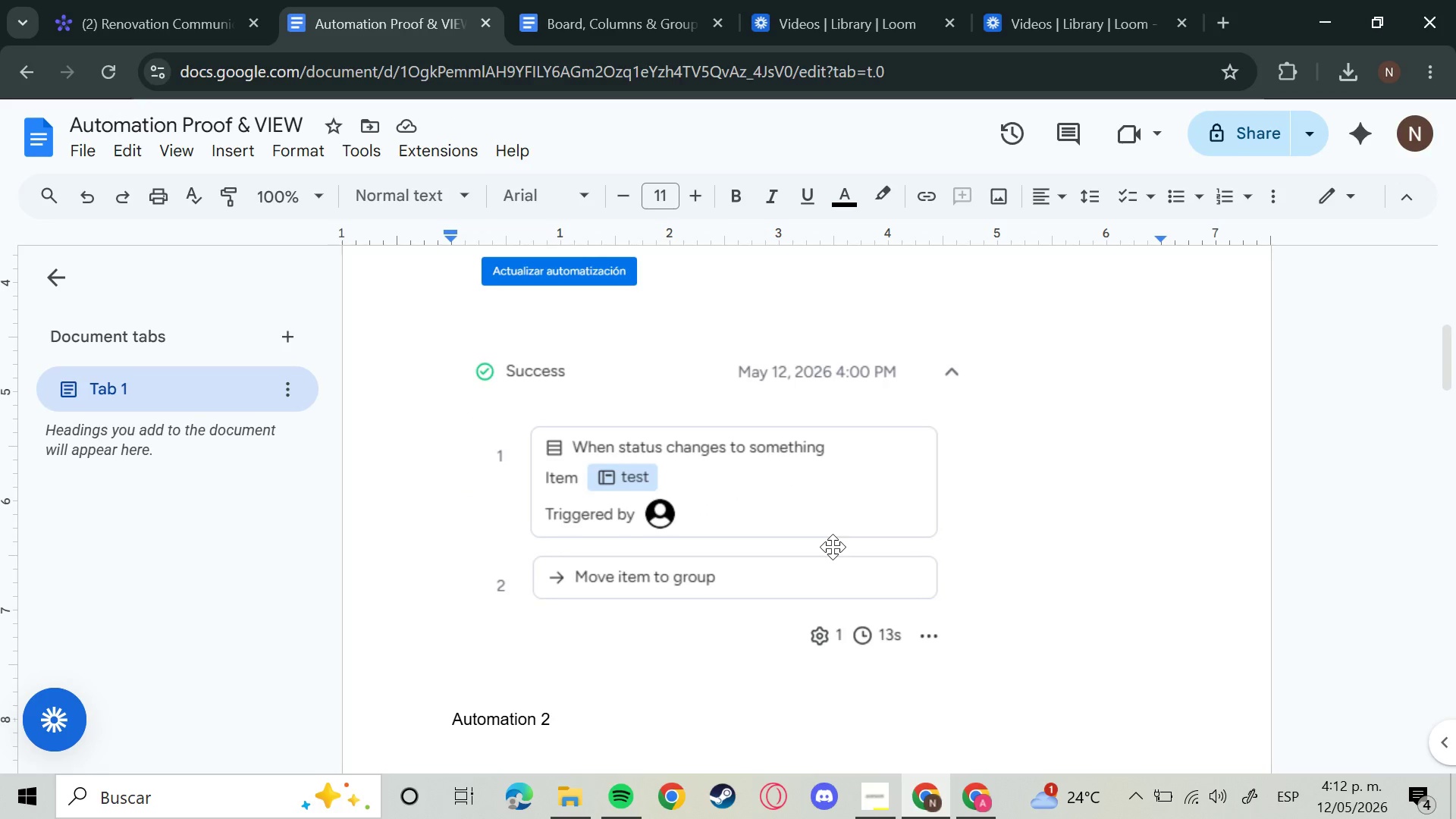 
key(Control+V)
 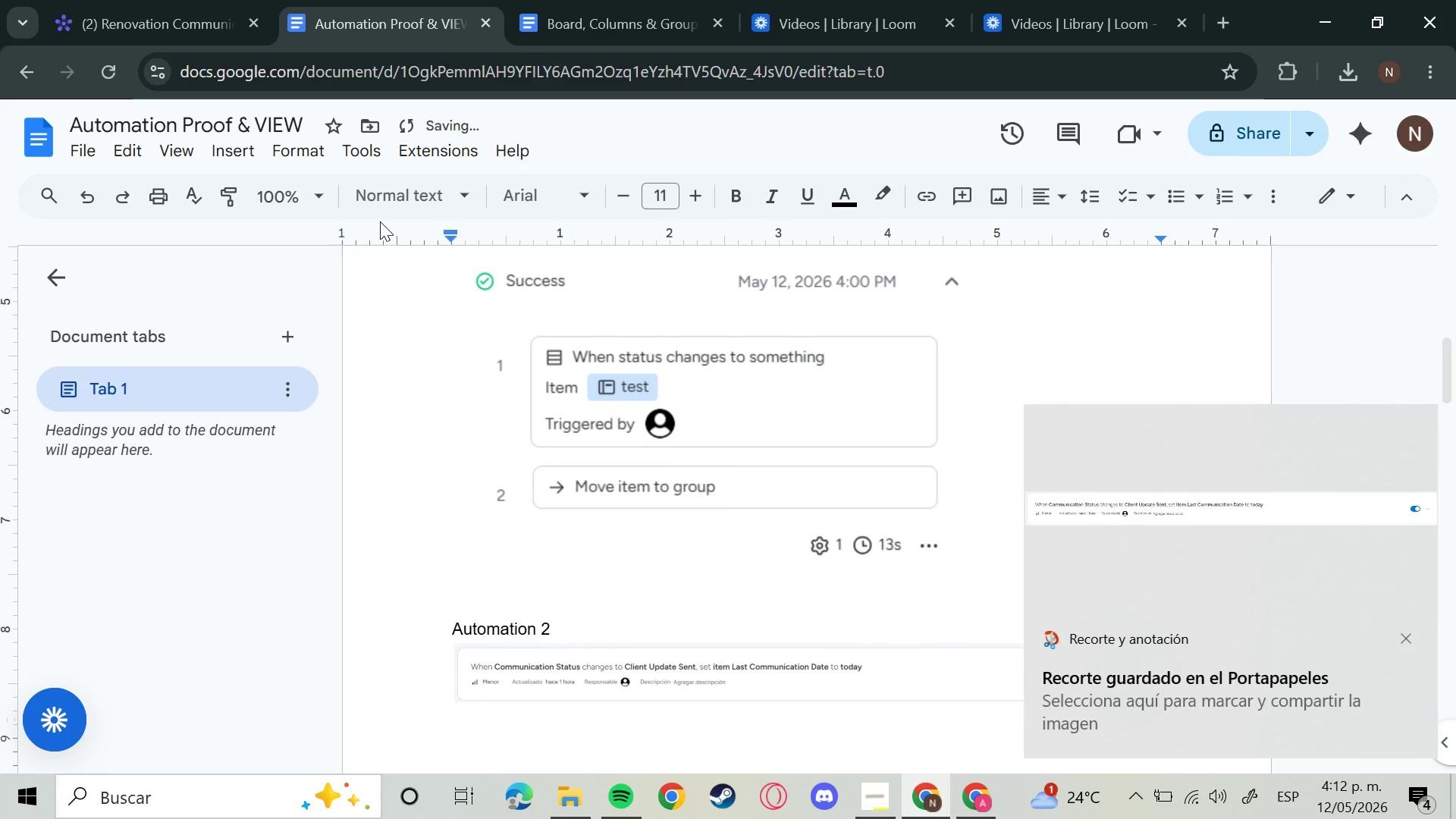 
key(Enter)
 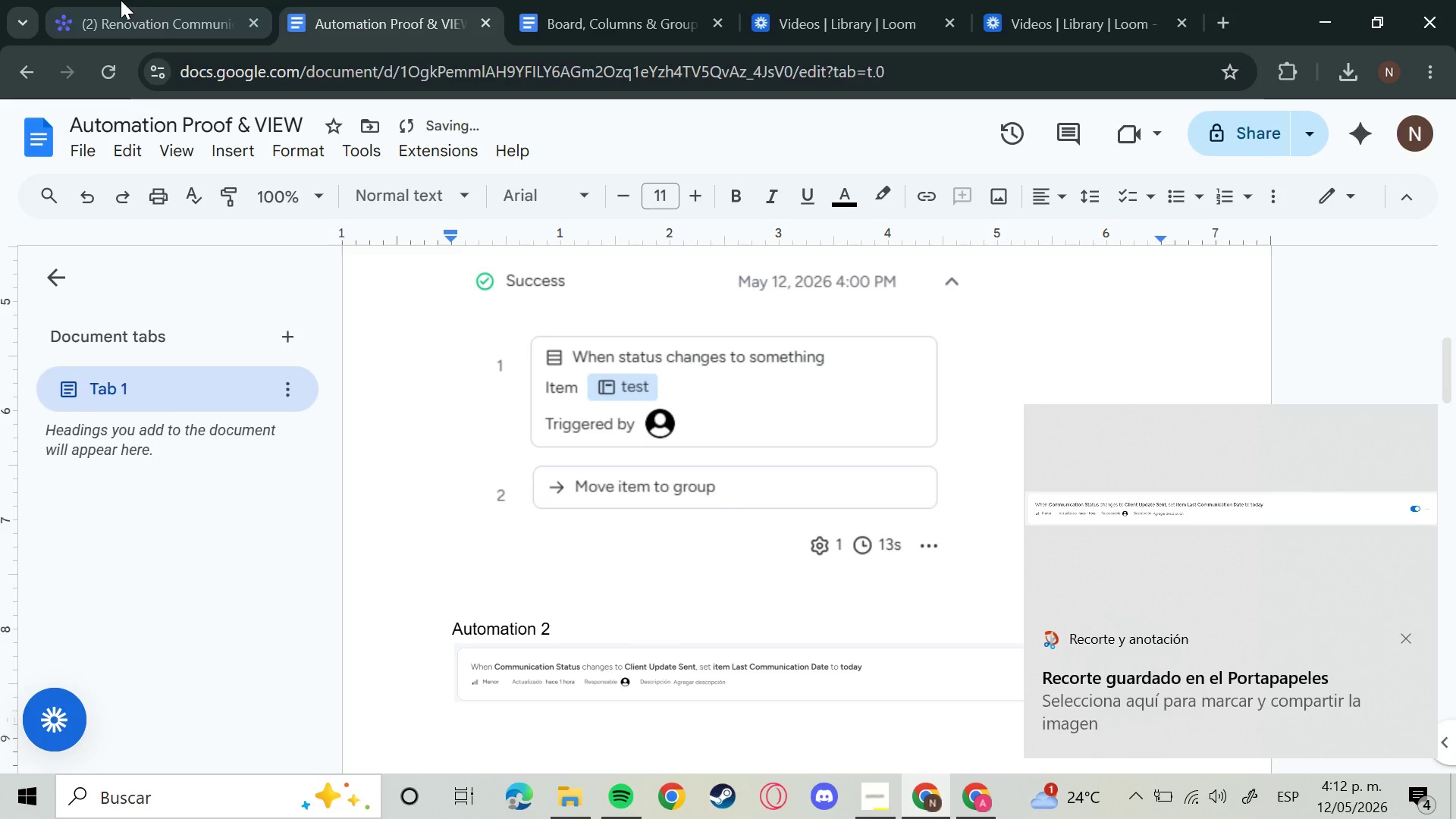 
left_click([90, 1])
 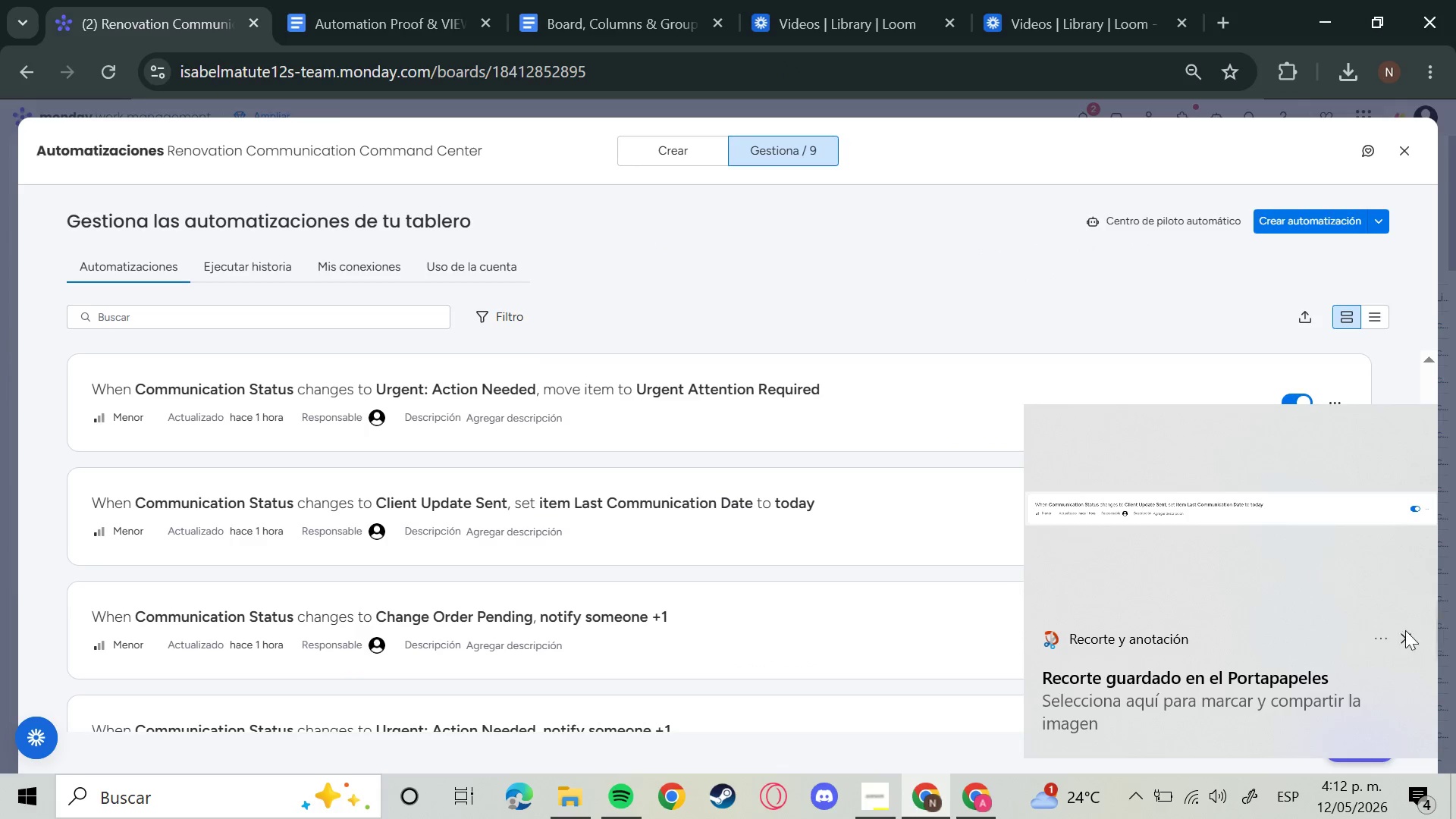 
left_click([1409, 637])
 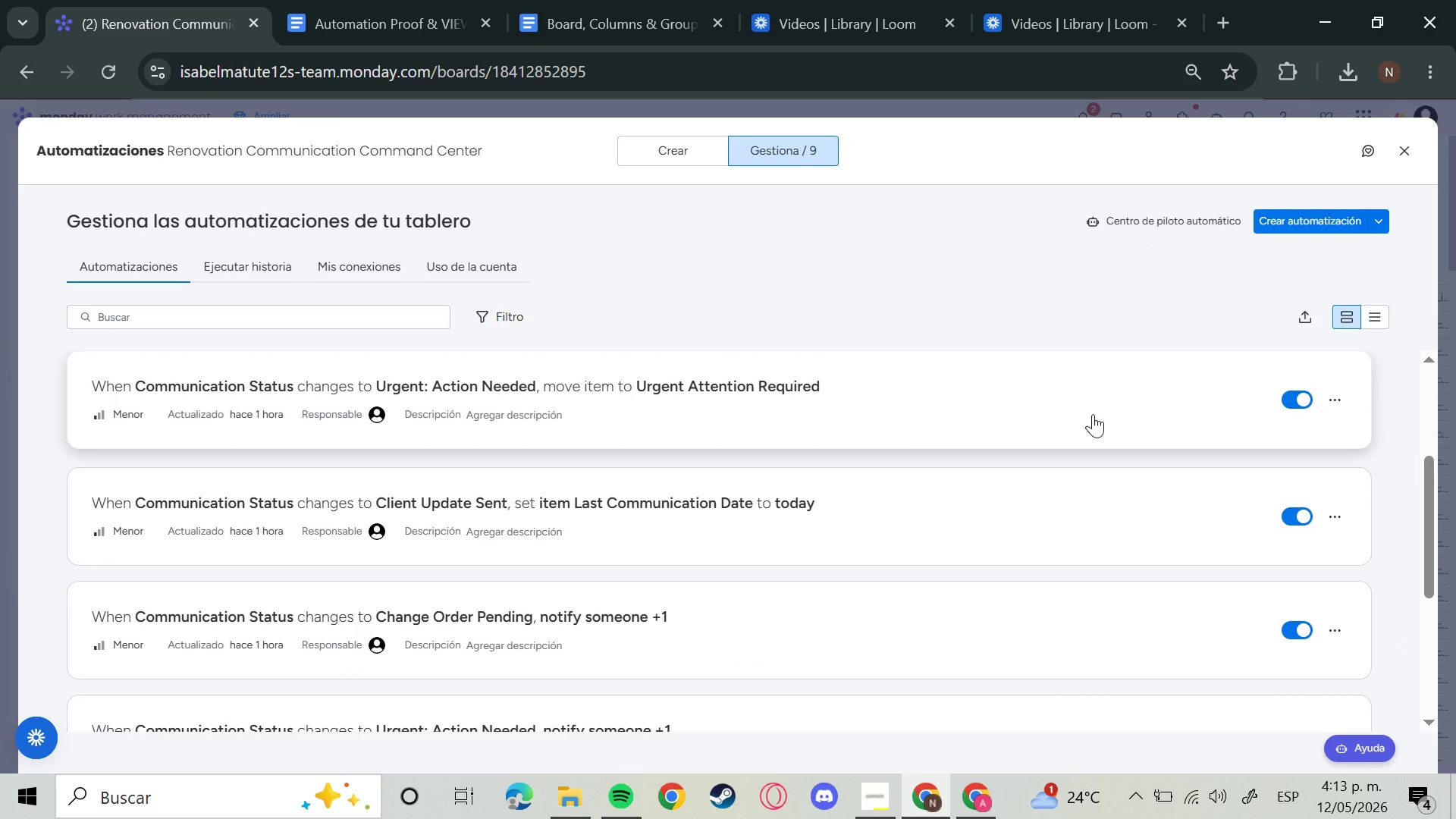 
left_click([1093, 414])
 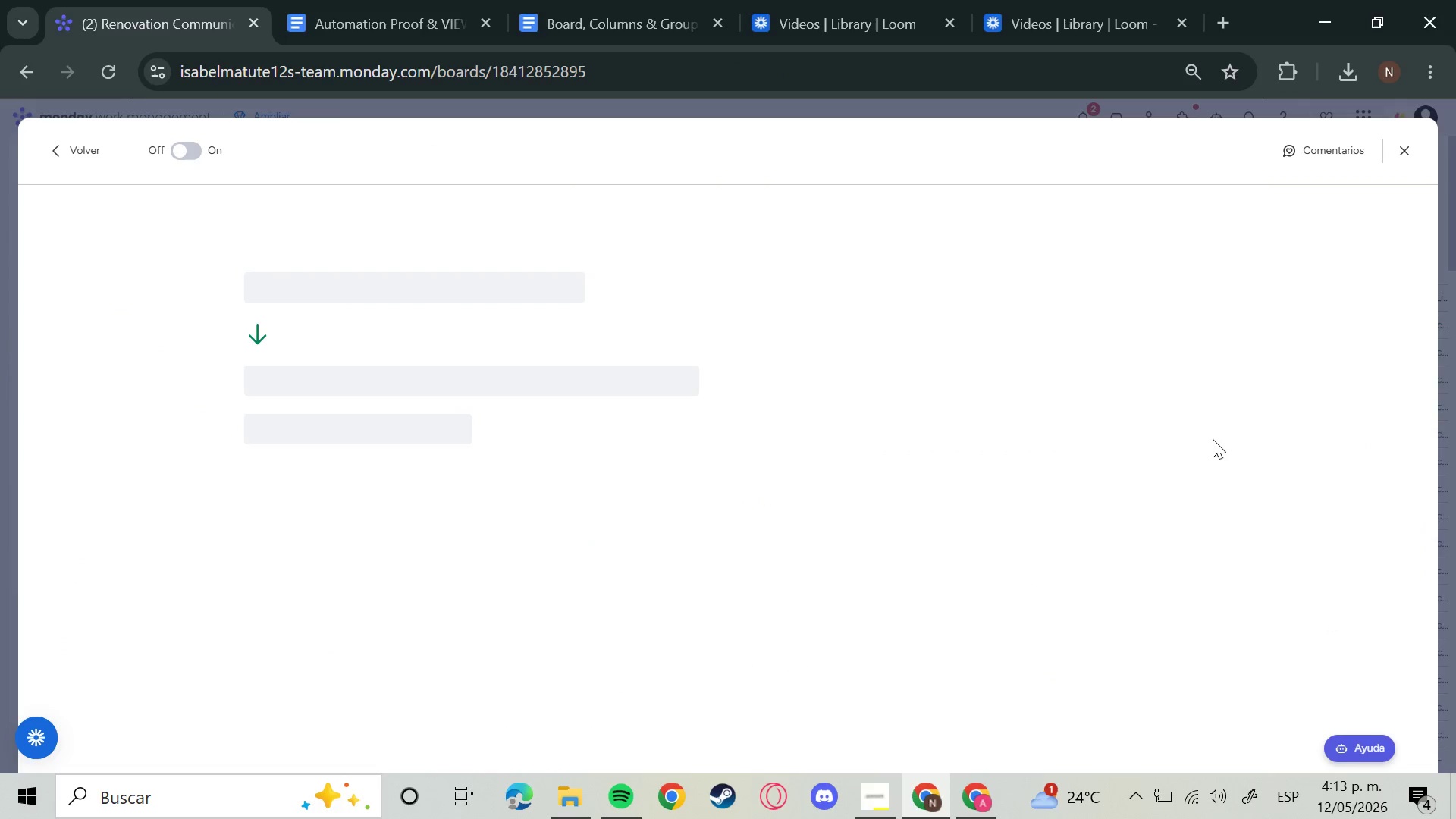 
key(Meta+Shift+S)
 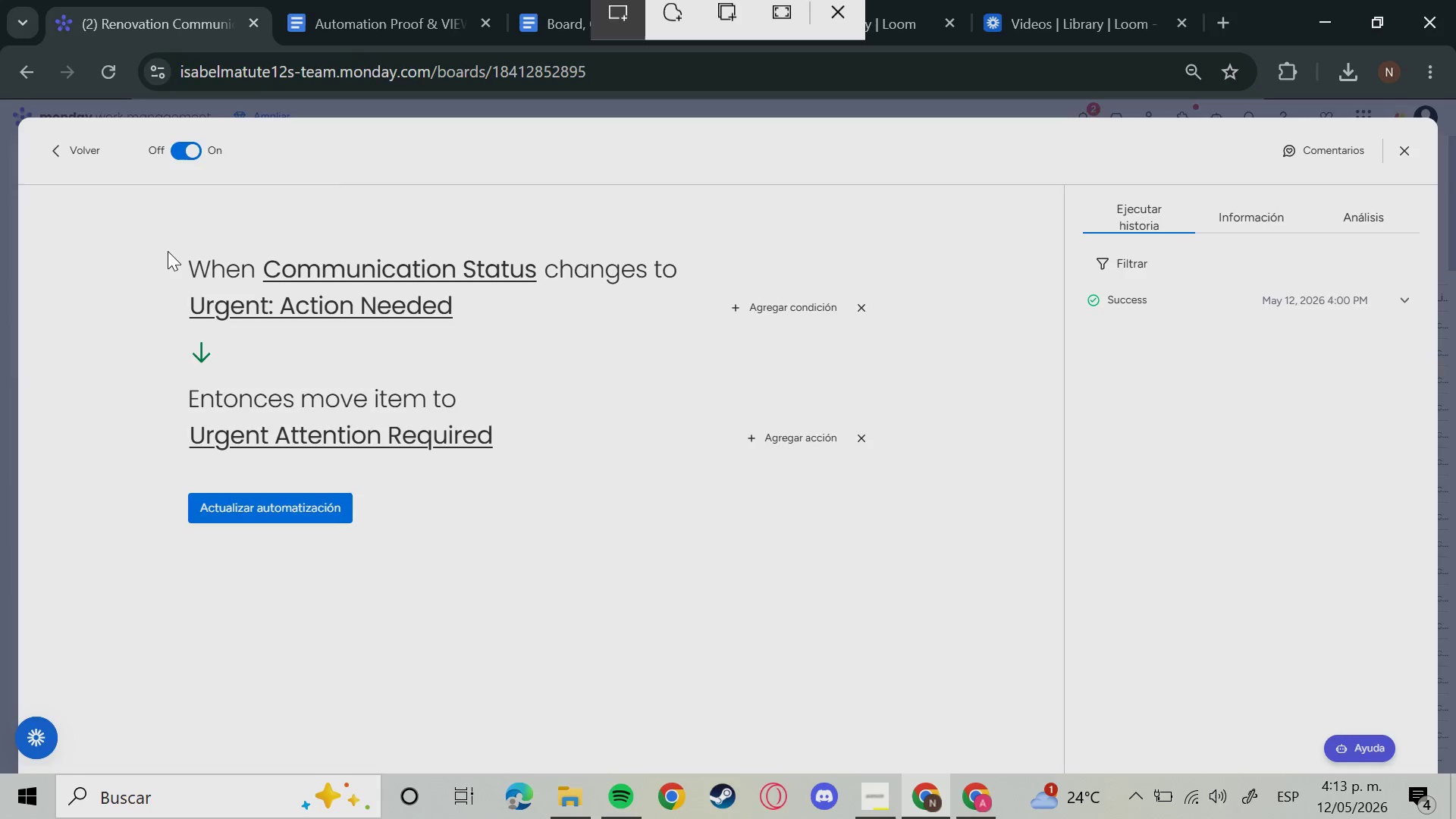 
wait(5.8)
 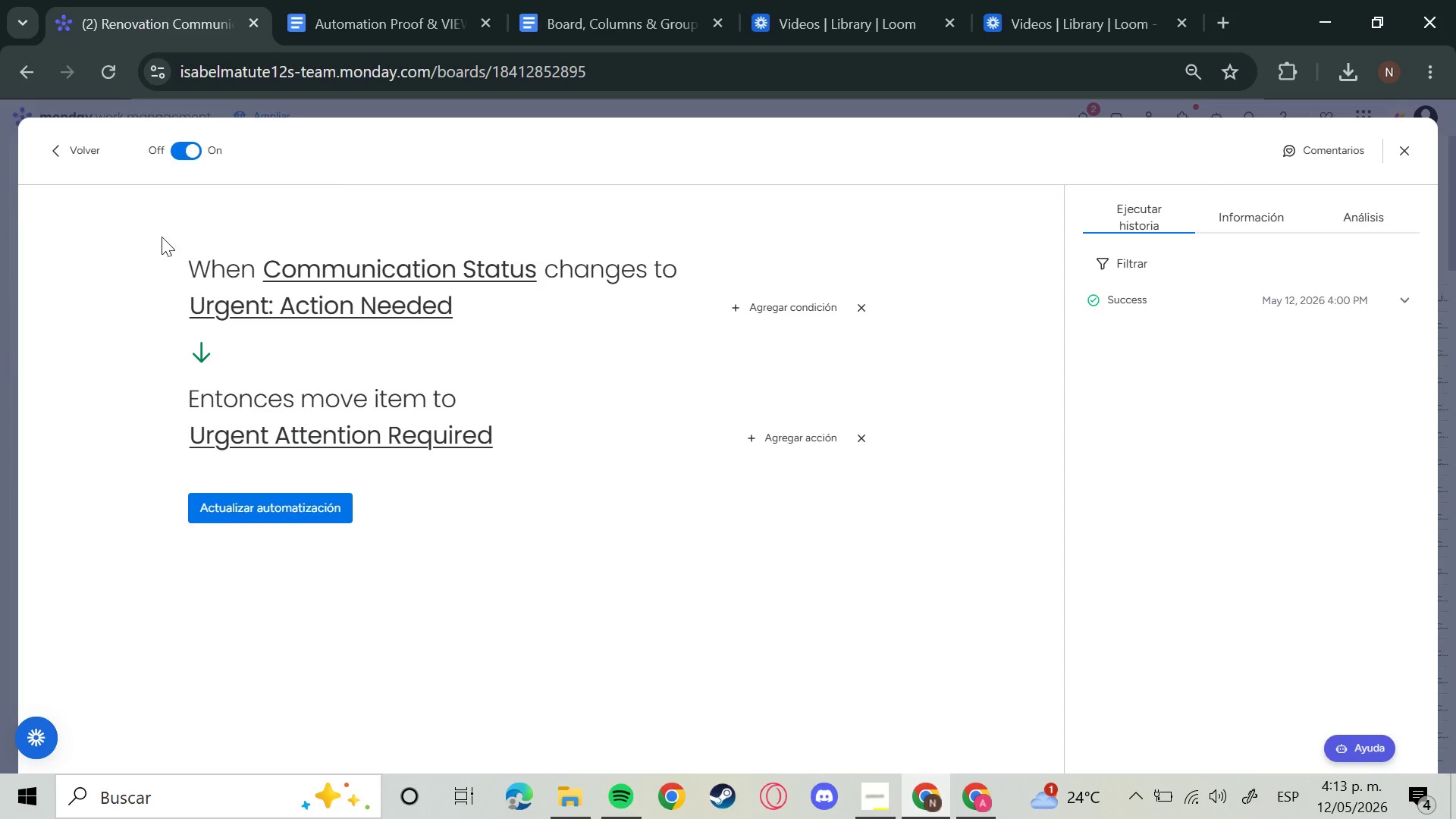 
left_click_drag(start_coordinate=[170, 240], to_coordinate=[904, 551])
 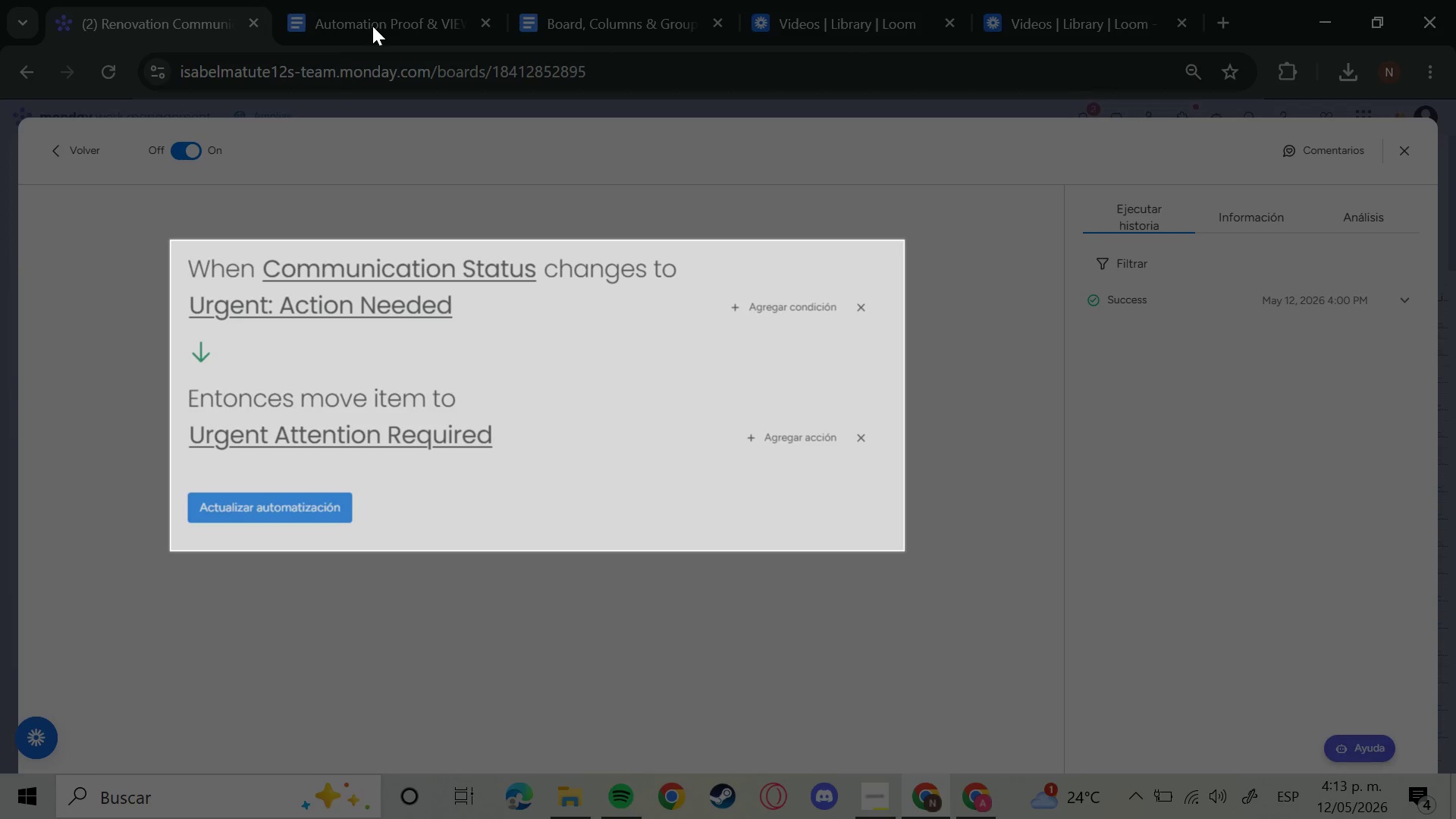 
left_click([372, 26])
 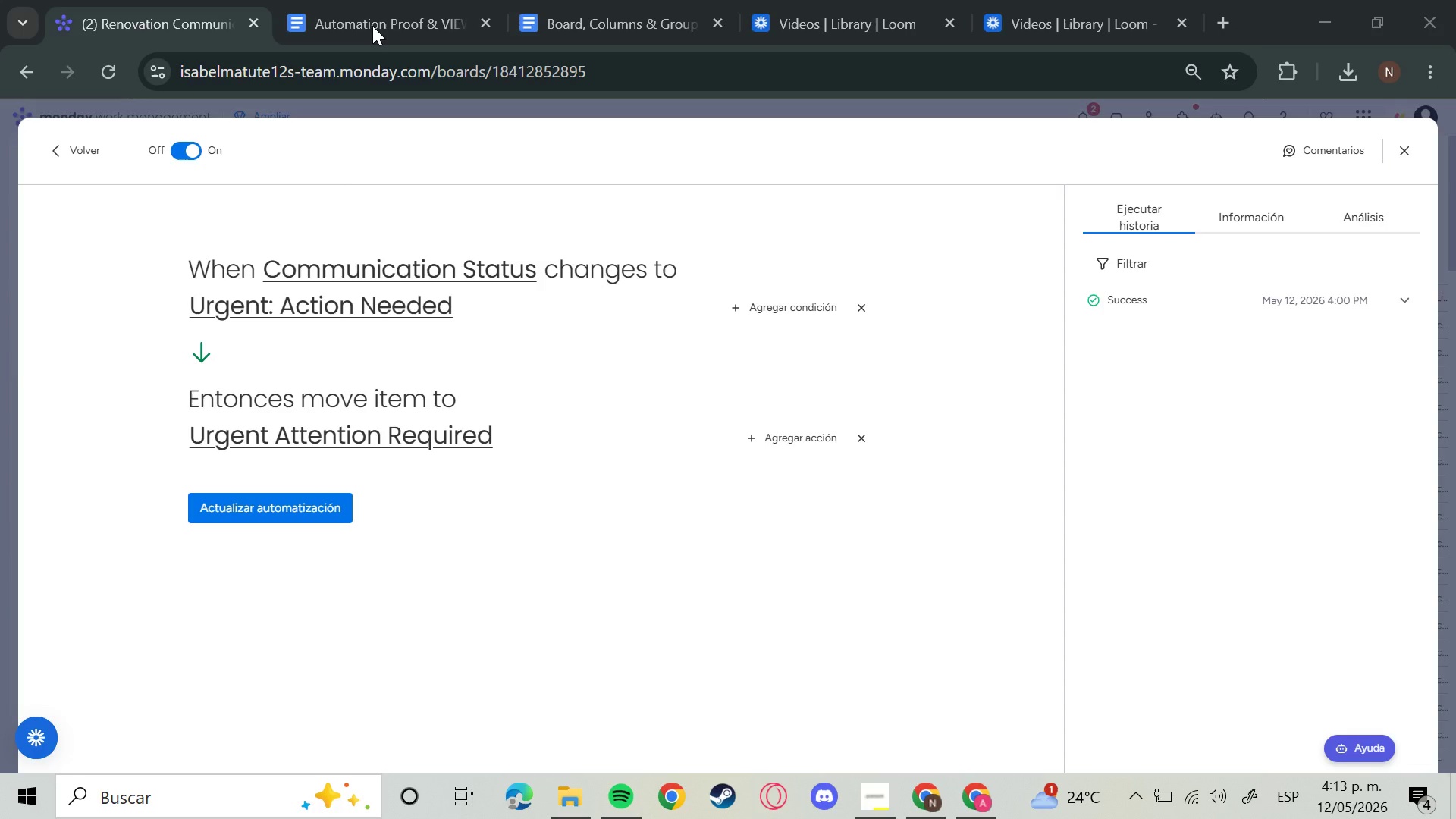 
left_click([372, 22])
 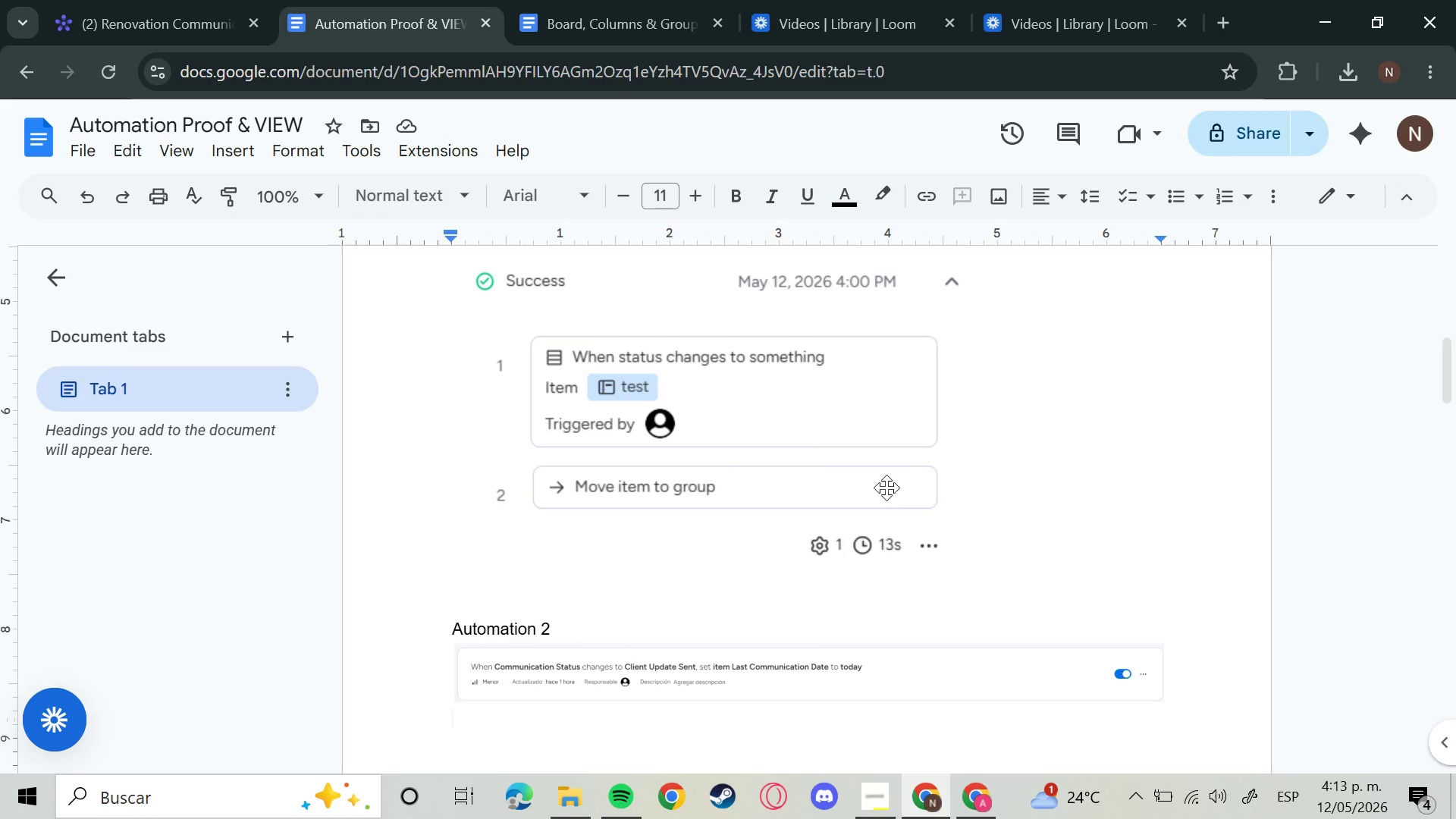 
key(Control+V)
 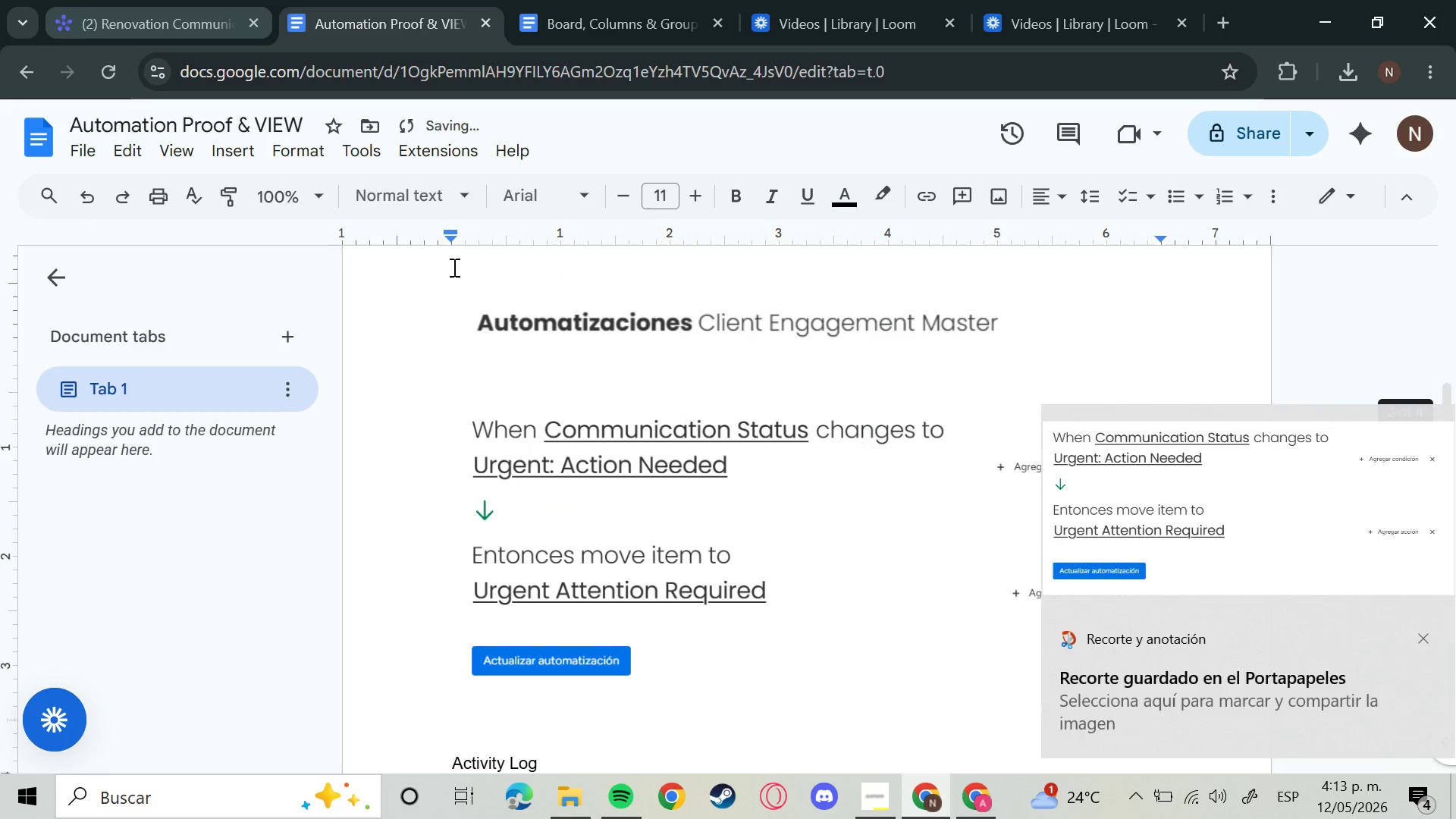 
scroll: coordinate [719, 528], scroll_direction: up, amount: 4.0
 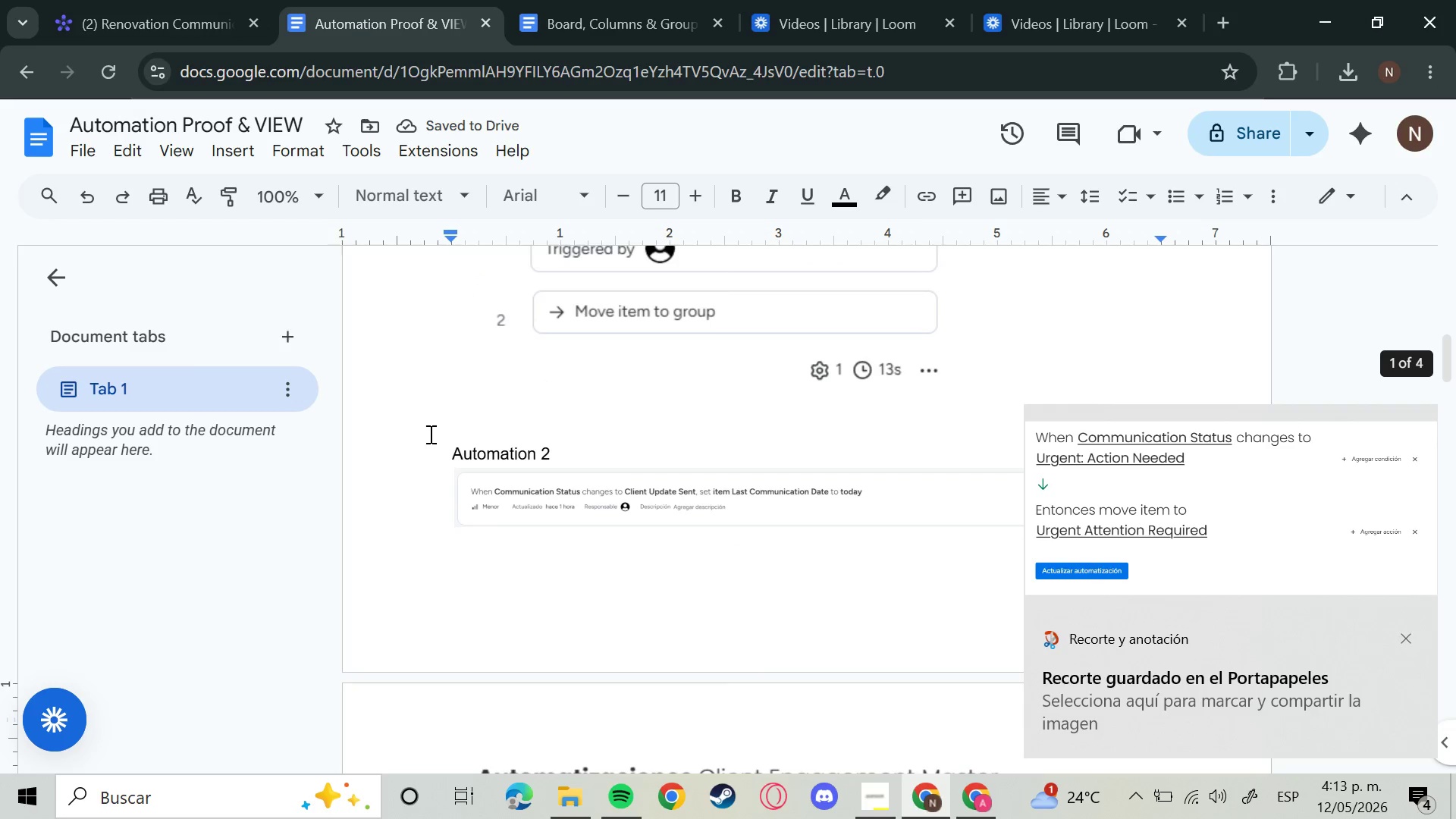 
left_click([429, 443])
 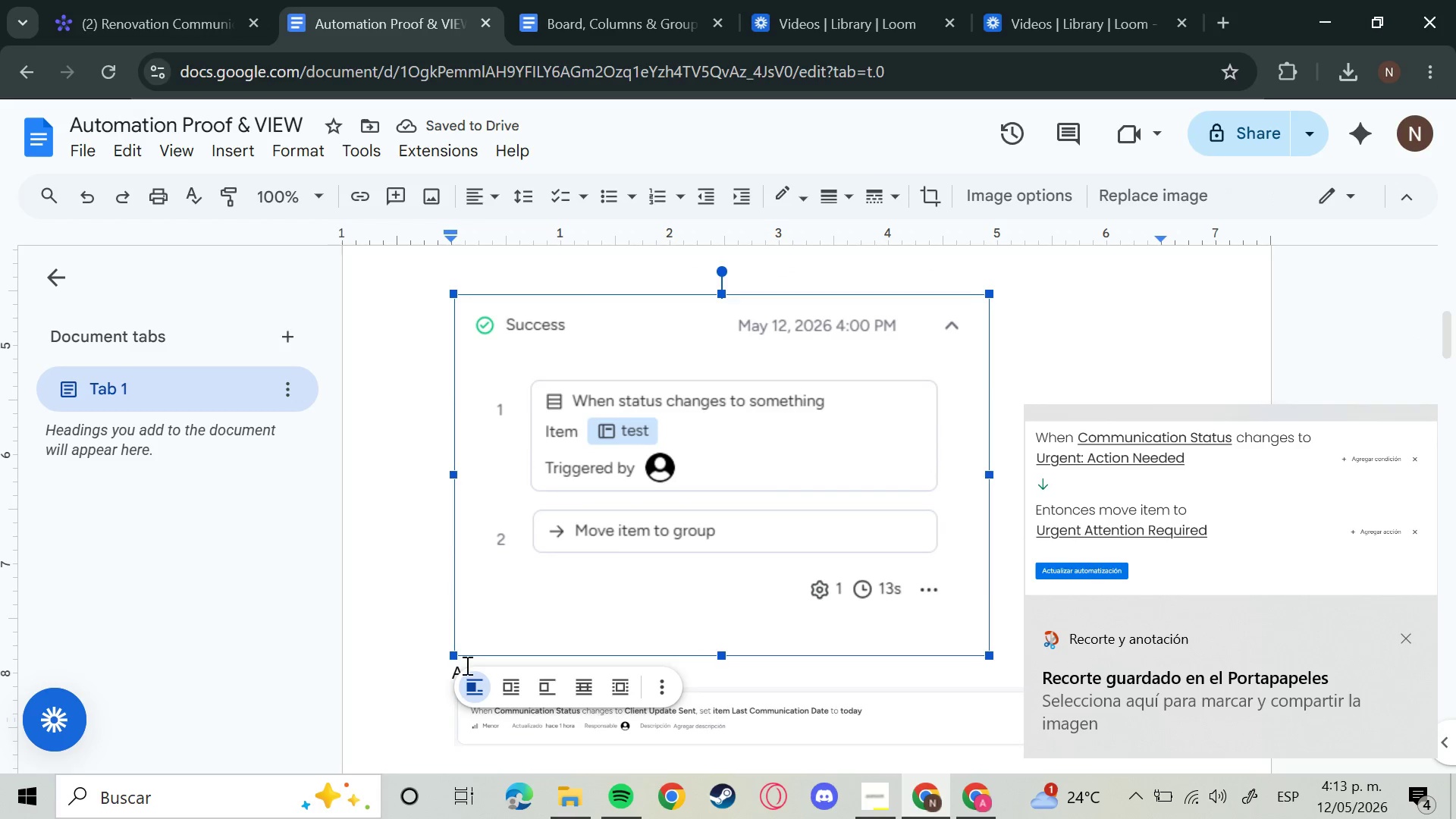 
left_click([415, 685])
 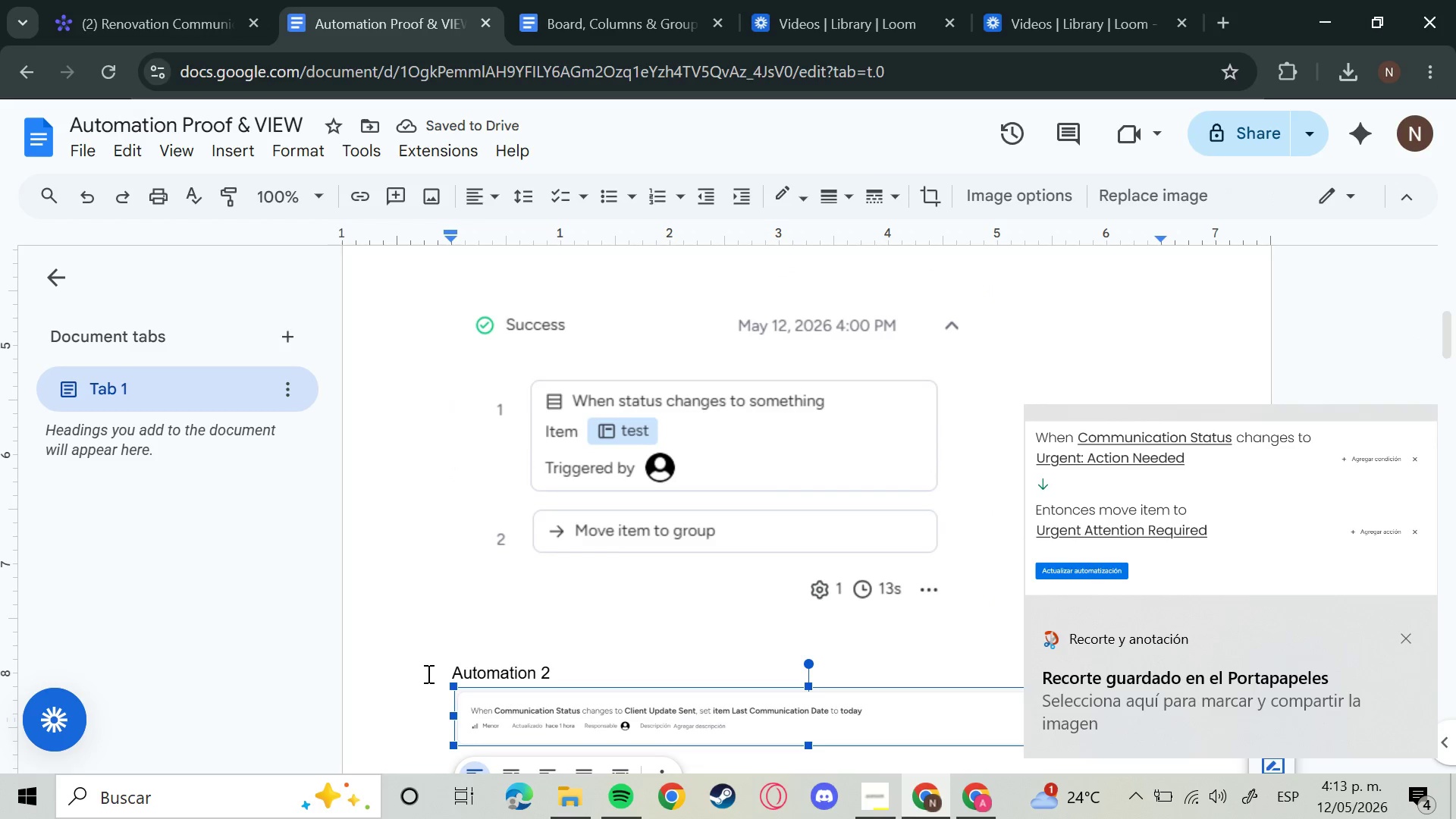 
left_click([428, 670])
 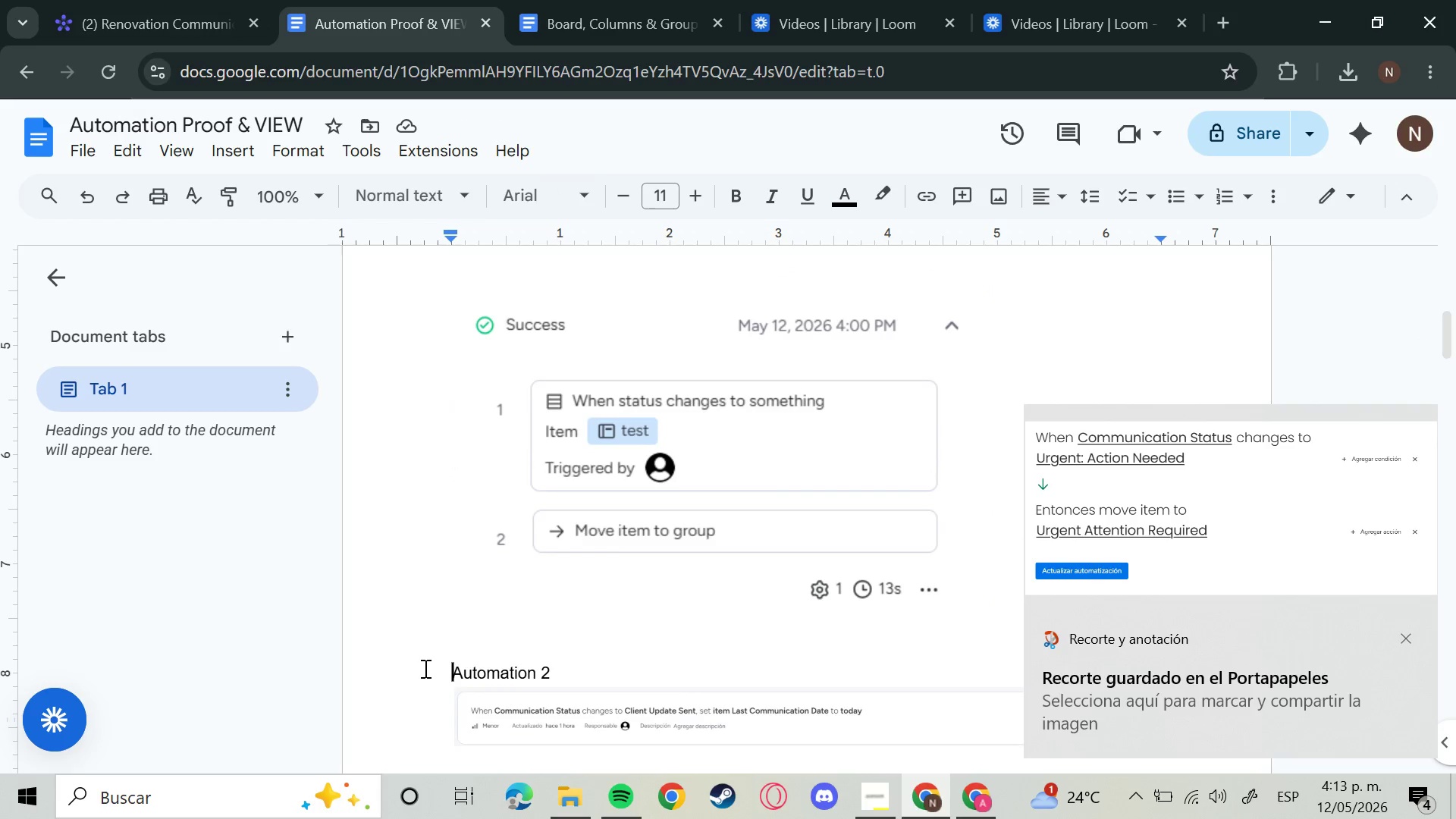 
key(Enter)
 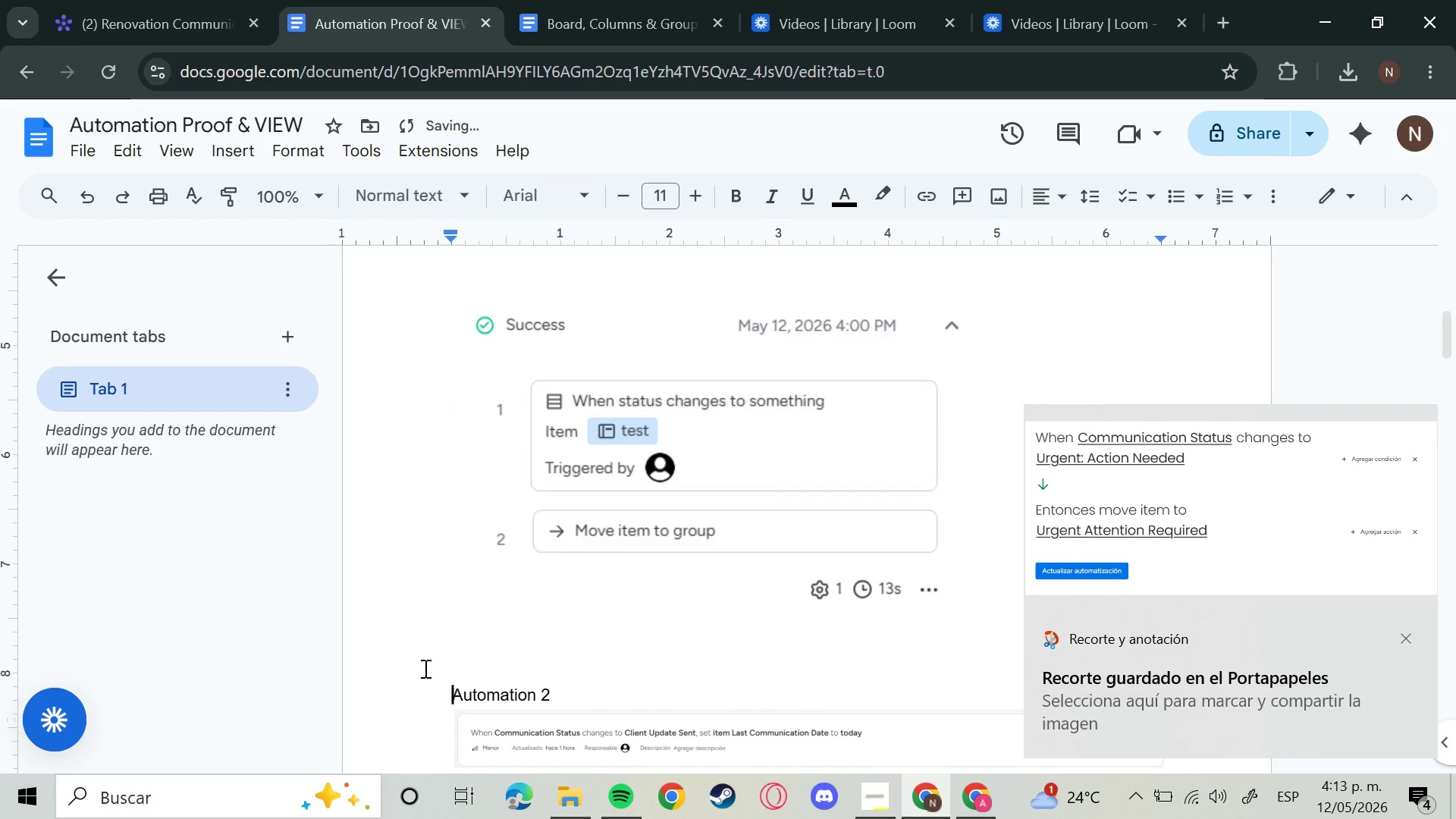 
key(Enter)
 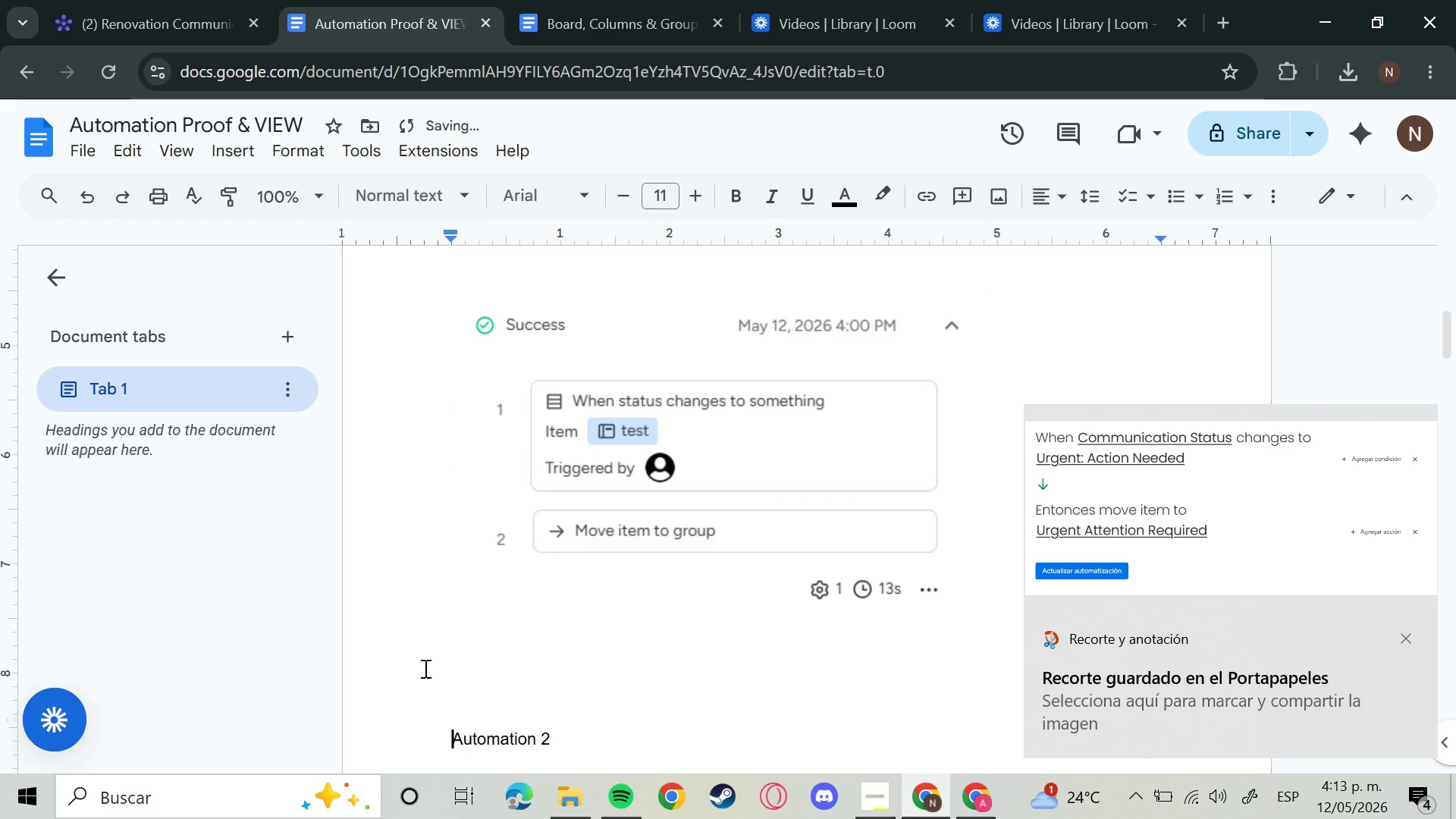 
key(Enter)
 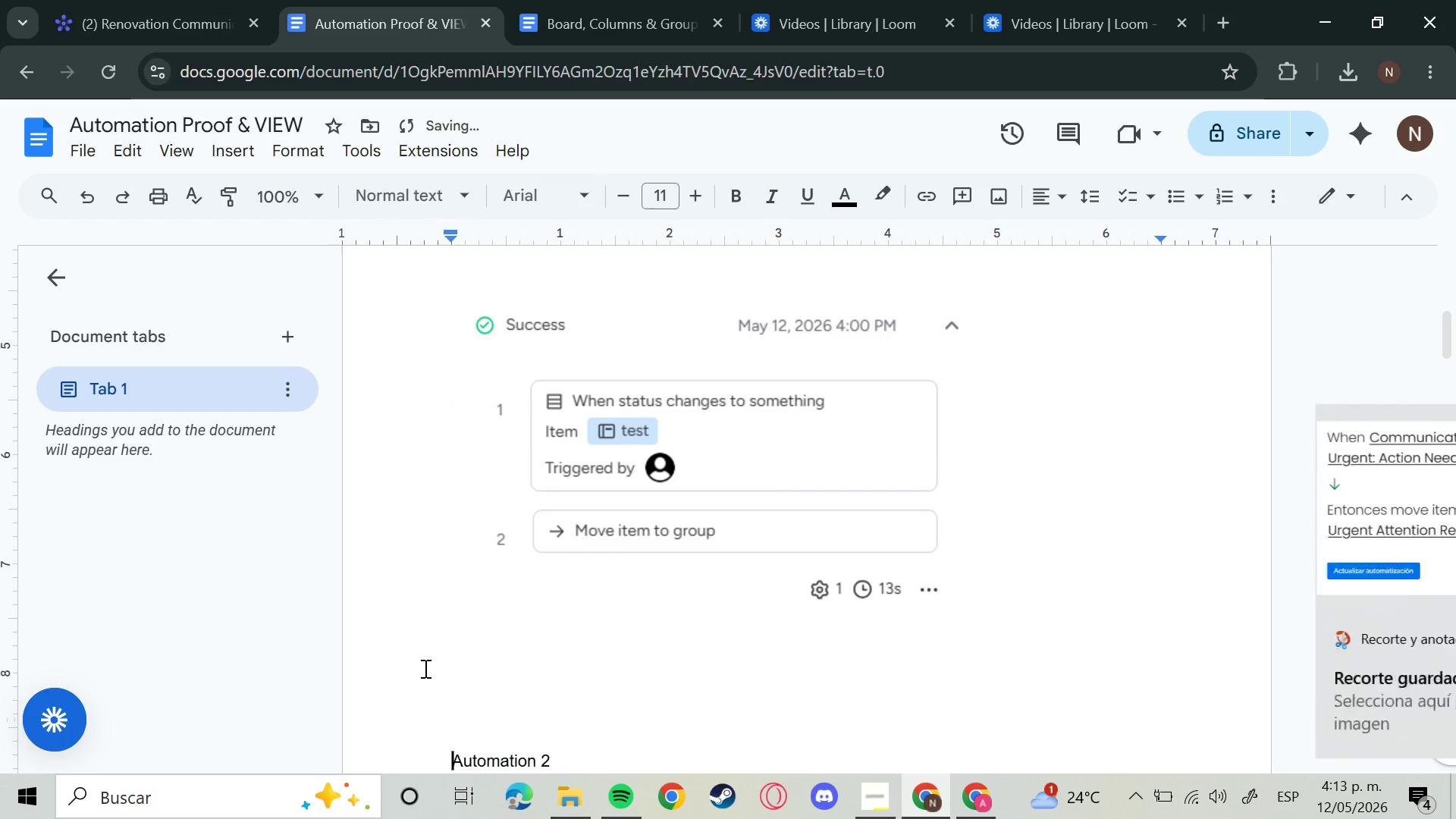 
key(Enter)
 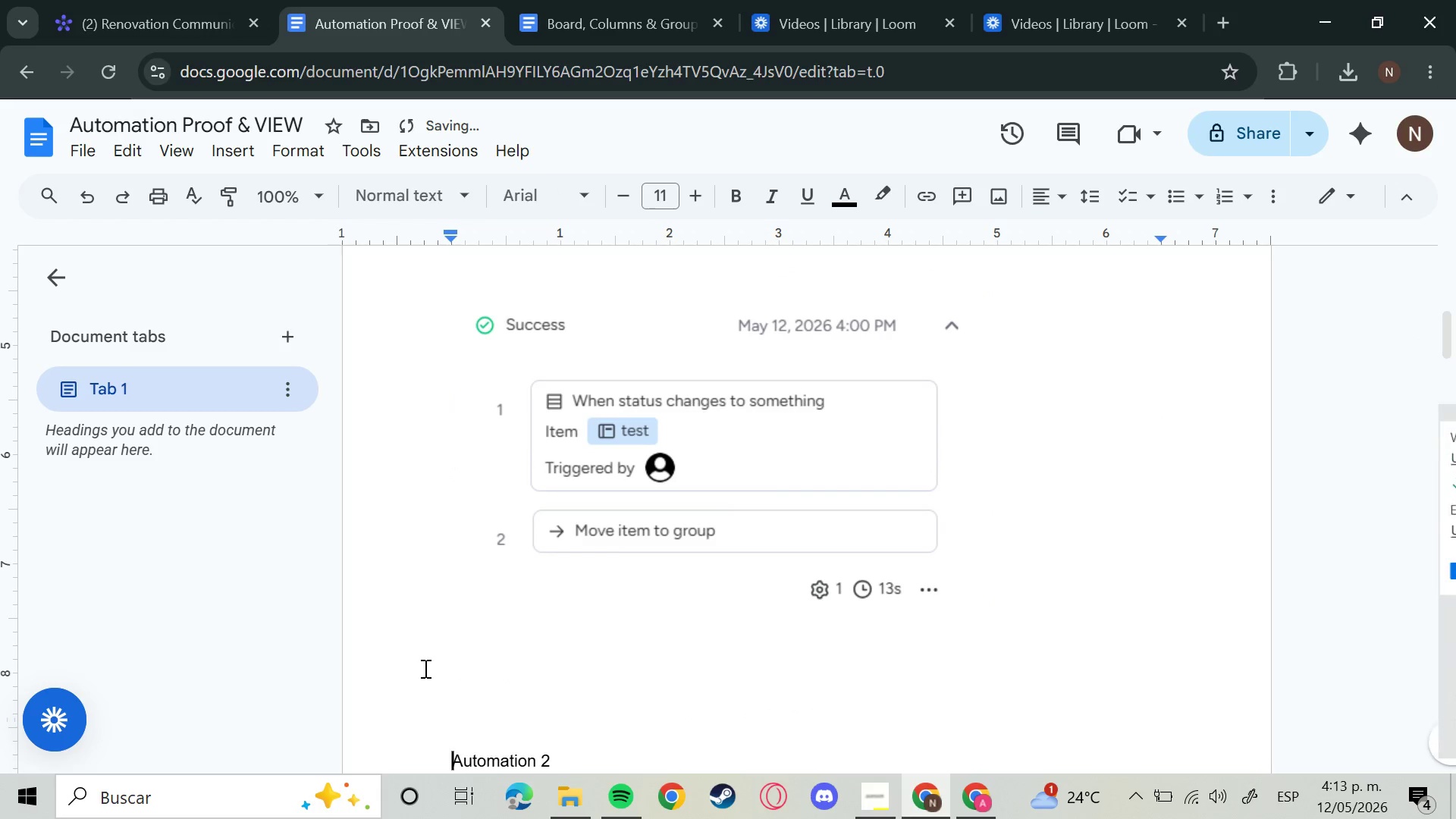 
key(Enter)
 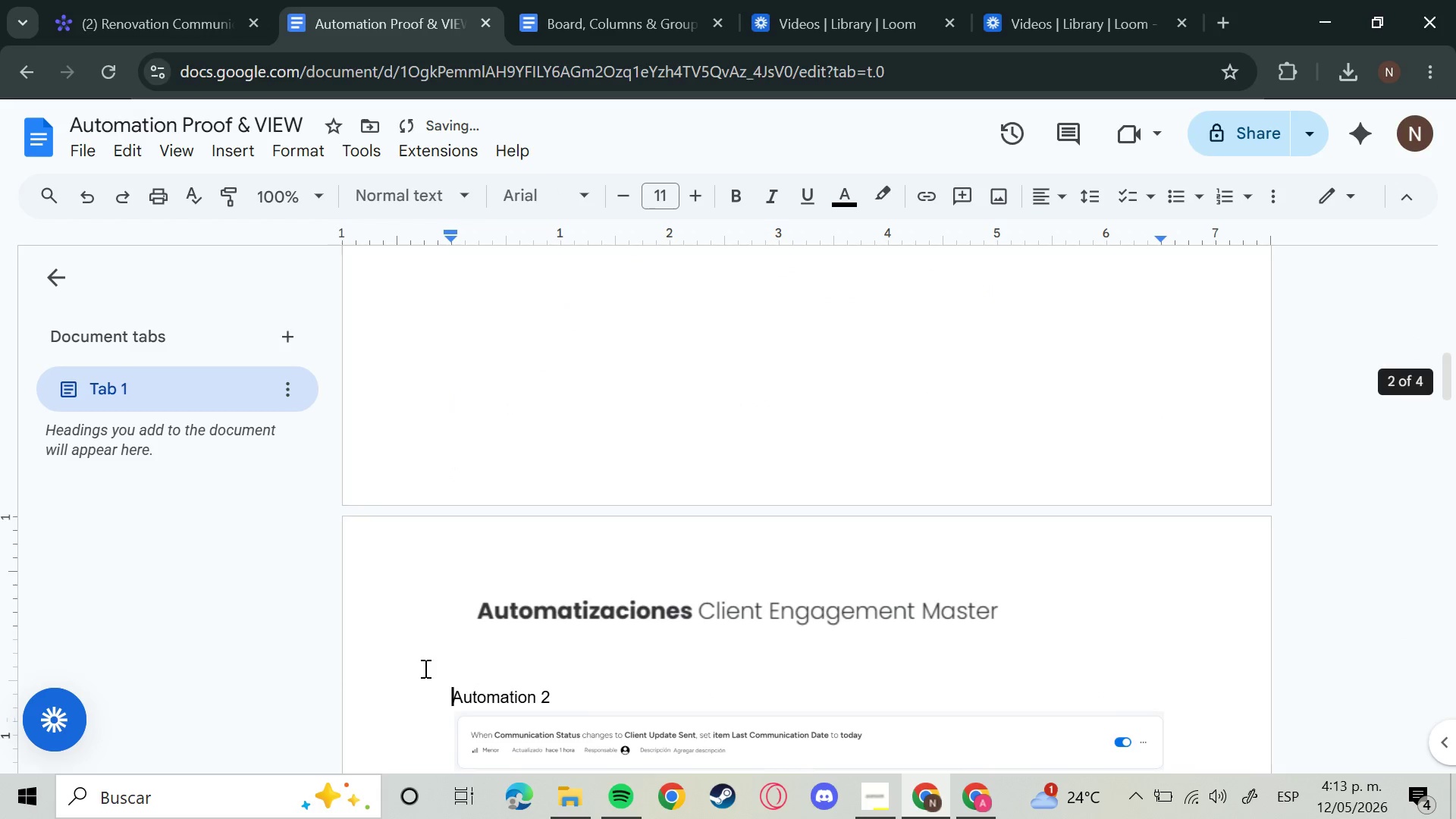 
scroll: coordinate [441, 551], scroll_direction: down, amount: 6.0
 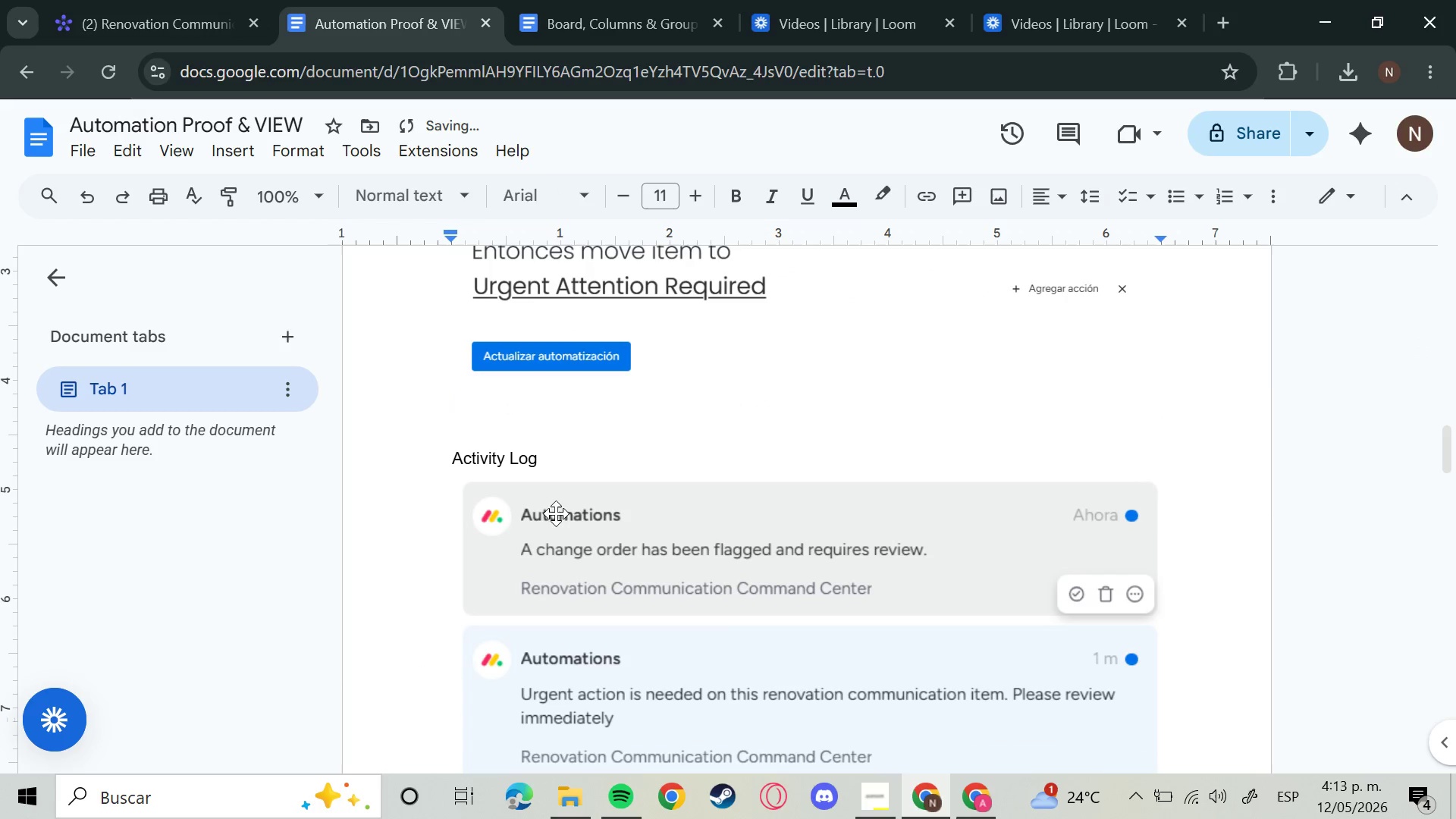 
scroll: coordinate [563, 512], scroll_direction: up, amount: 1.0
 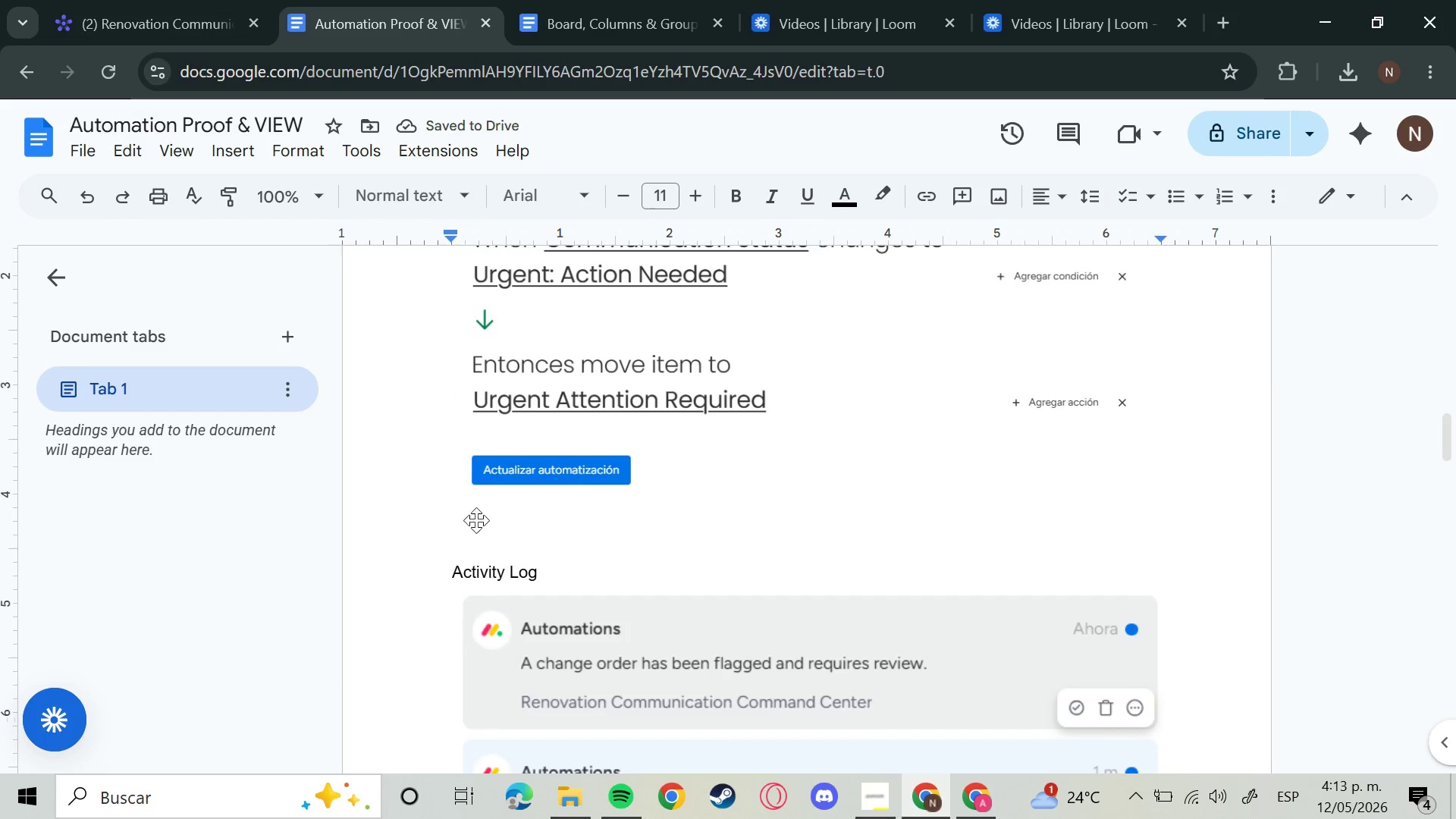 
left_click([476, 520])
 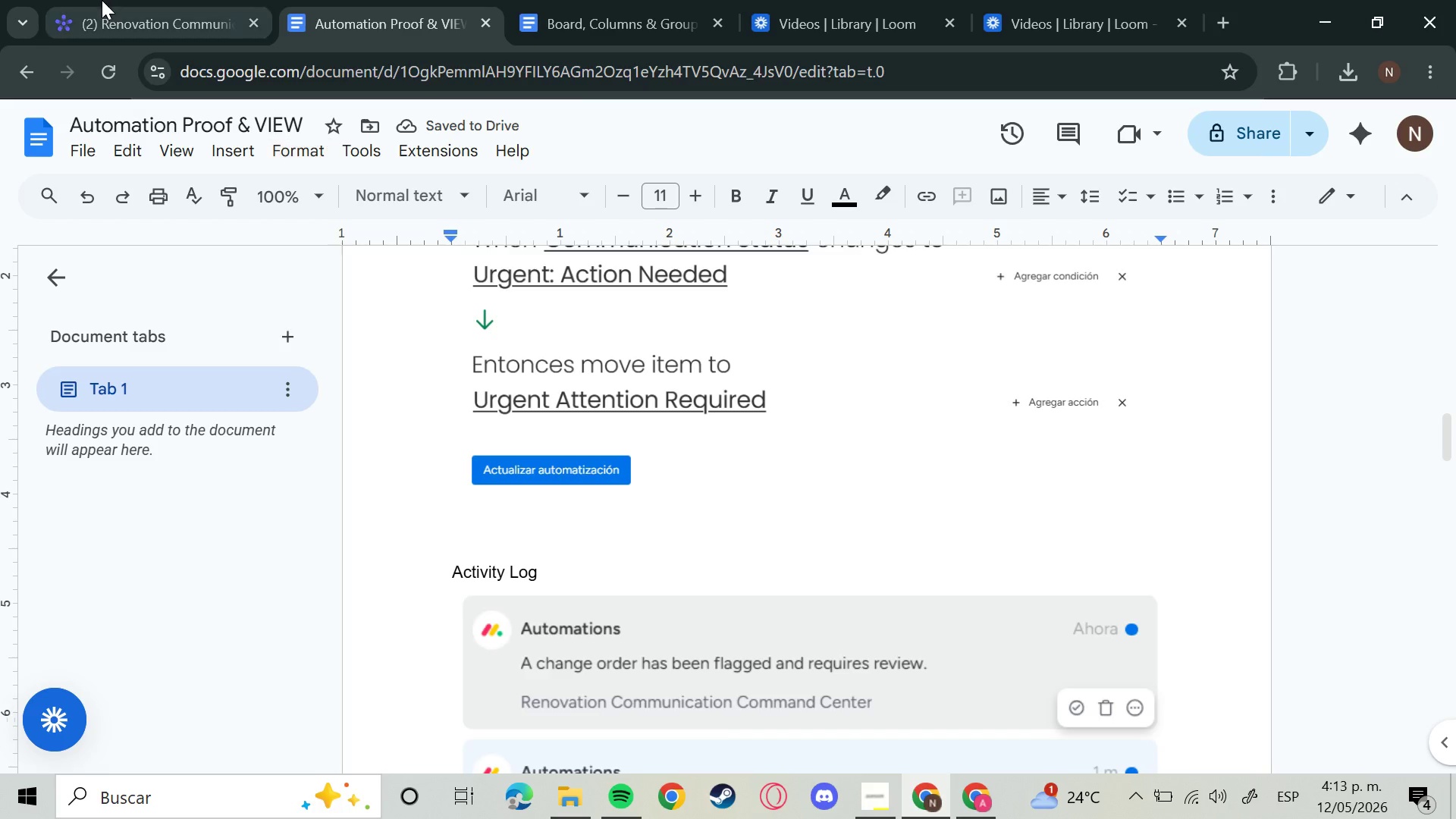 
left_click([102, 0])
 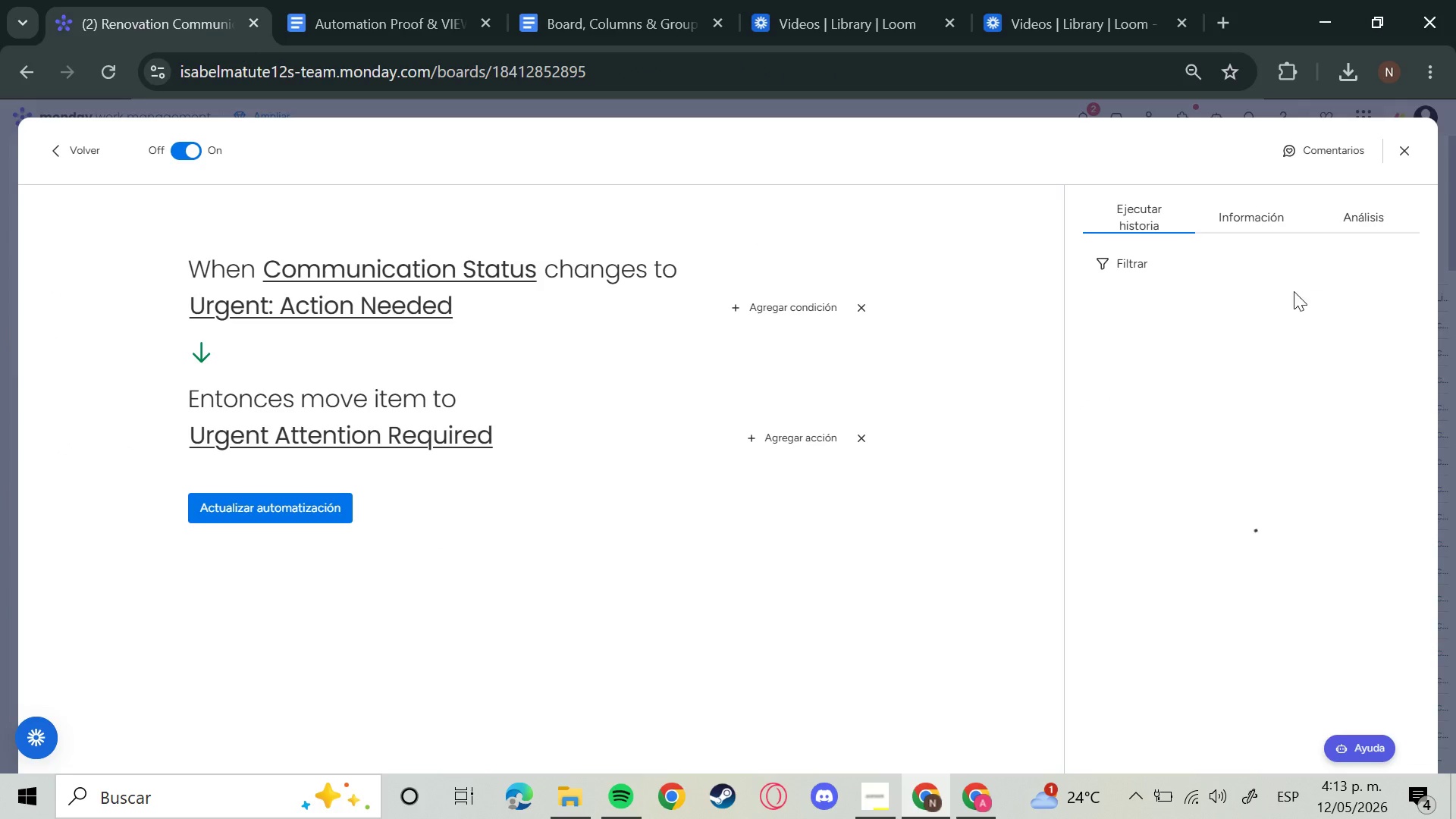 
mouse_move([1288, 307])
 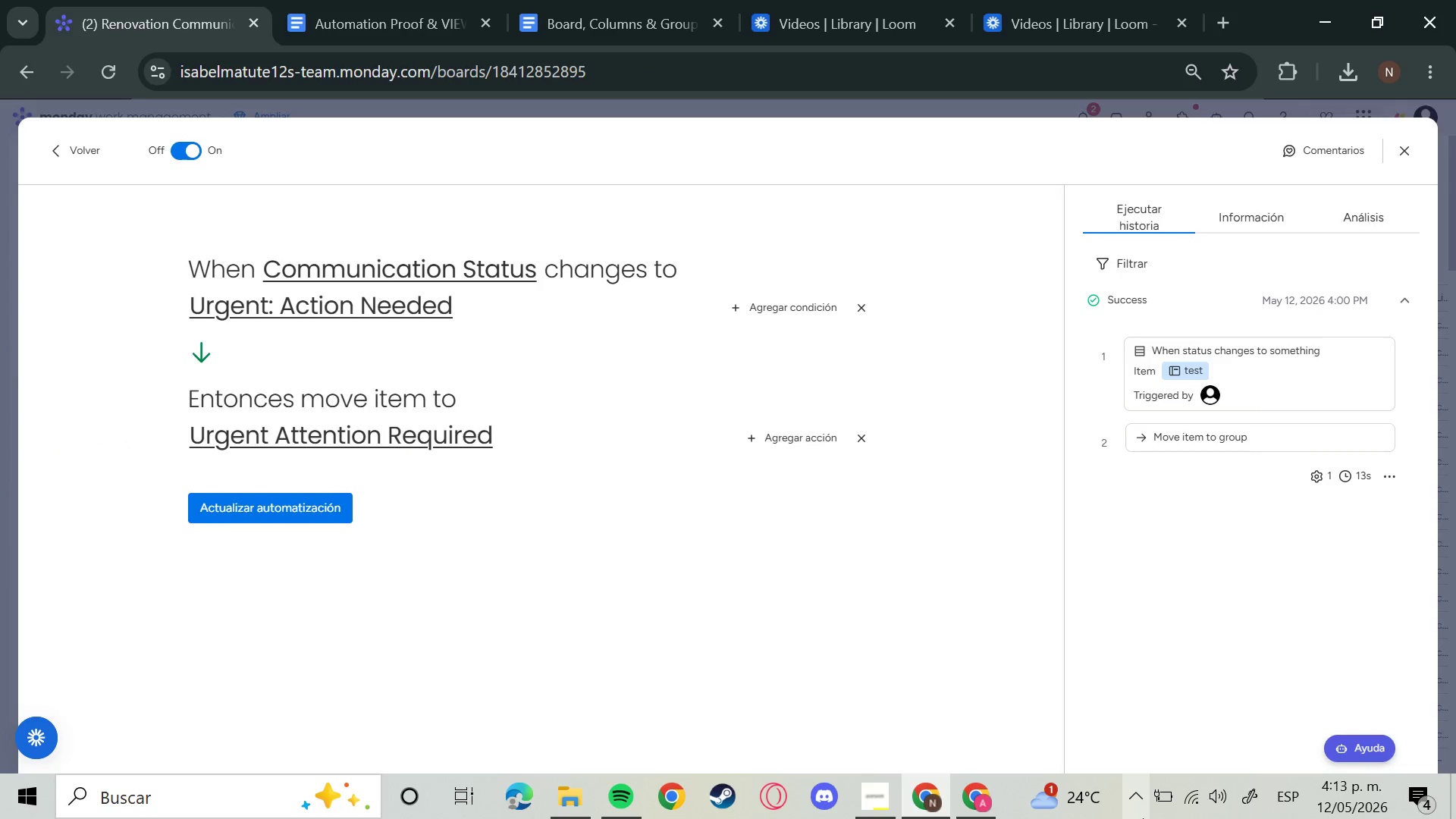 
key(Meta+Shift+S)
 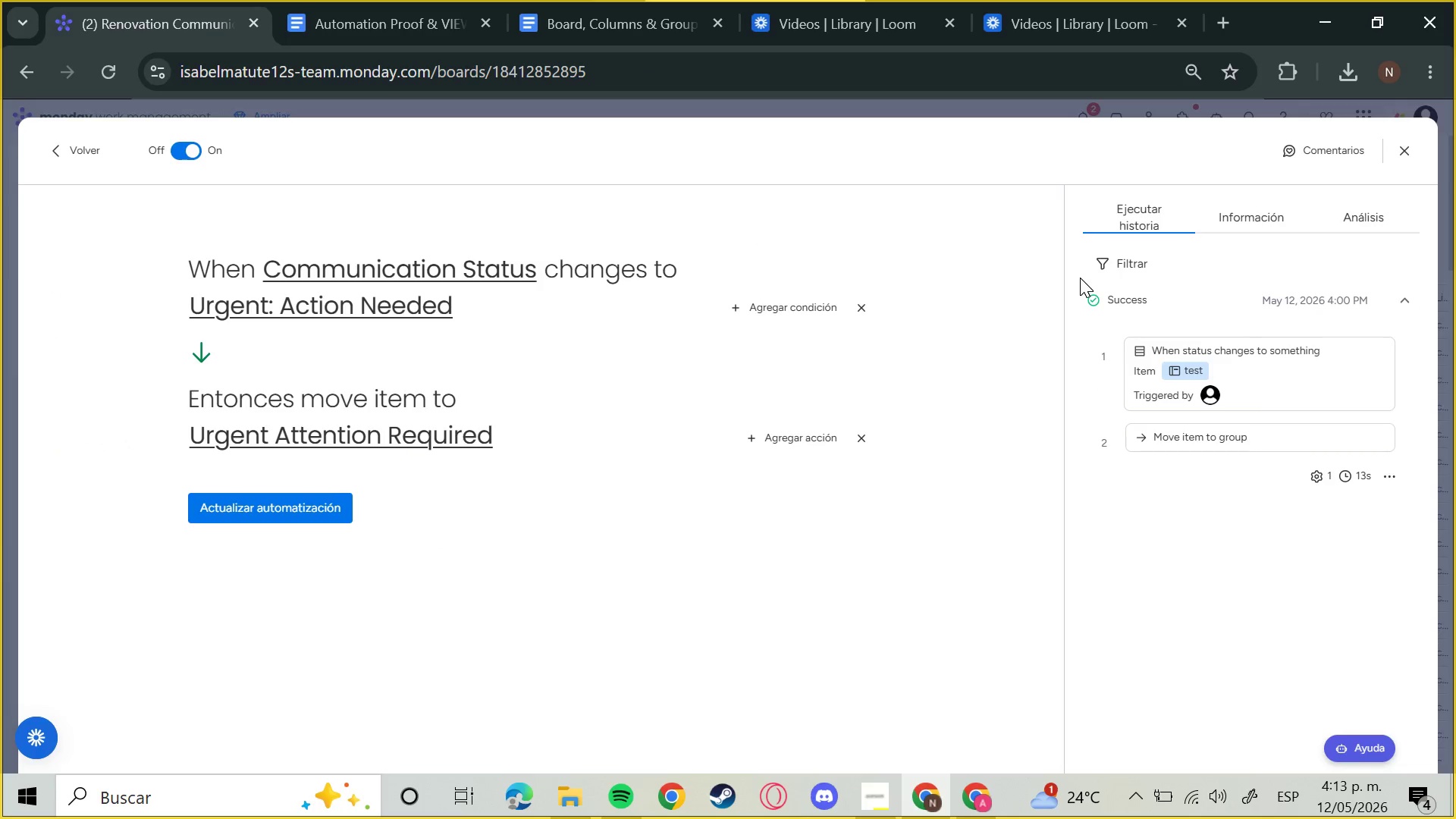 
left_click_drag(start_coordinate=[1070, 278], to_coordinate=[1157, 372])
 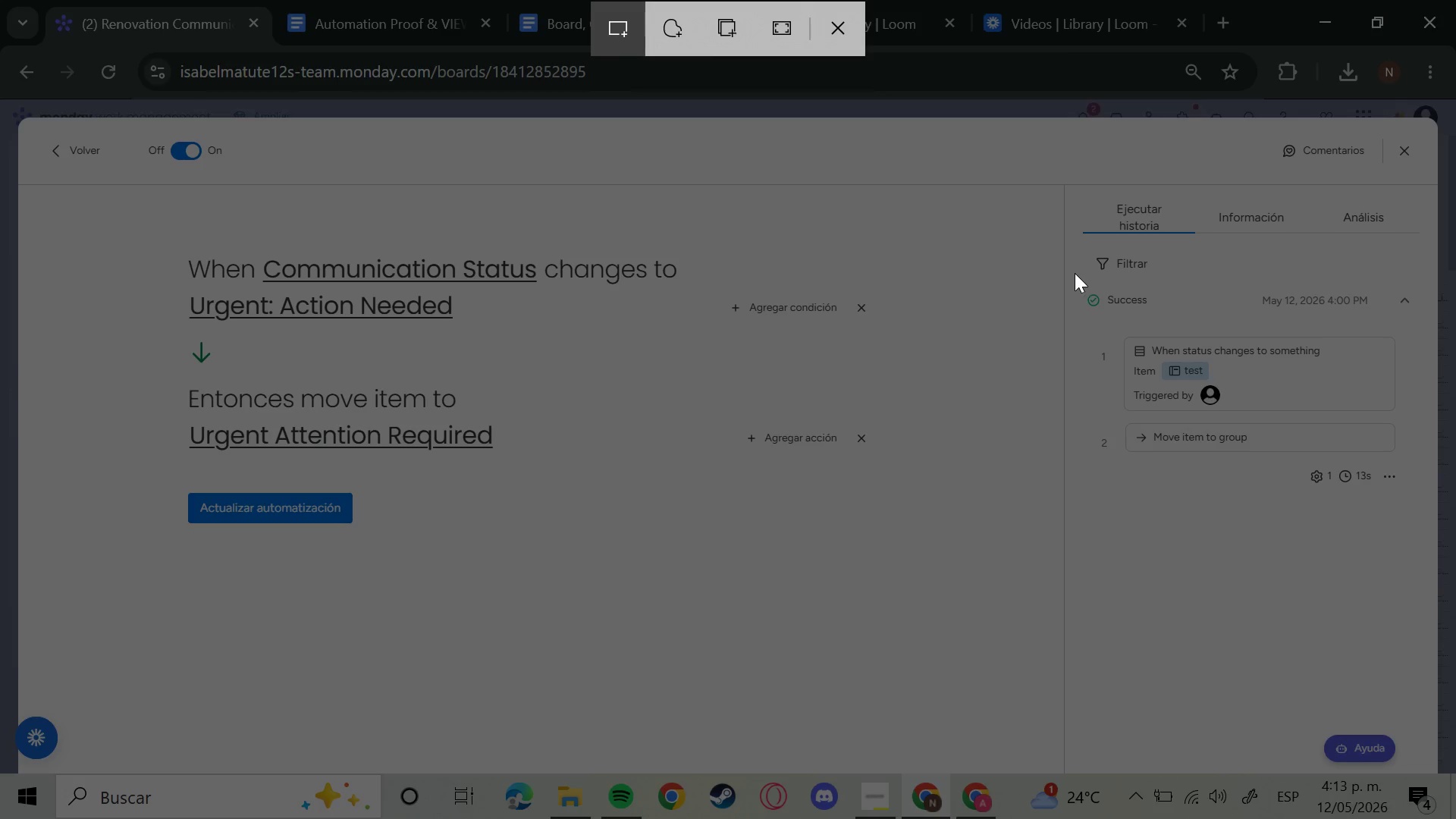 
left_click_drag(start_coordinate=[1073, 275], to_coordinate=[1425, 498])
 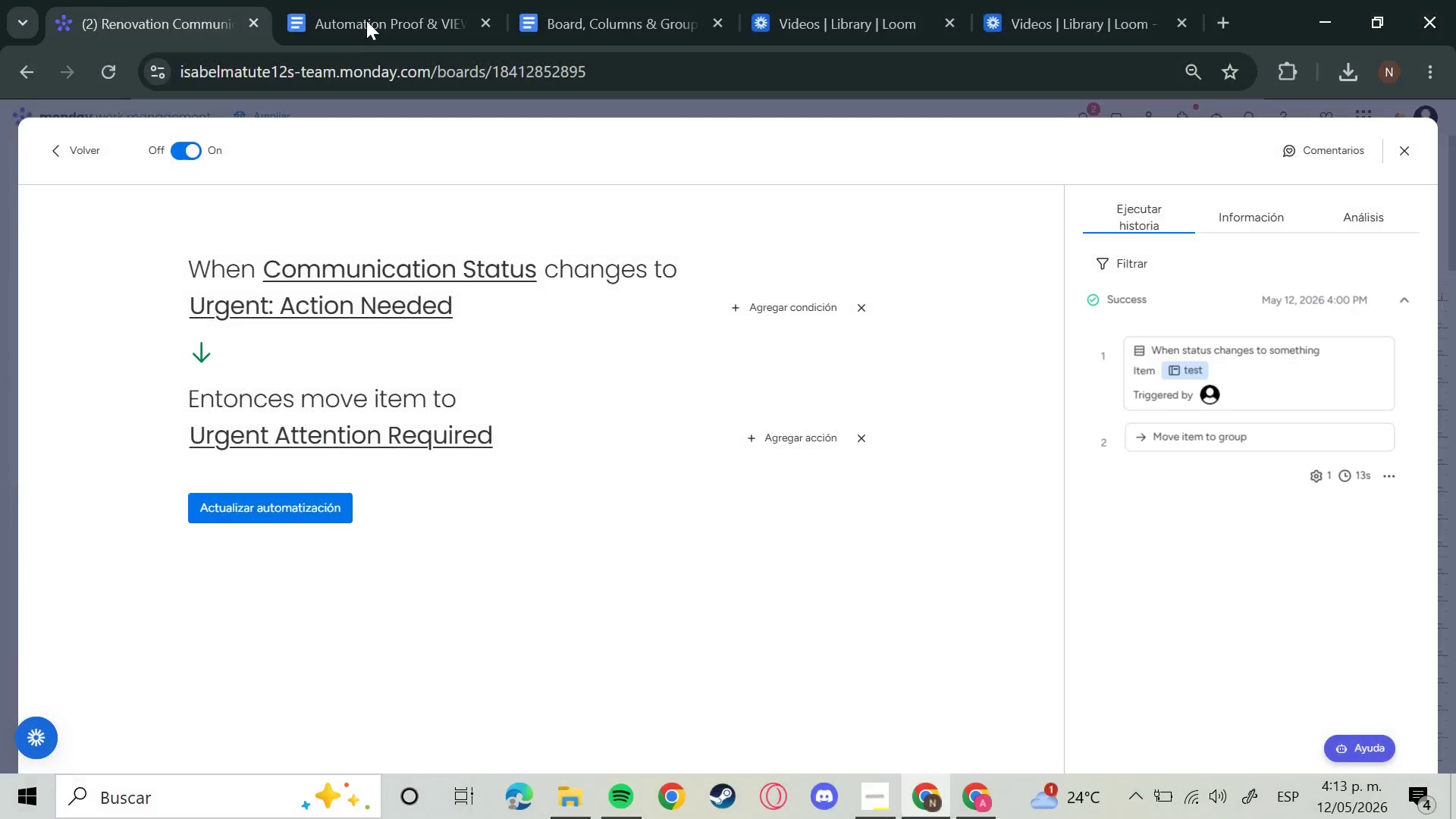 
double_click([366, 19])
 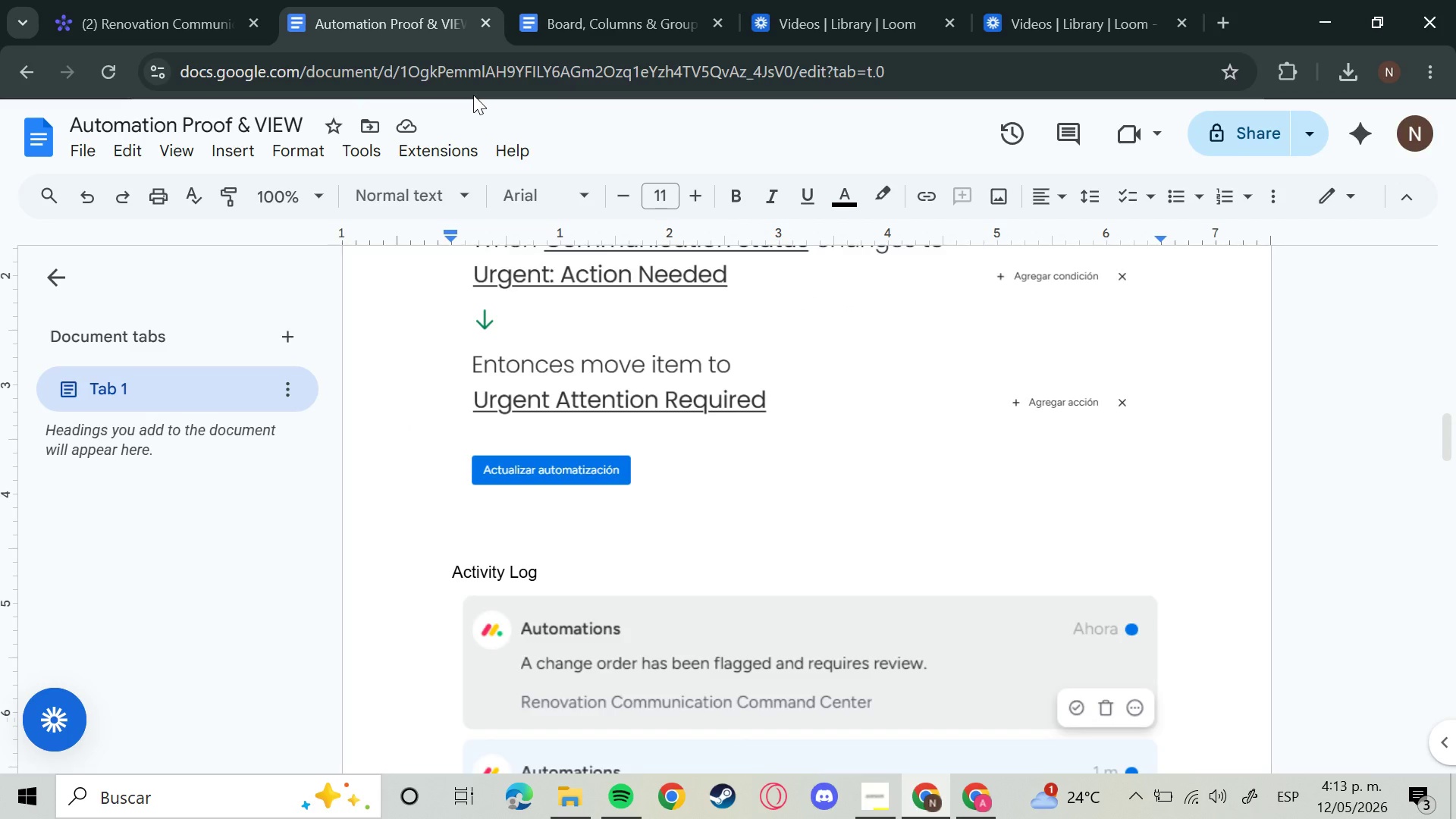 
key(Control+V)
 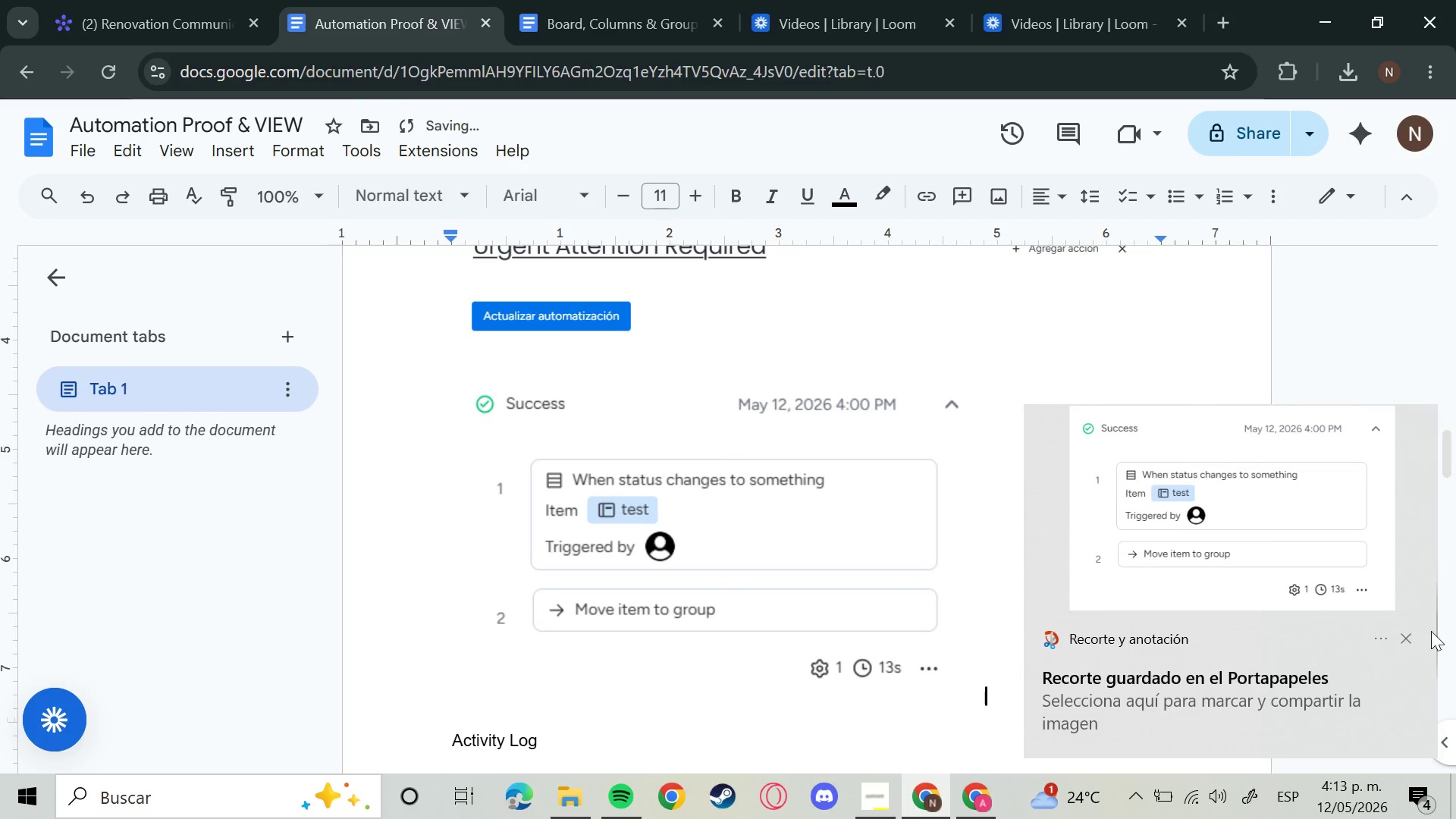 
left_click([1404, 641])
 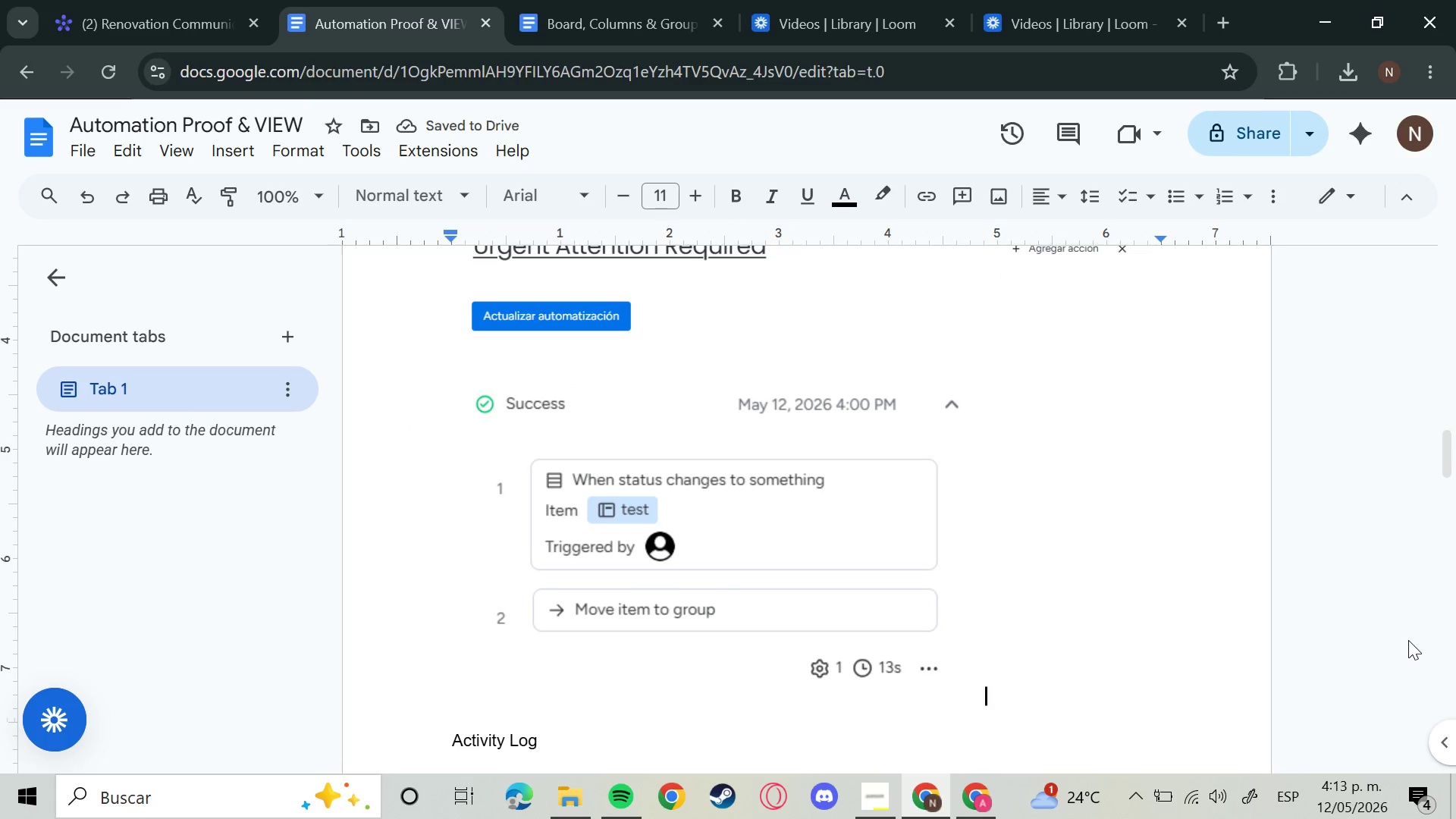 
key(Enter)
 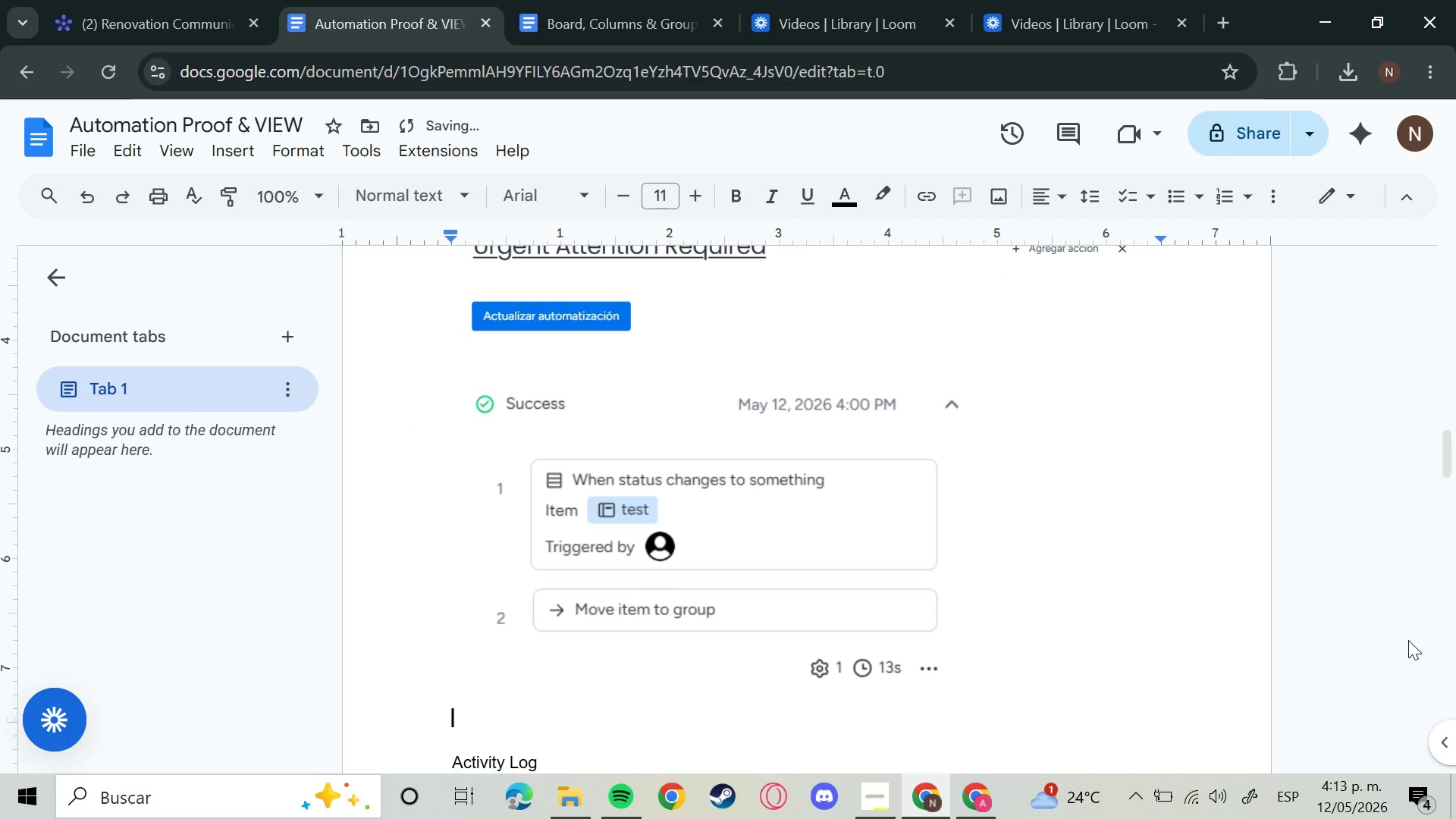 
type(Automation 3)
 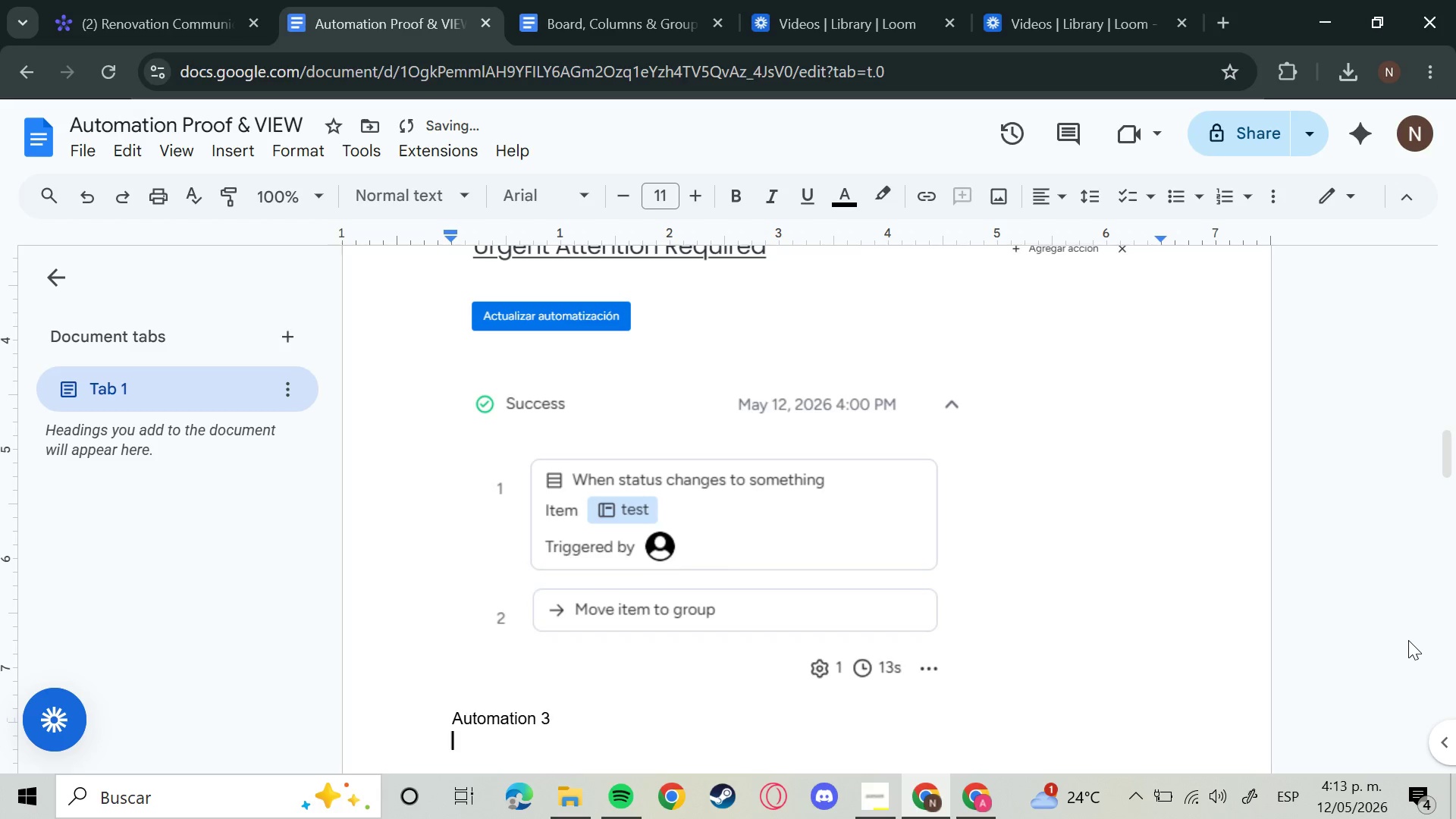 
key(Enter)
 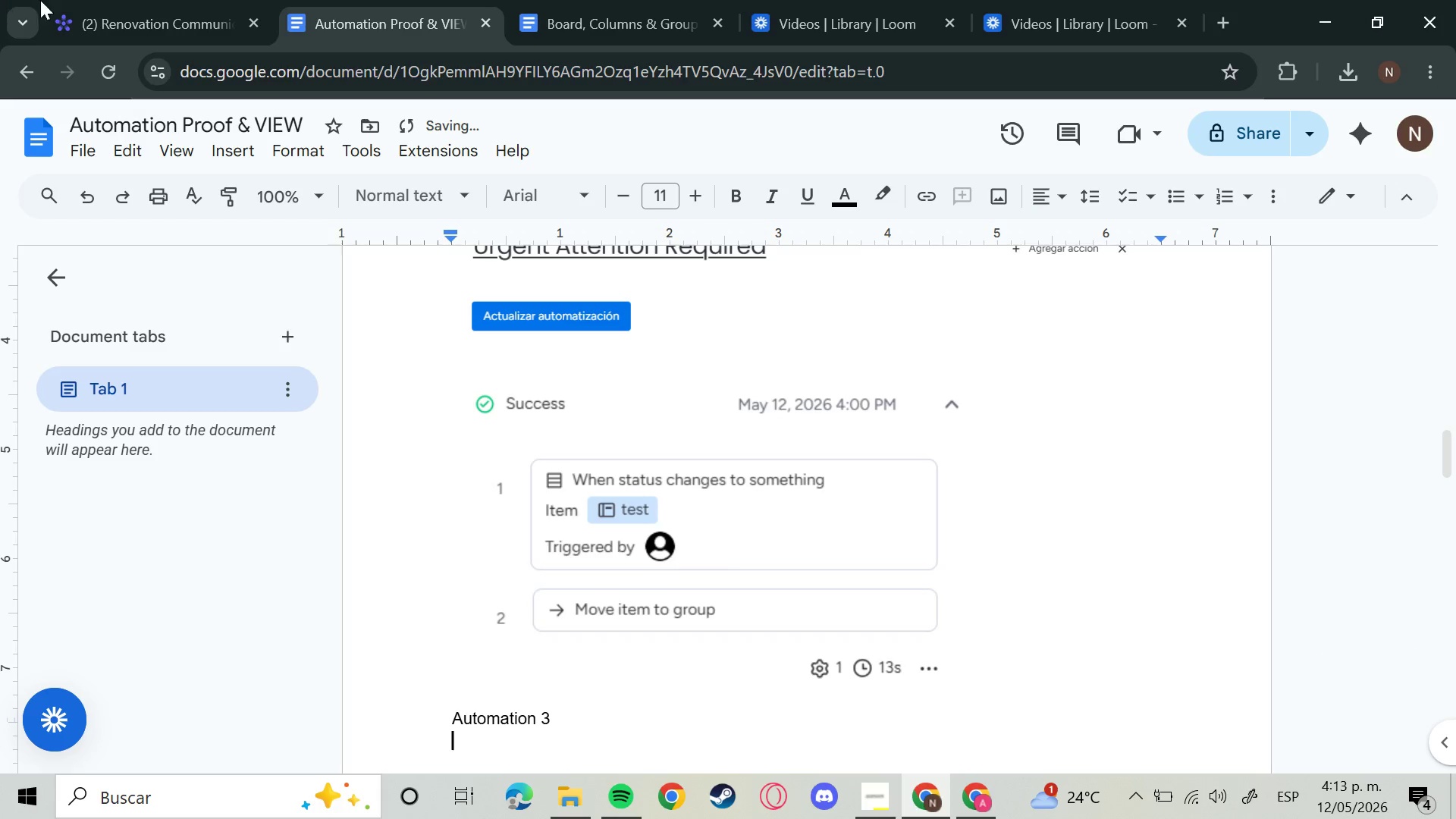 
left_click([180, 0])
 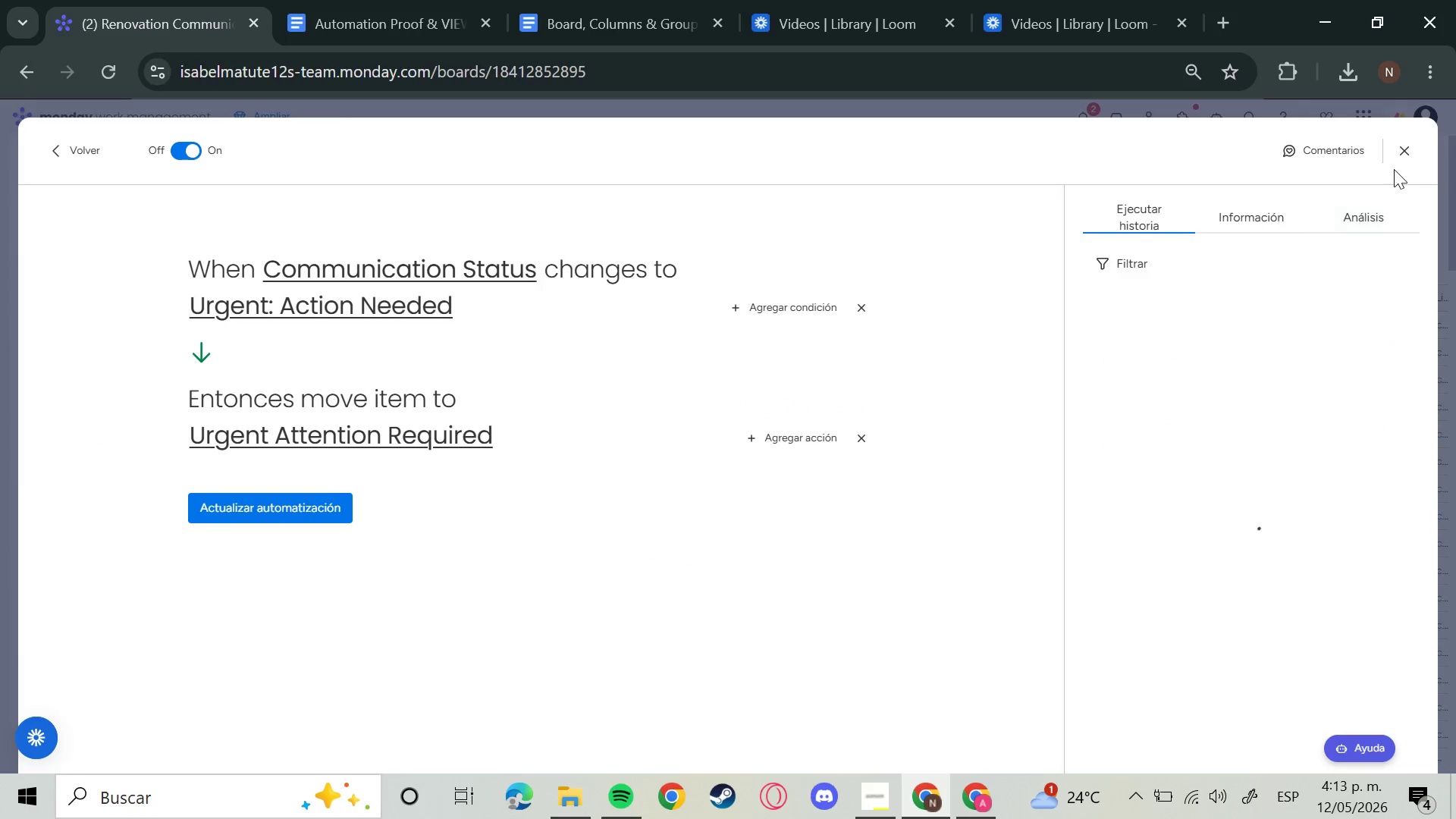 
left_click([1416, 154])
 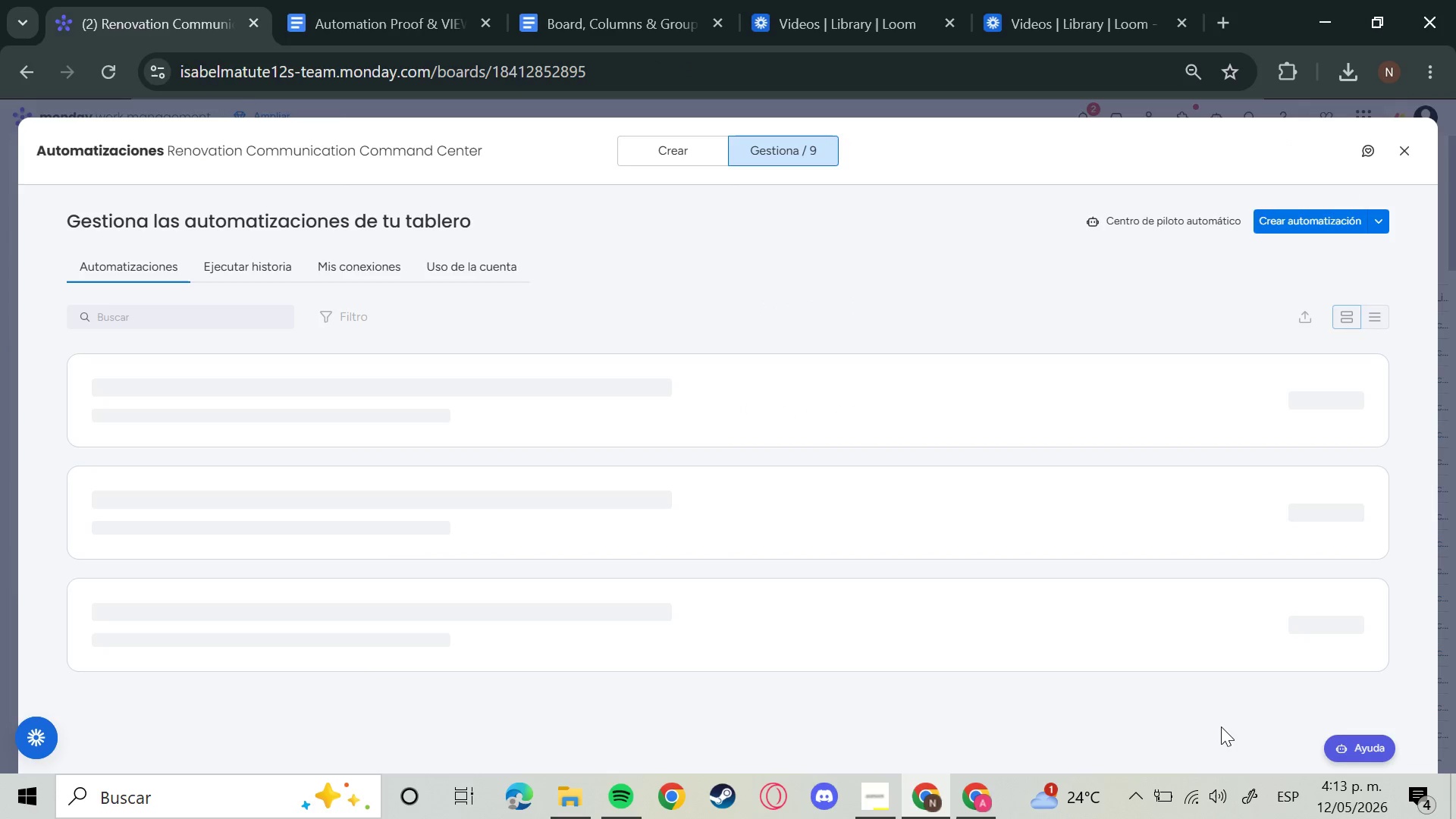 
wait(5.09)
 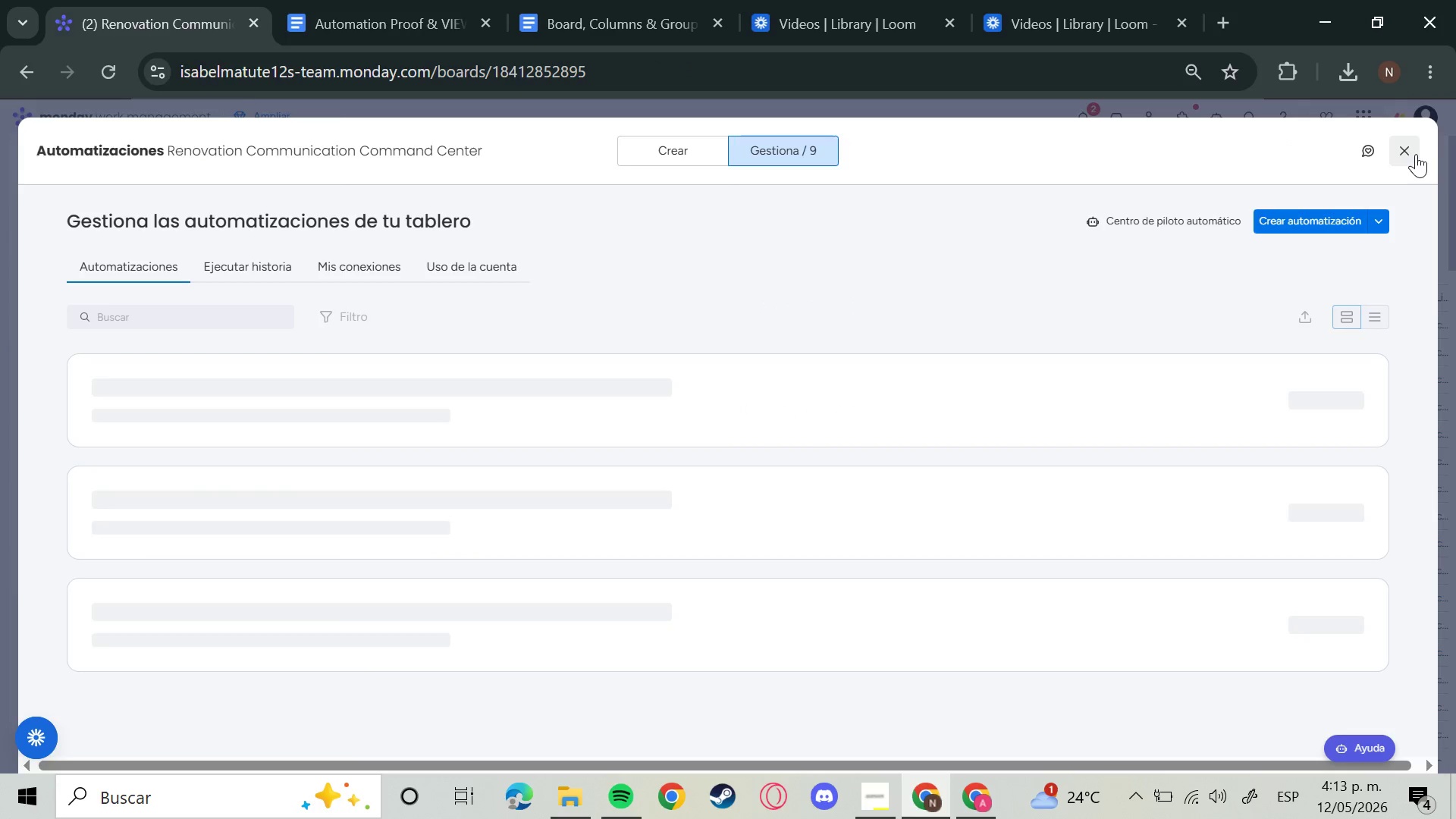 
mouse_move([1171, 685])
 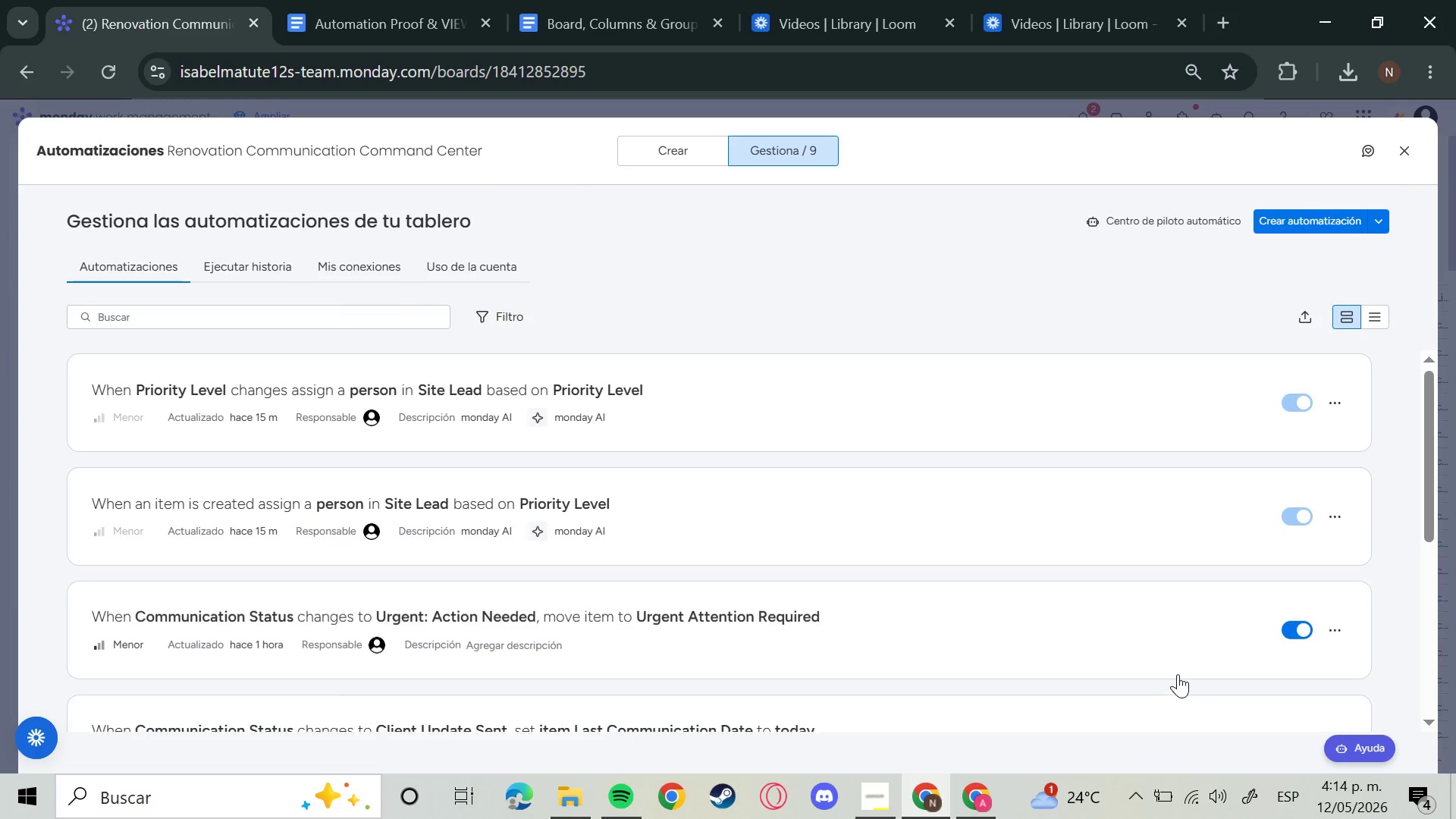 
scroll: coordinate [1182, 656], scroll_direction: down, amount: 3.0
 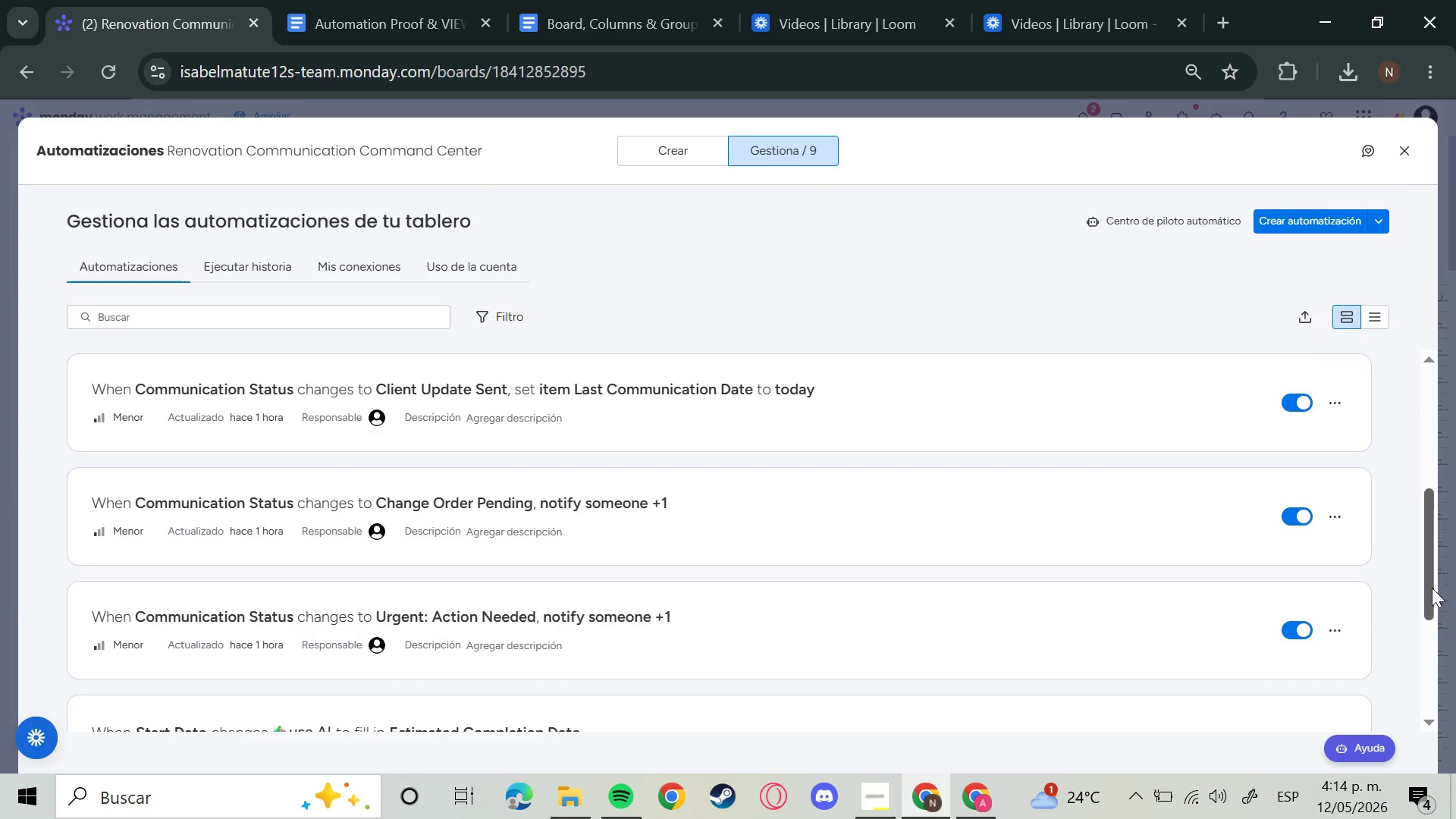 
key(Meta+Shift+S)
 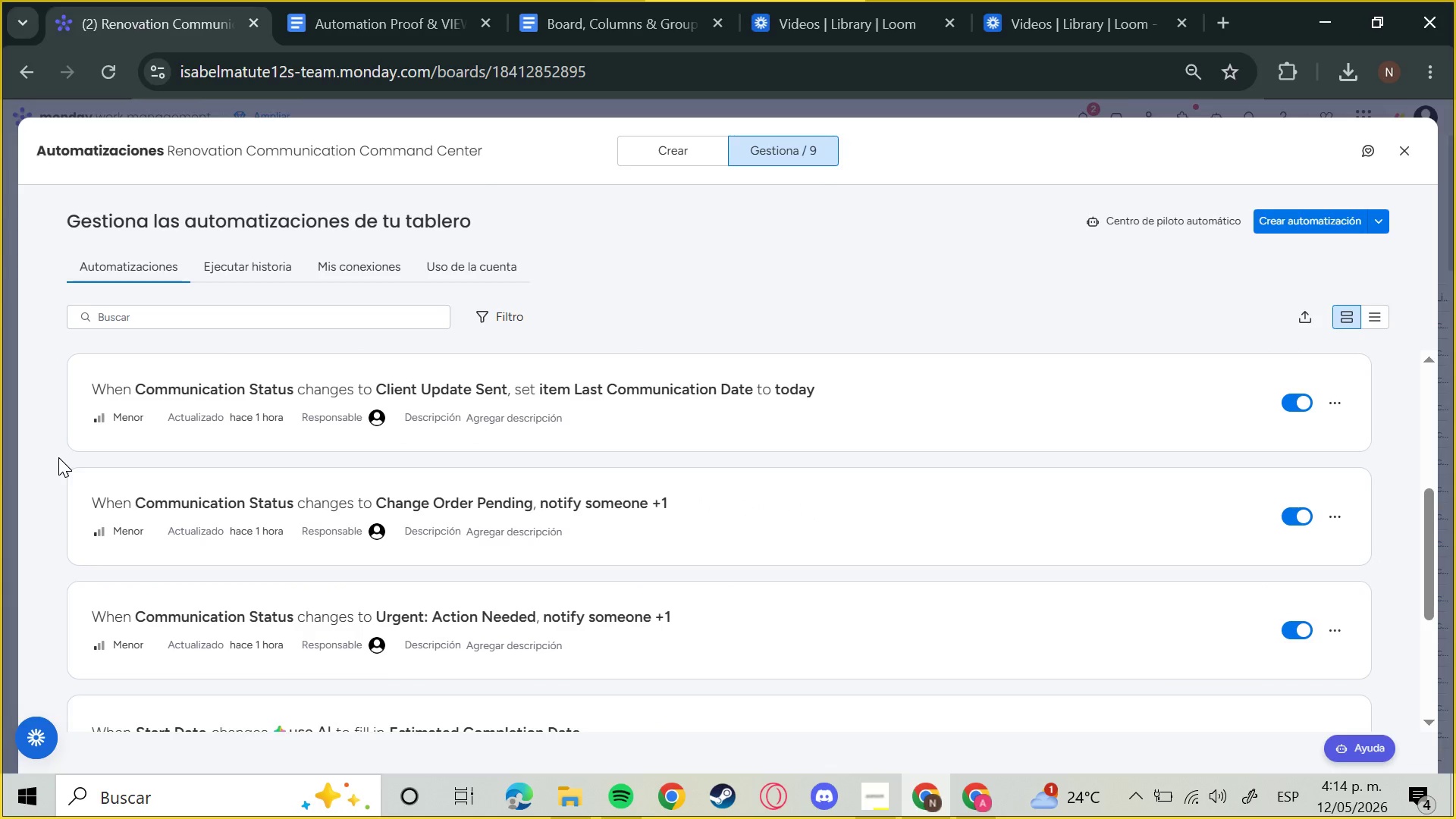 
left_click_drag(start_coordinate=[60, 460], to_coordinate=[1372, 570])
 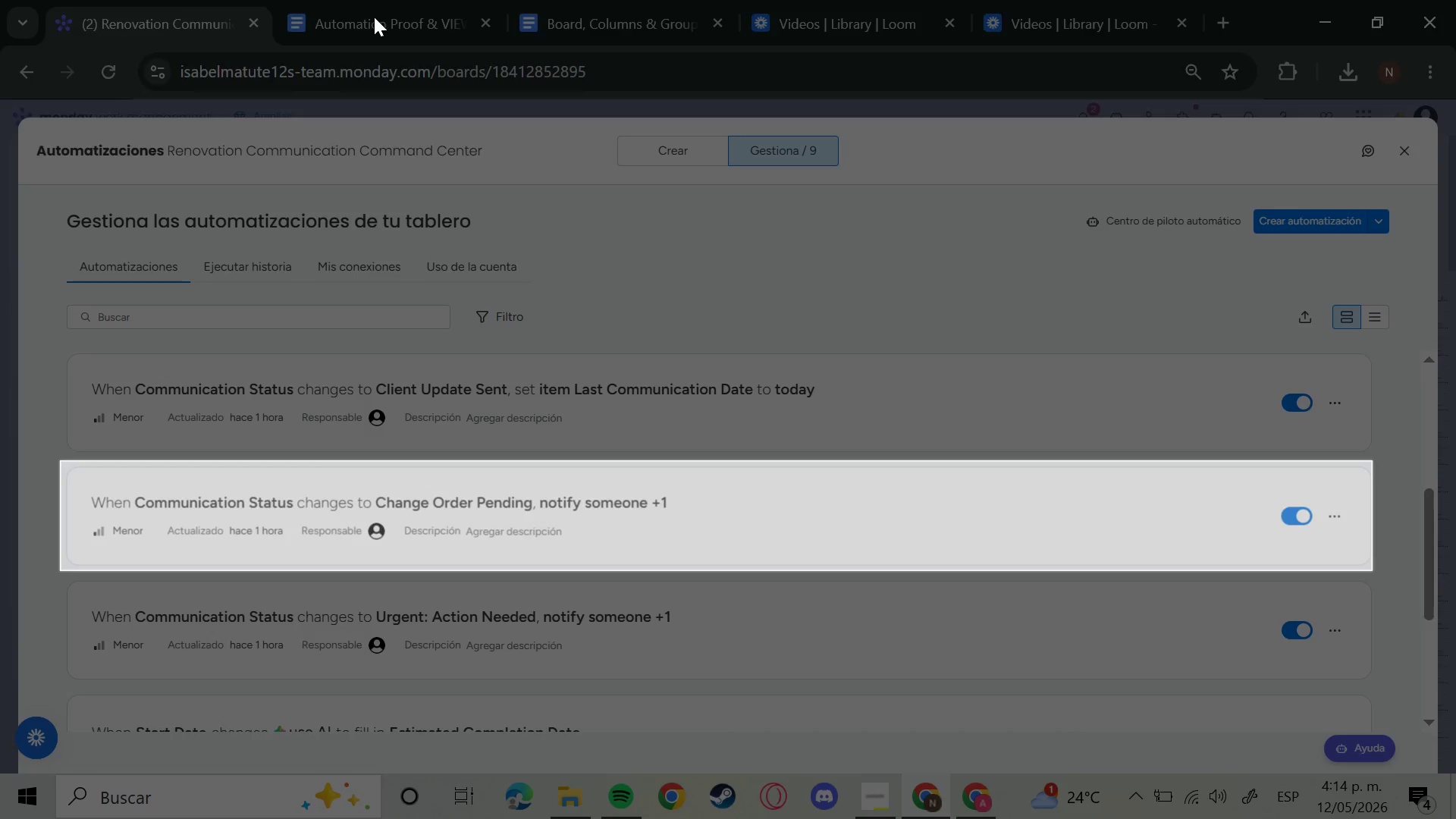 
left_click([374, 17])
 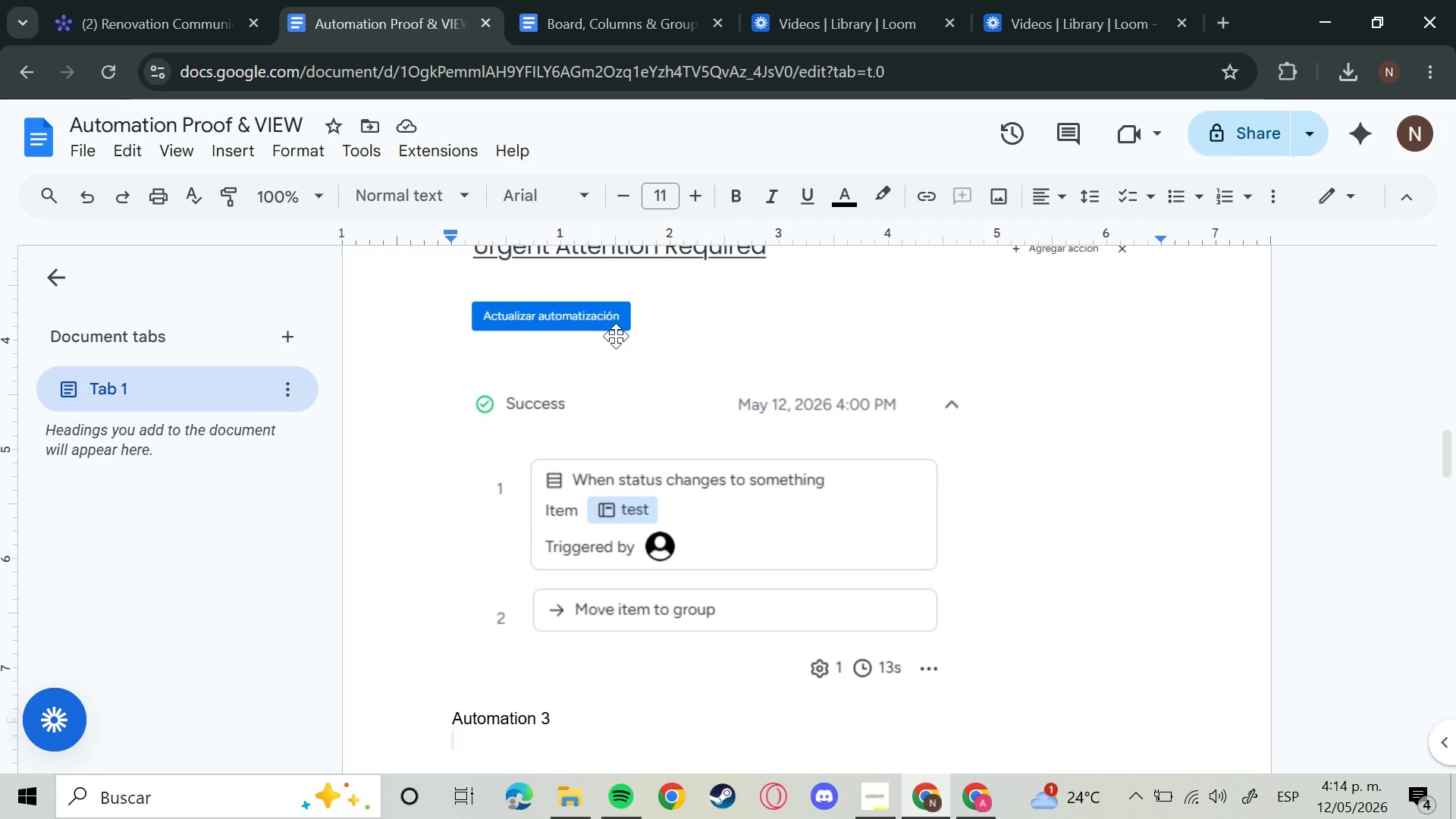 
key(Control+V)
 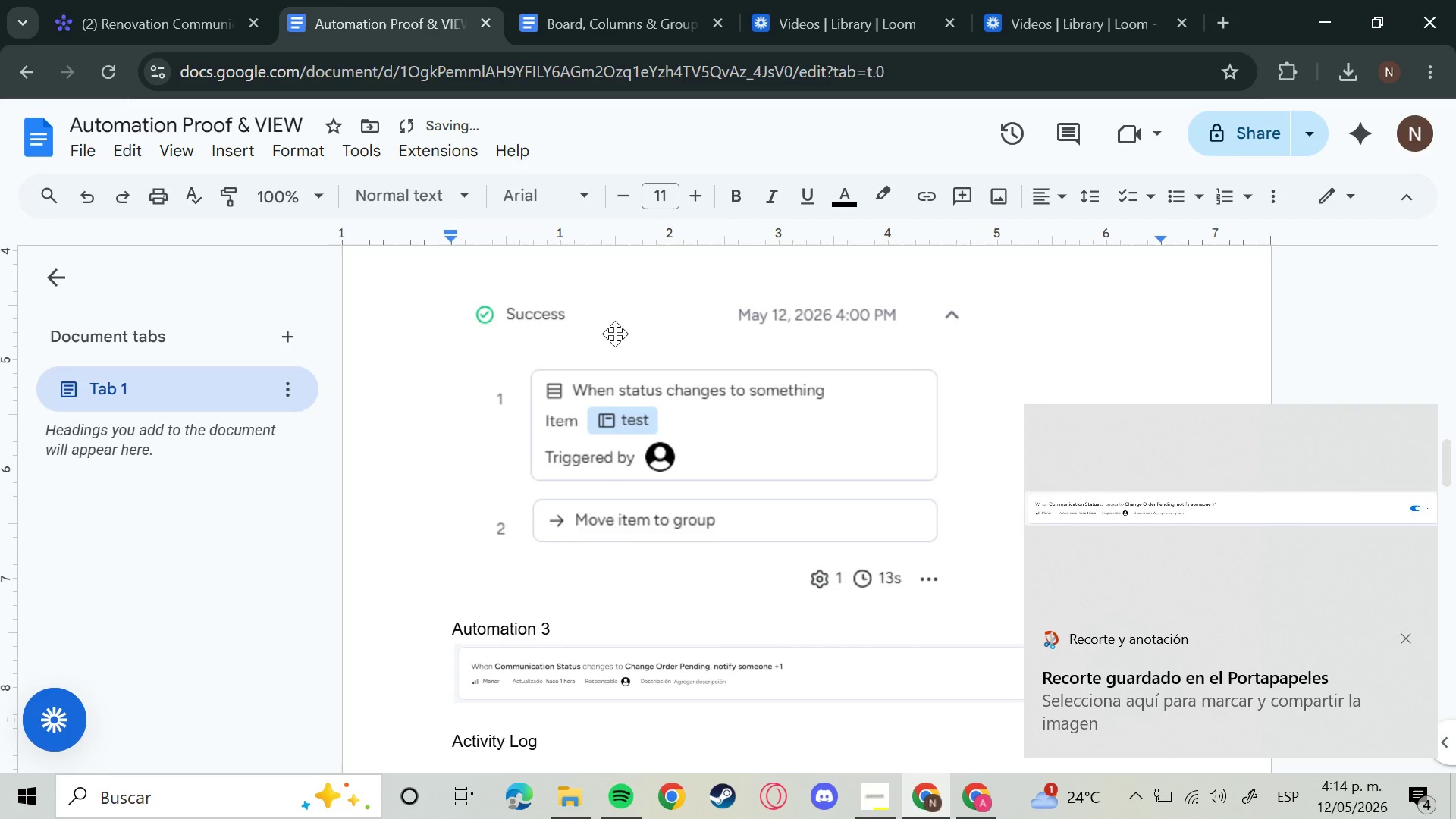 
key(Enter)
 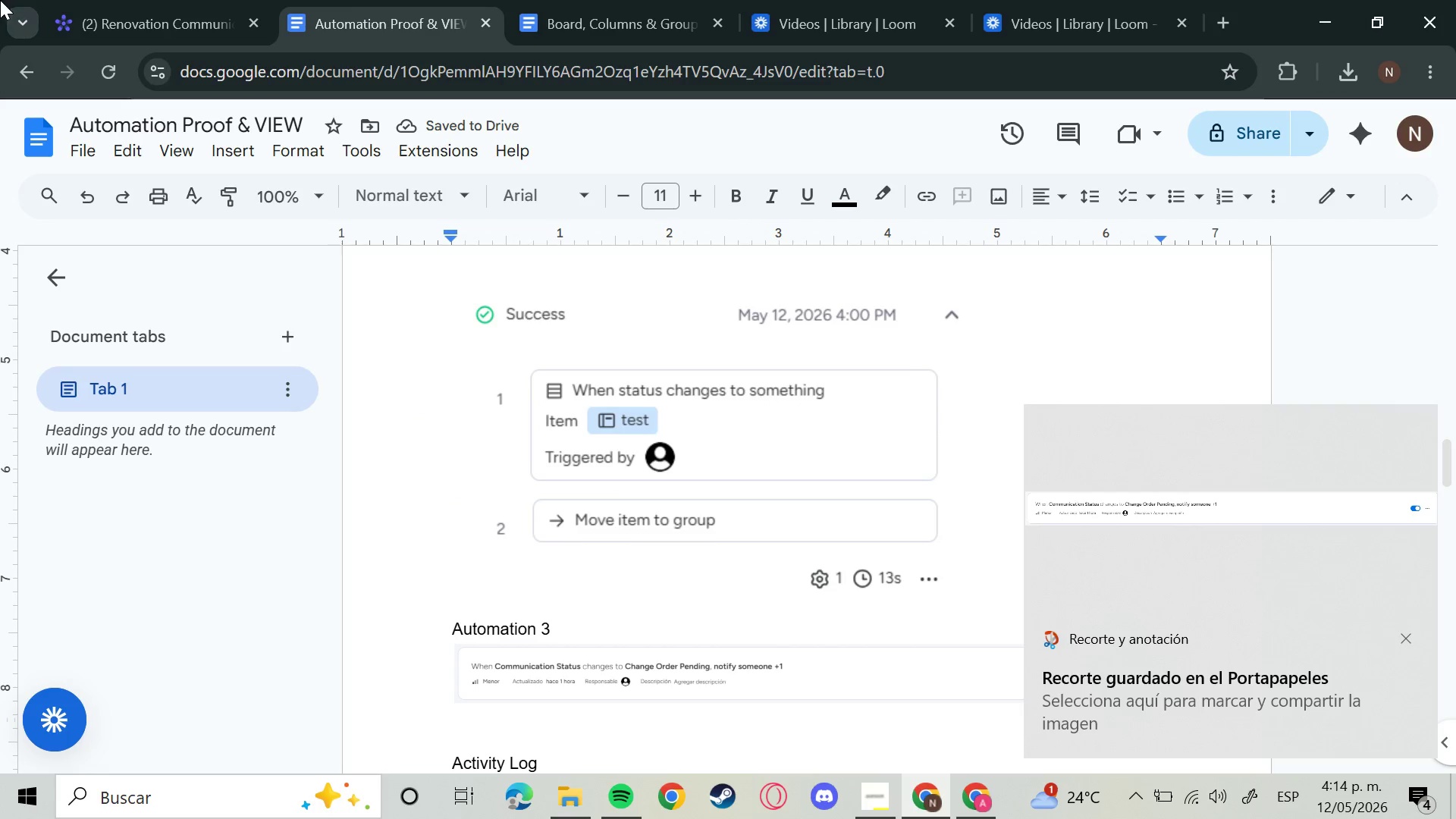 
left_click([157, 0])
 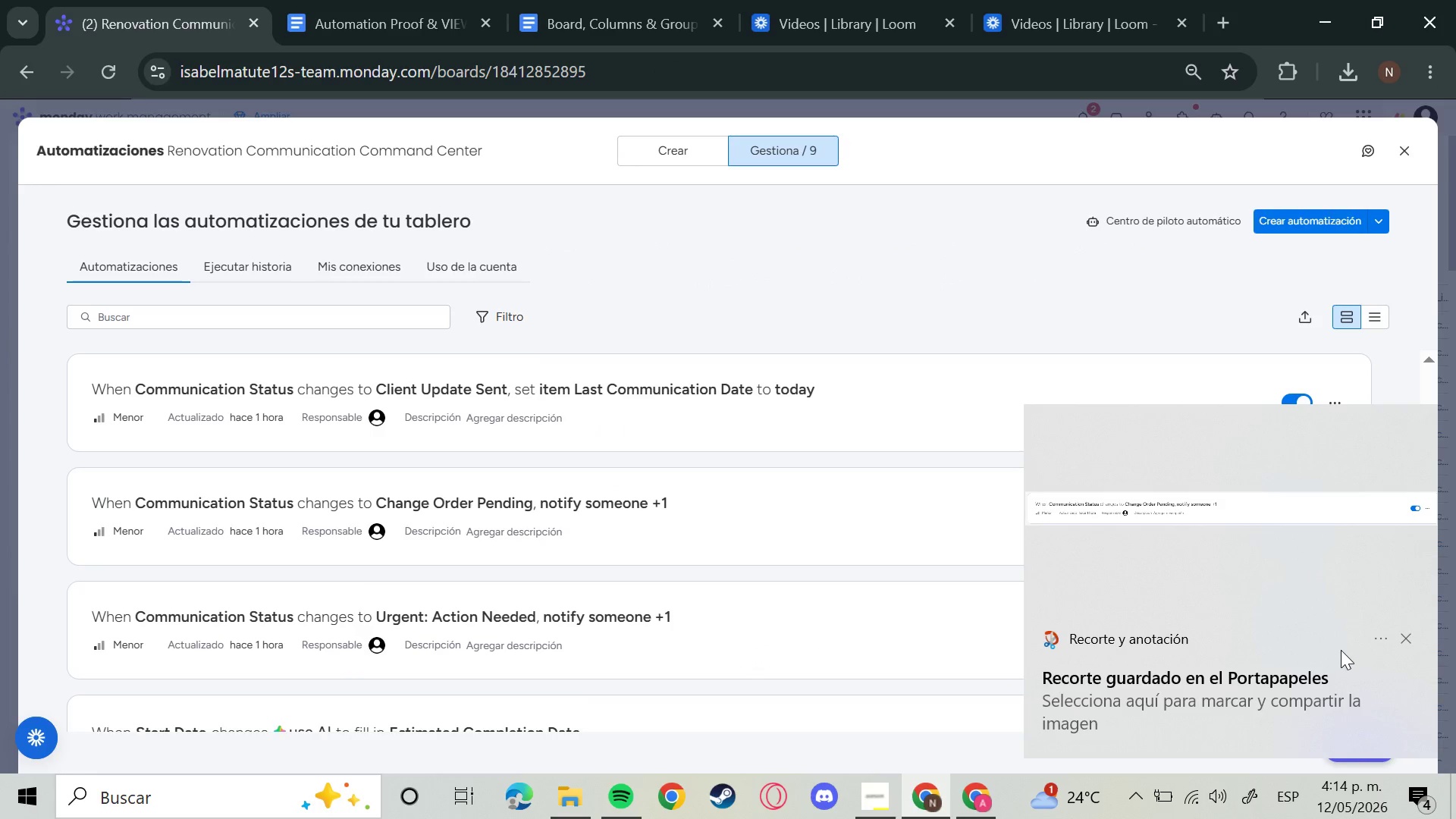 
left_click([1404, 641])
 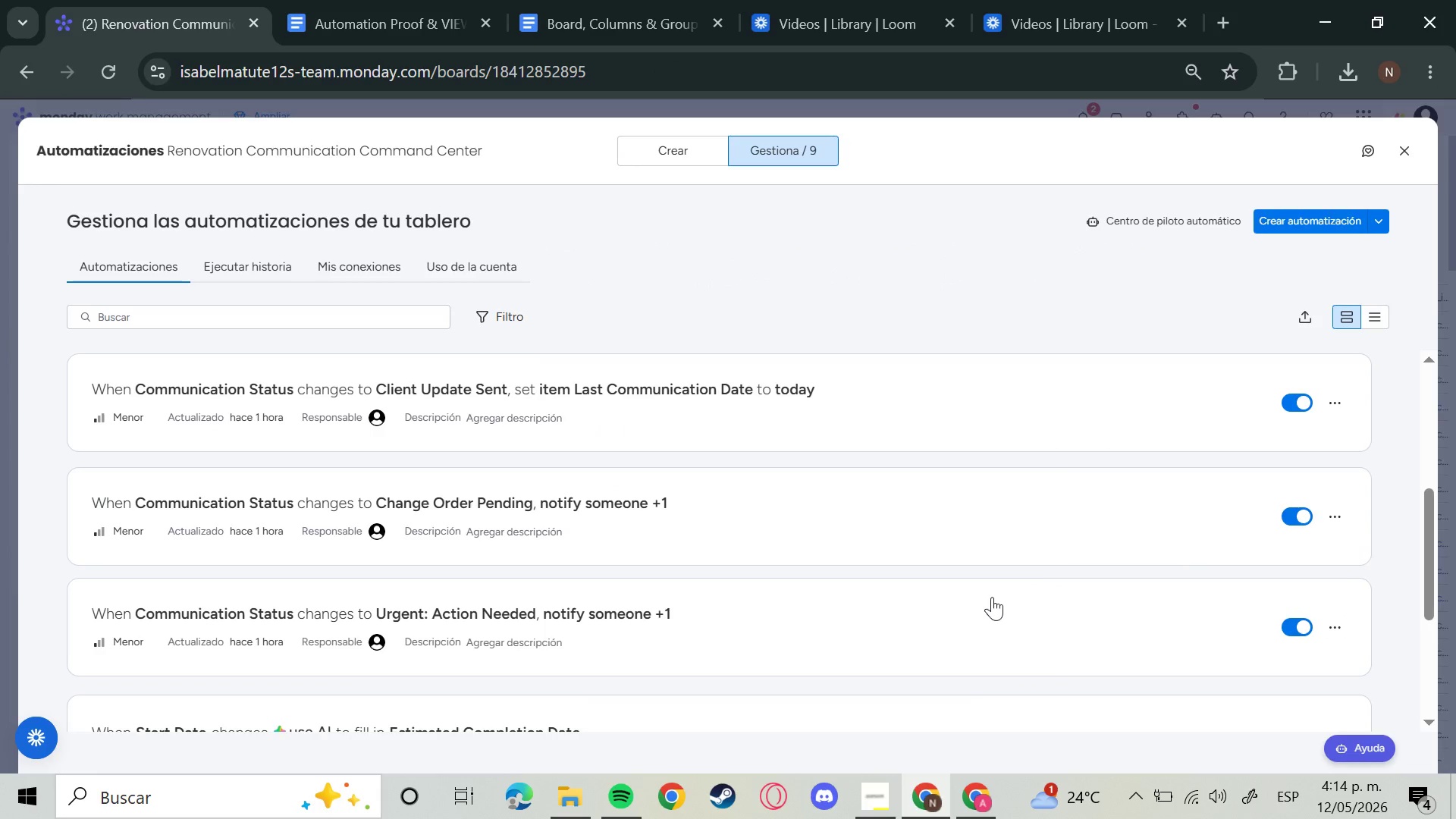 
scroll: coordinate [992, 598], scroll_direction: down, amount: 1.0
 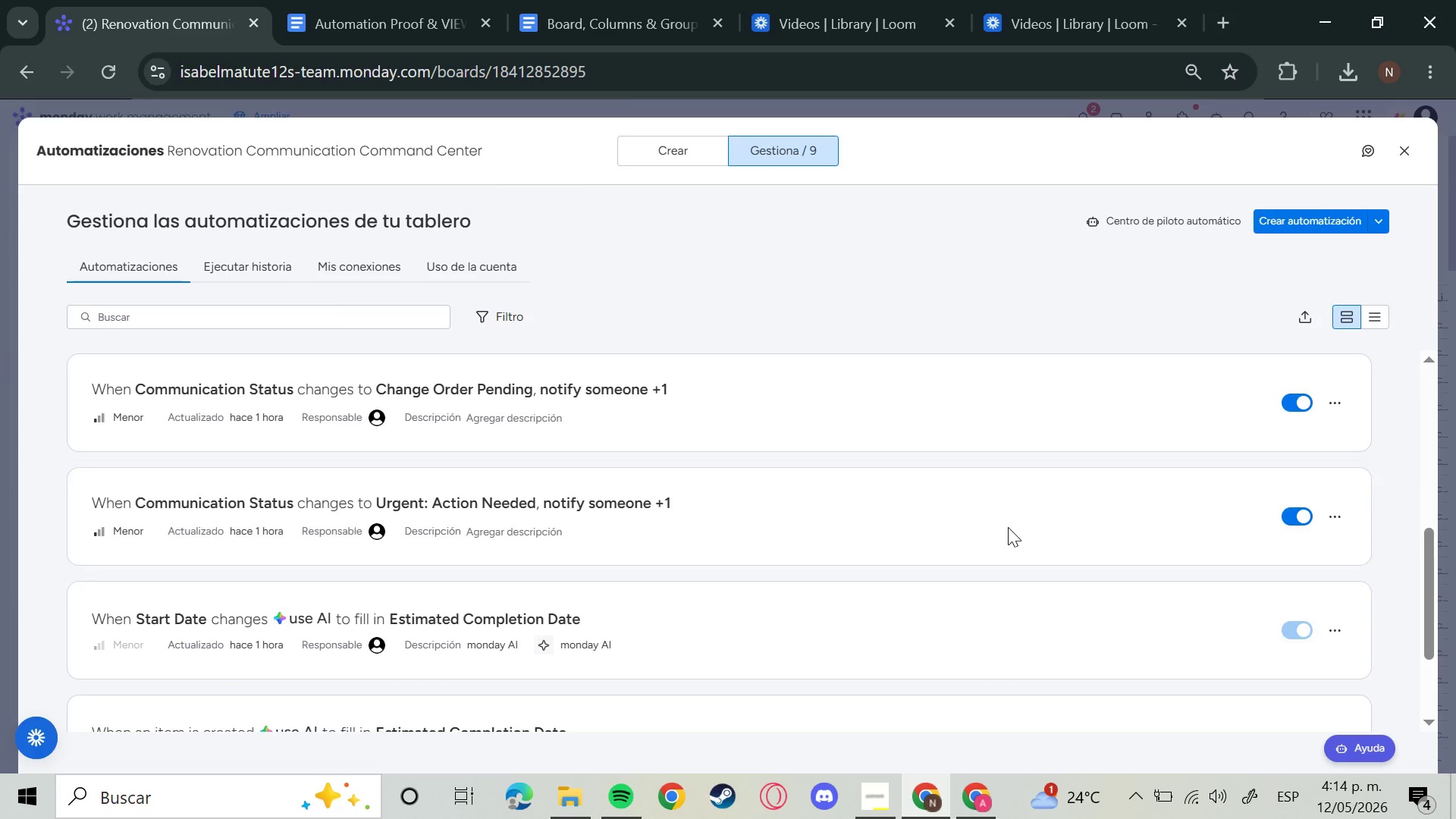 
scroll: coordinate [1009, 528], scroll_direction: up, amount: 1.0
 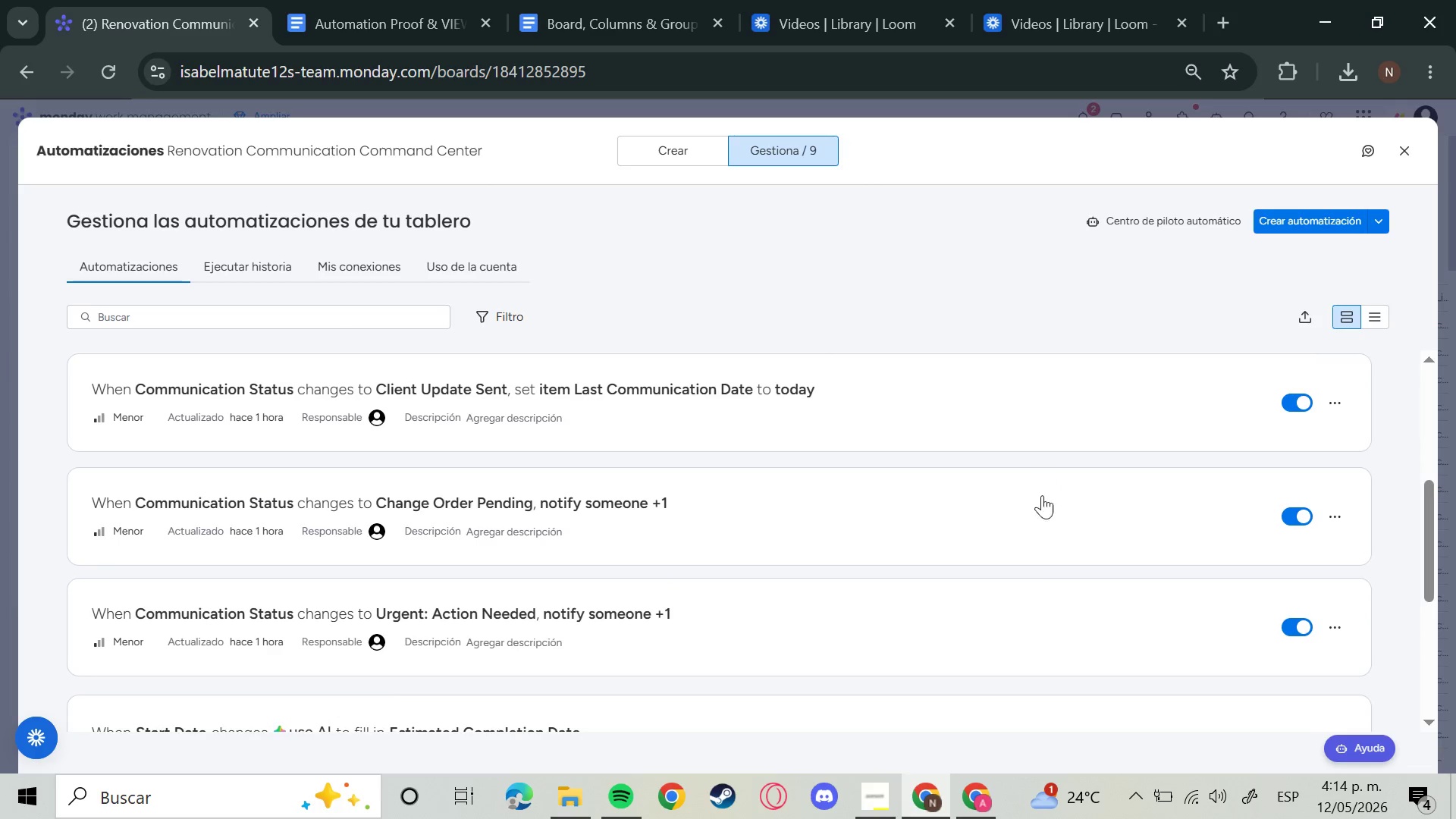 
scroll: coordinate [1037, 583], scroll_direction: down, amount: 1.0
 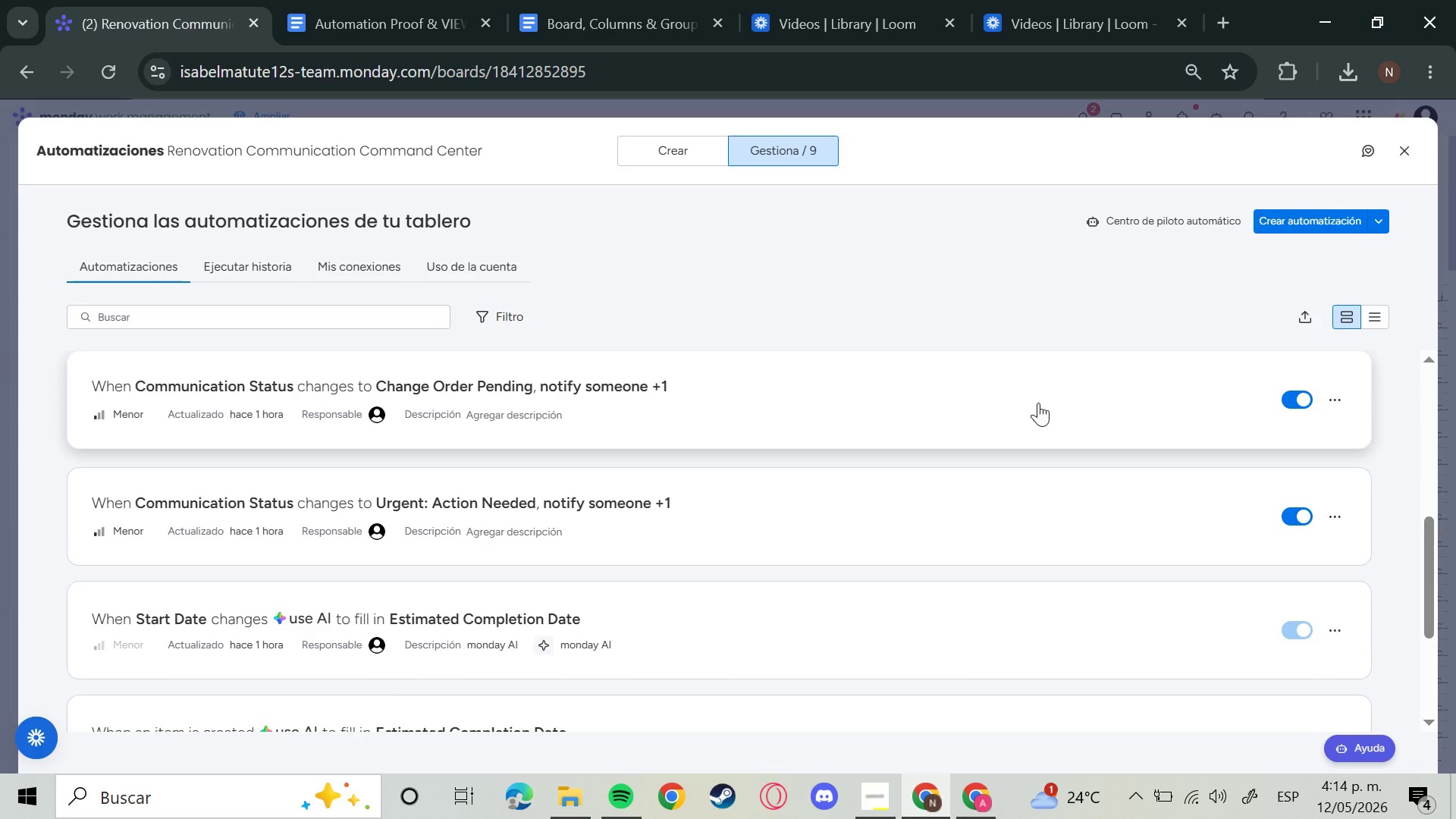 
left_click([1038, 403])
 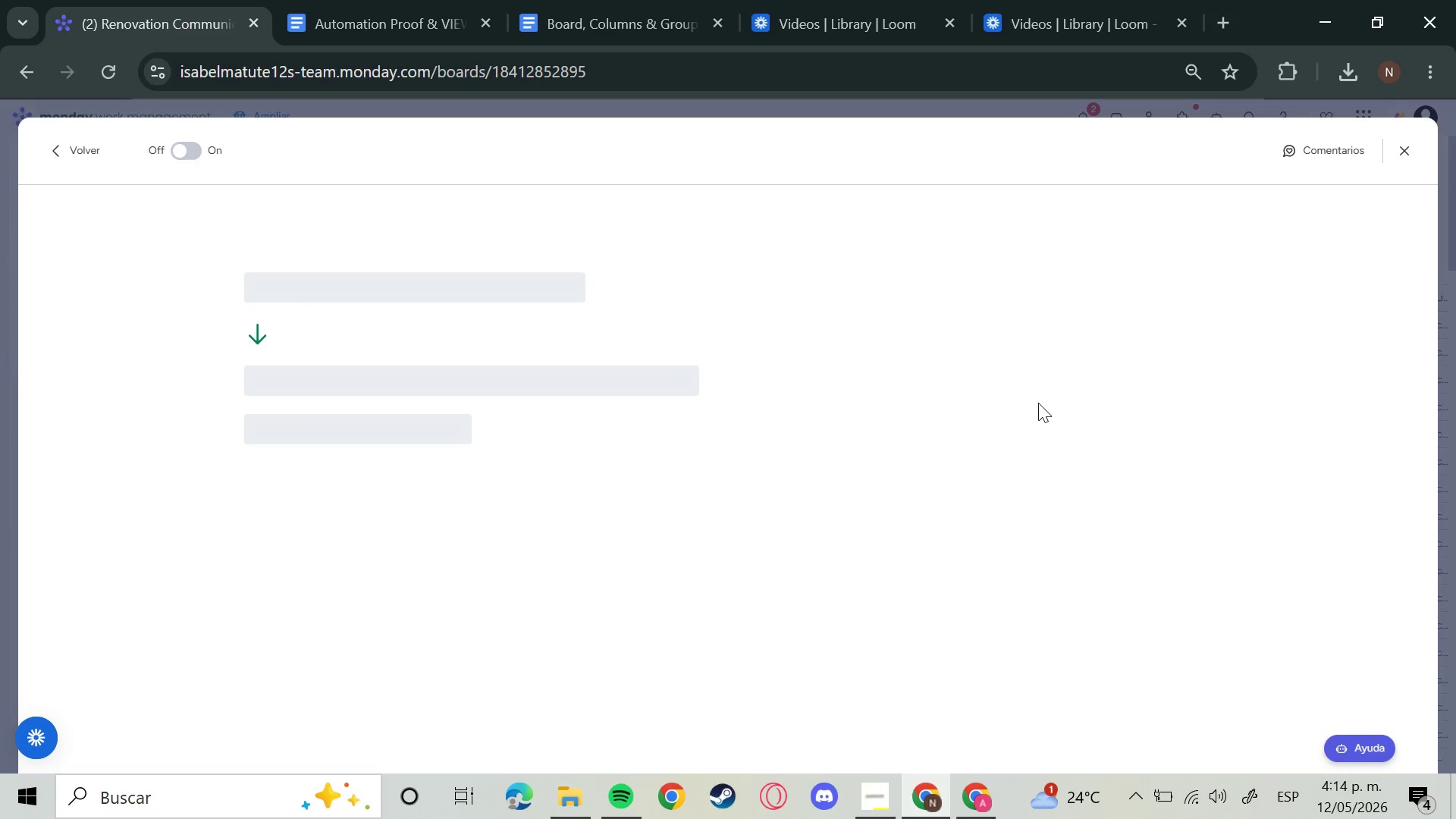 
key(Meta+Shift+S)
 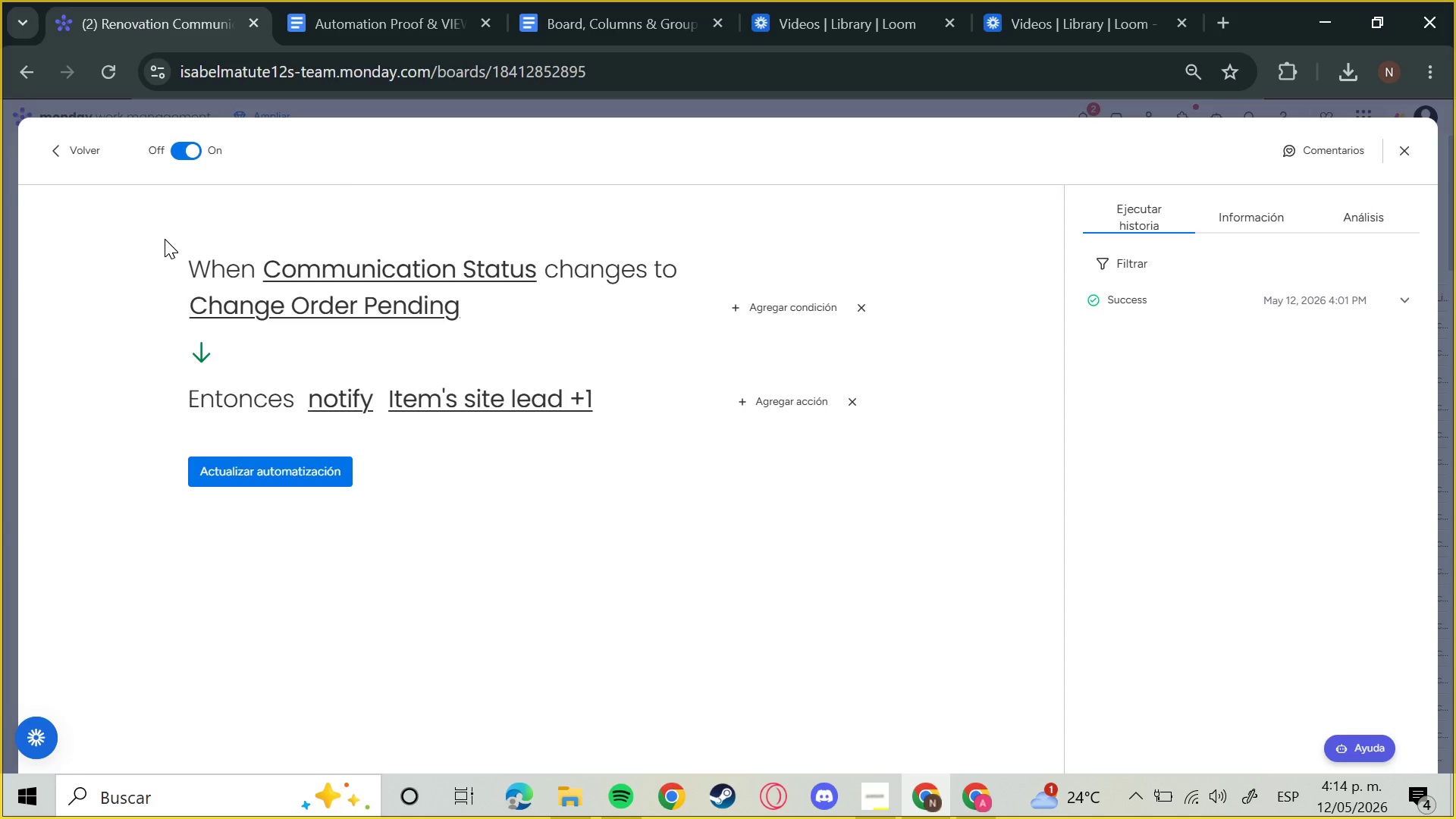 
left_click_drag(start_coordinate=[168, 239], to_coordinate=[207, 293])
 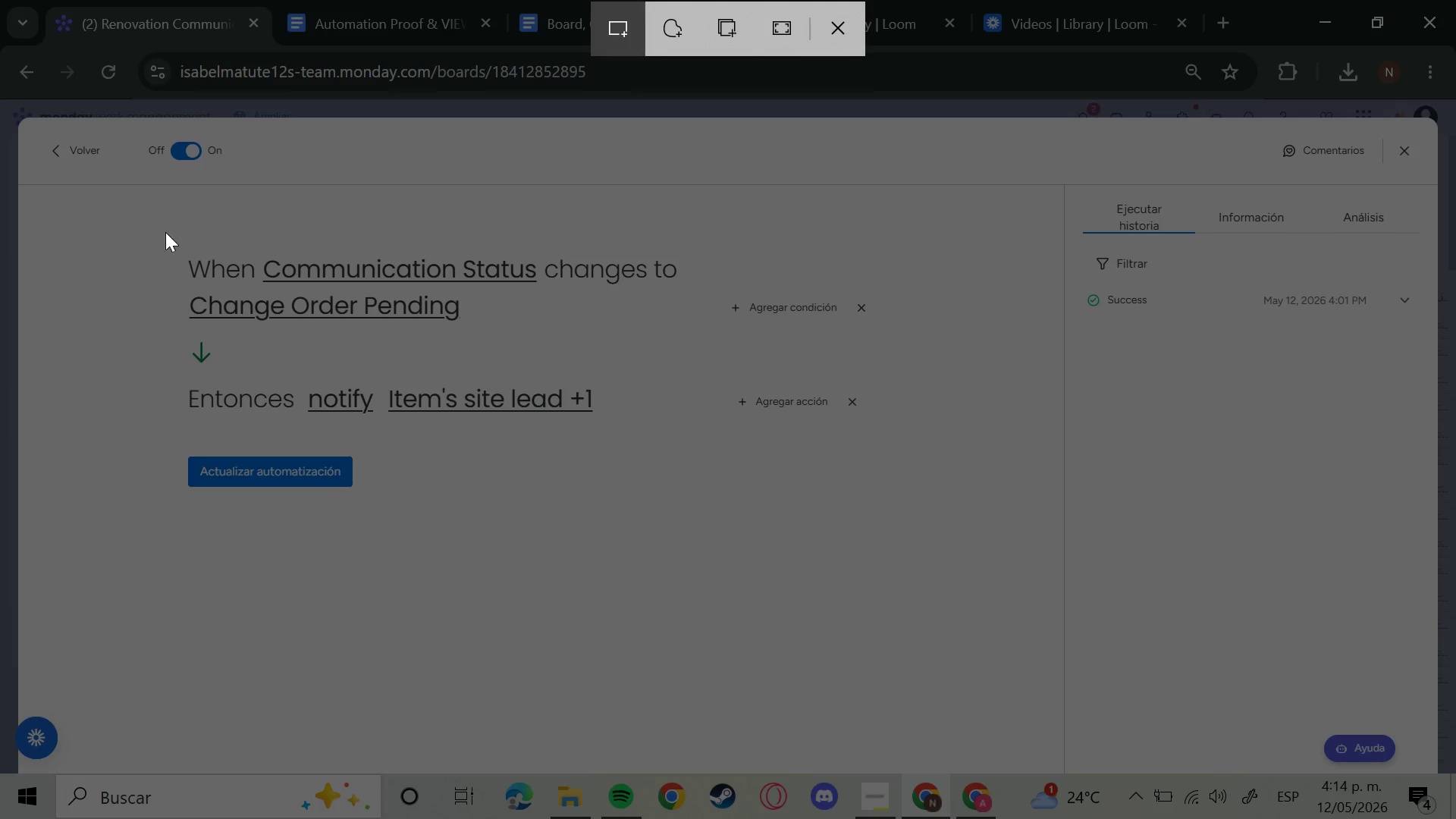 
left_click_drag(start_coordinate=[165, 232], to_coordinate=[905, 521])
 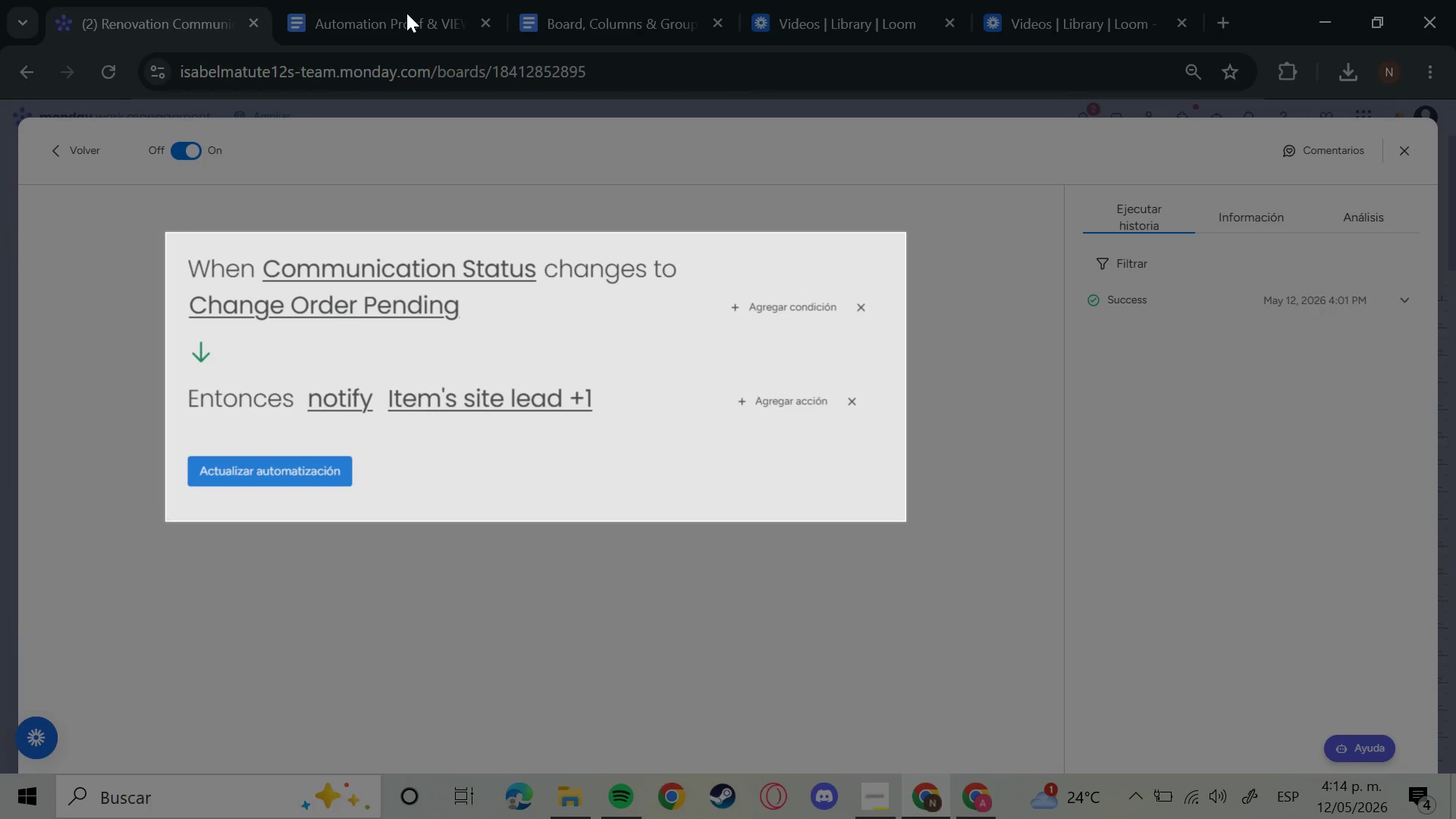 
double_click([406, 13])
 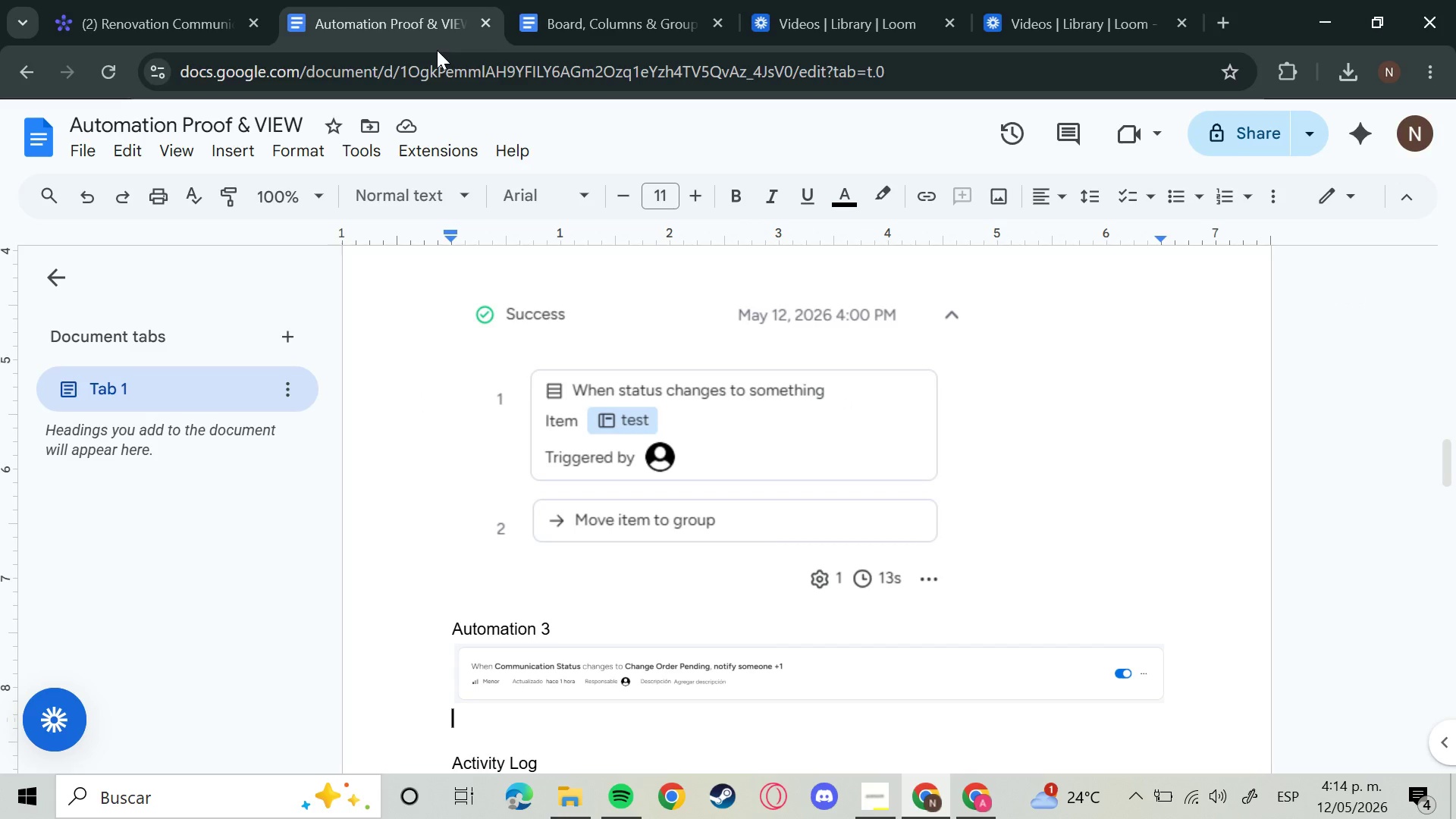 
key(Control+V)
 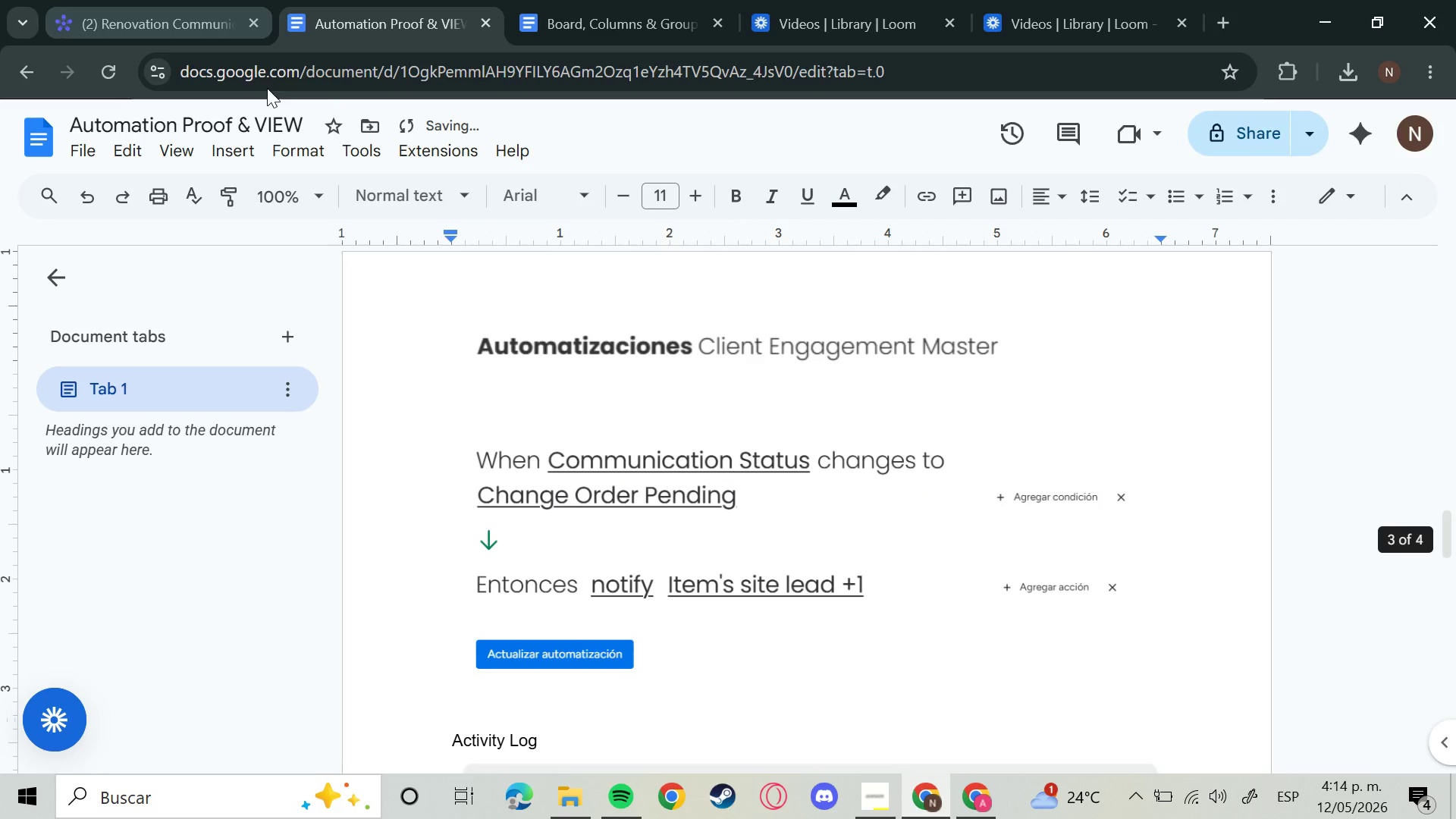 
scroll: coordinate [583, 466], scroll_direction: up, amount: 4.0
 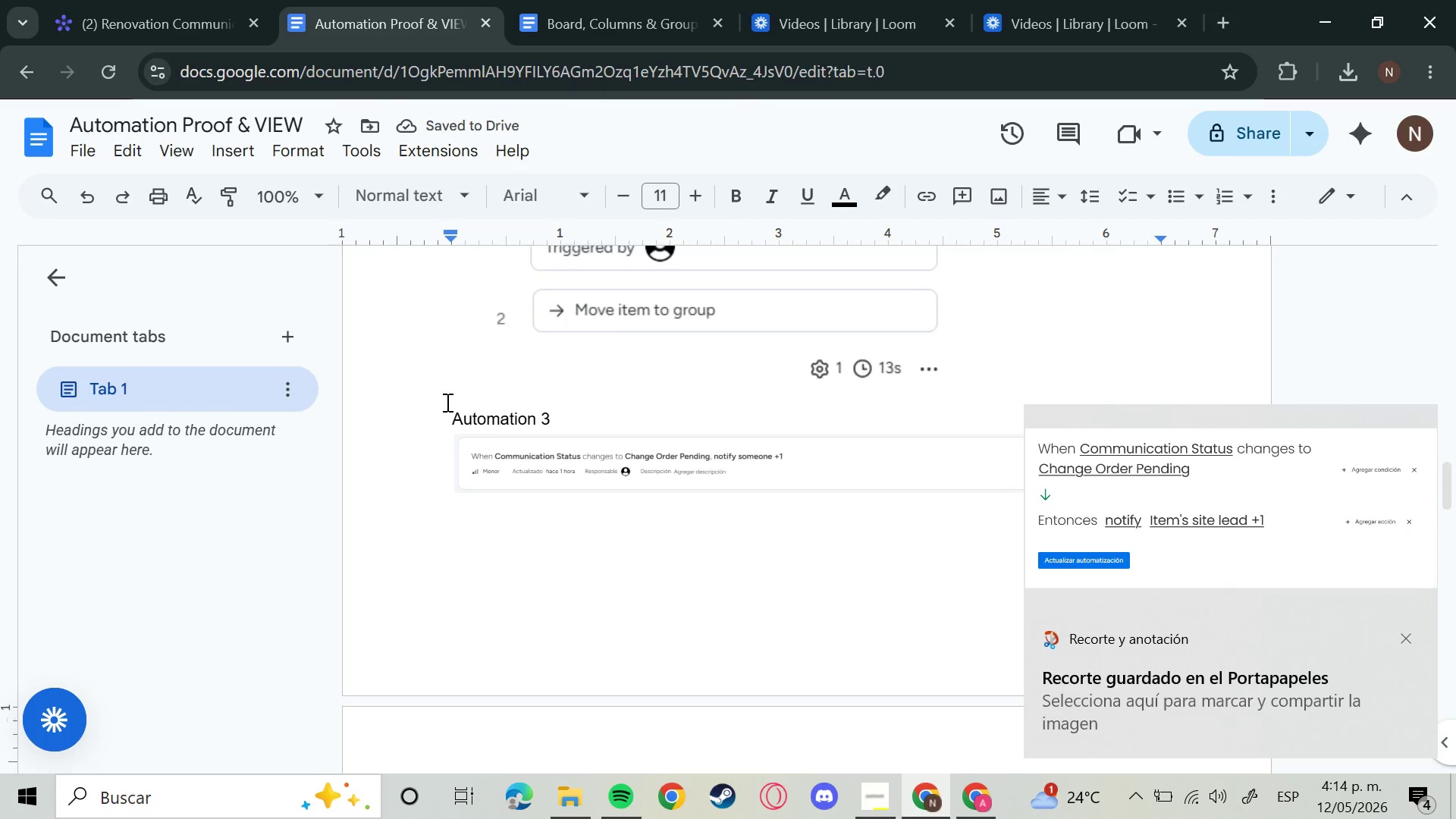 
left_click([441, 406])
 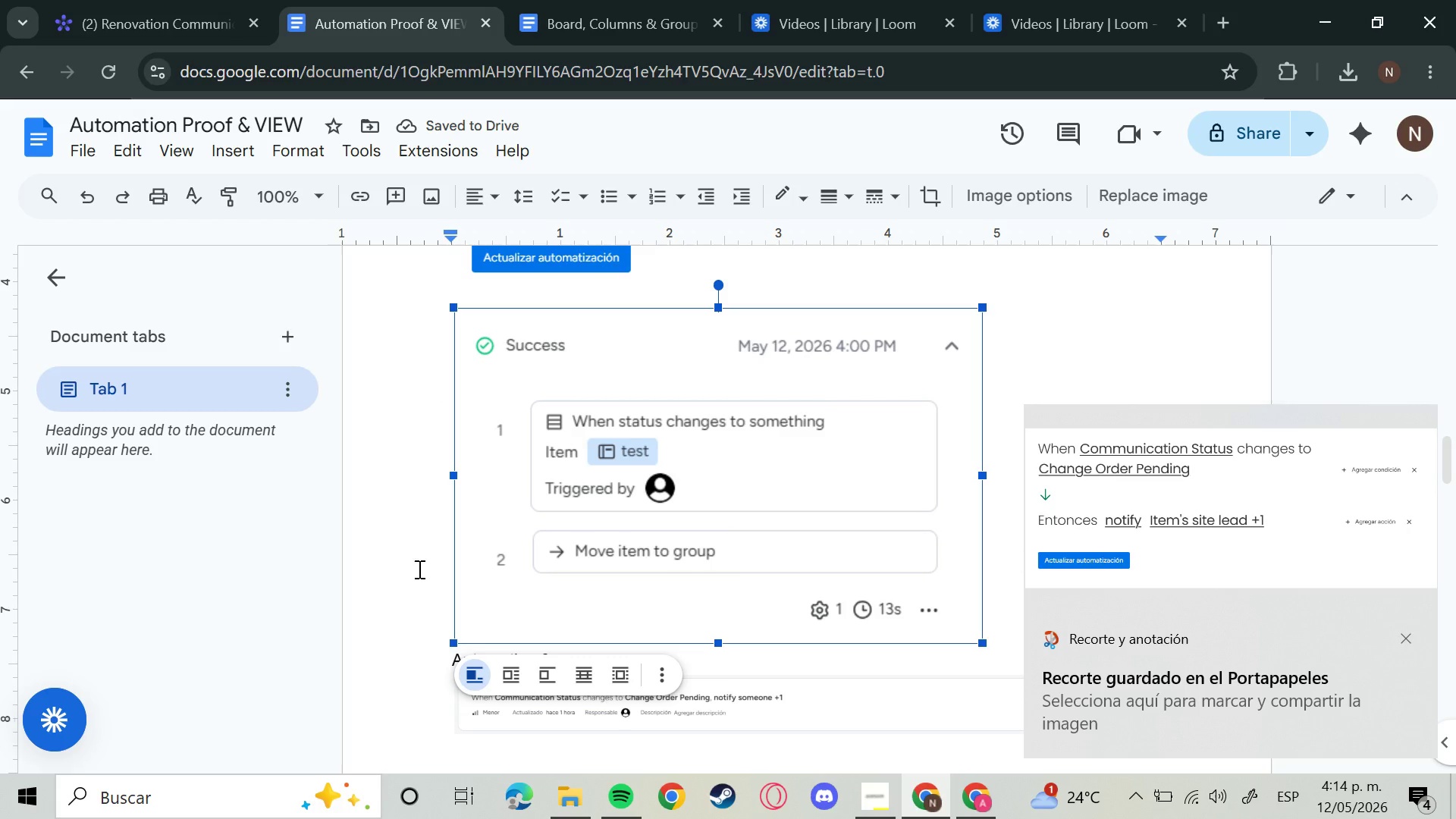 
left_click([421, 670])
 